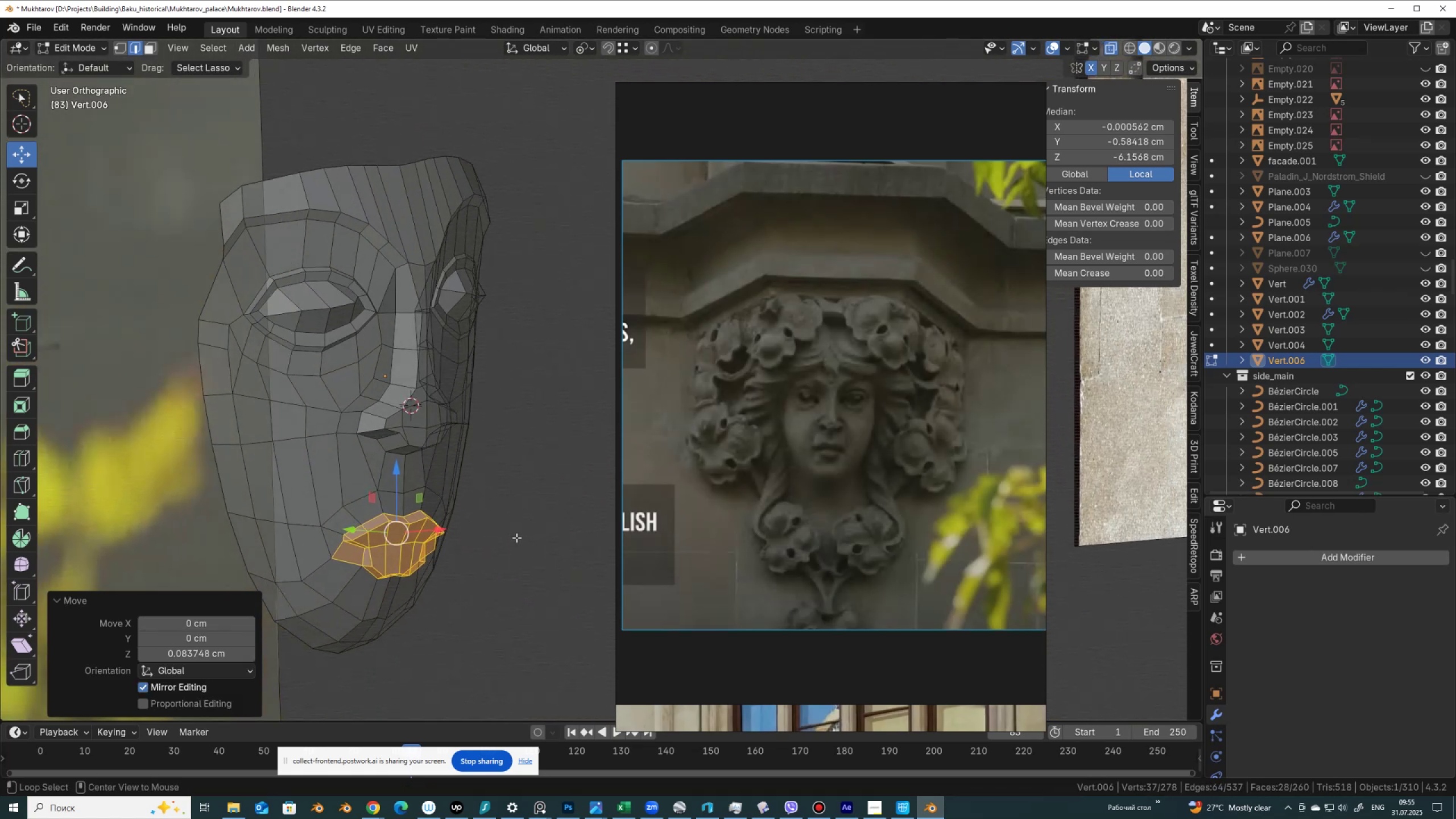 
key(Alt+Z)
 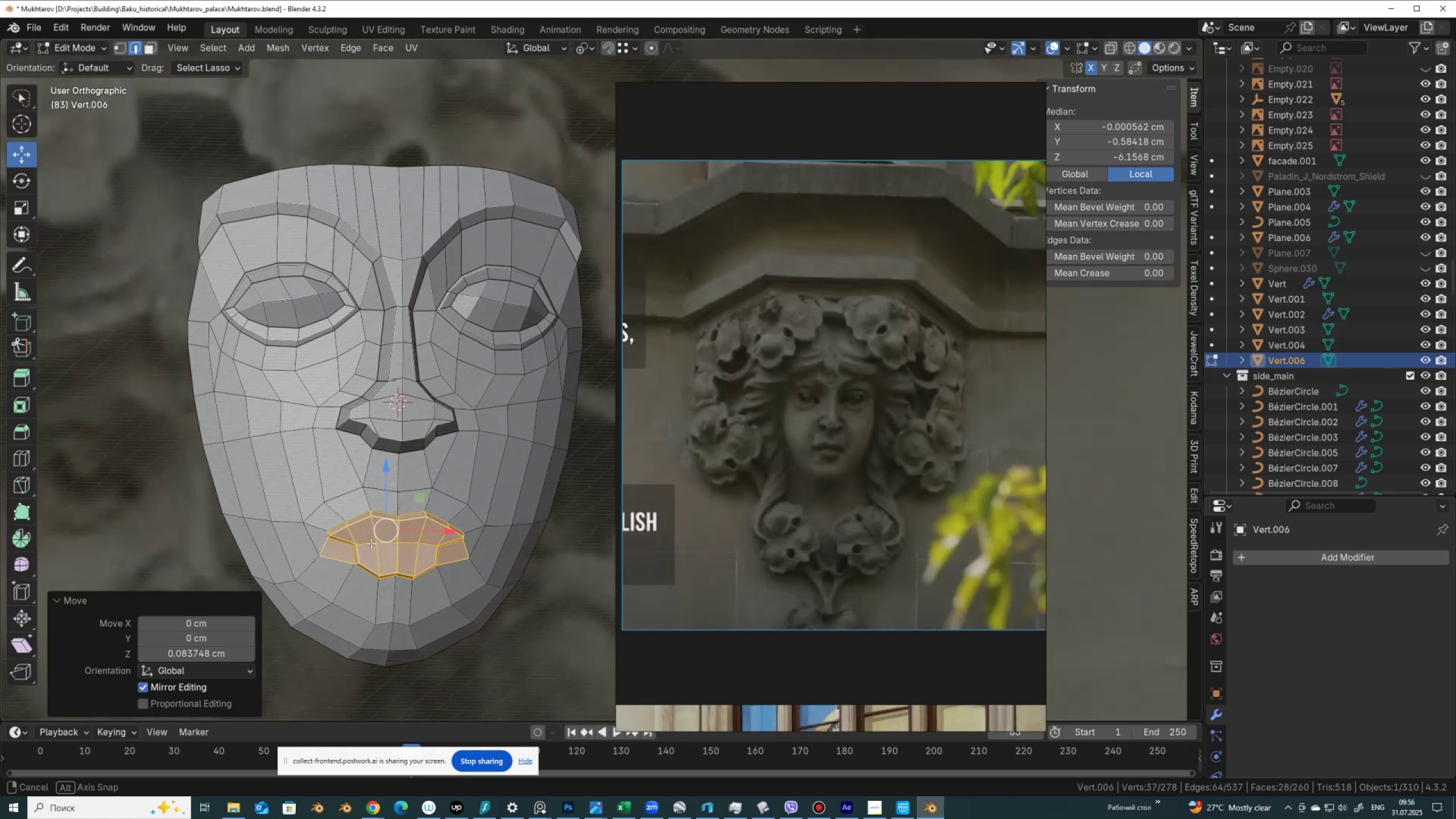 
key(Alt+Z)
 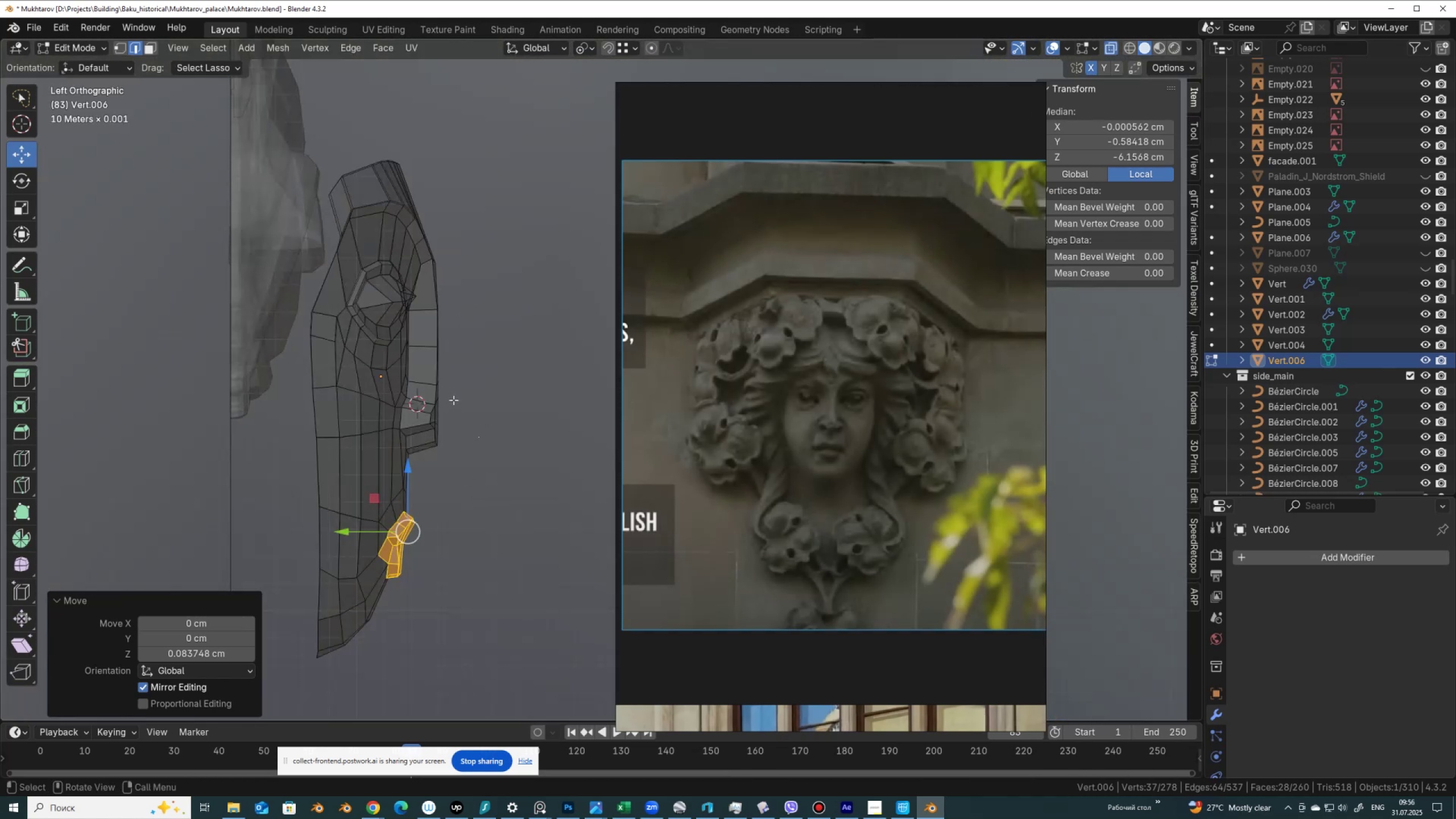 
left_click_drag(start_coordinate=[469, 383], to_coordinate=[441, 464])
 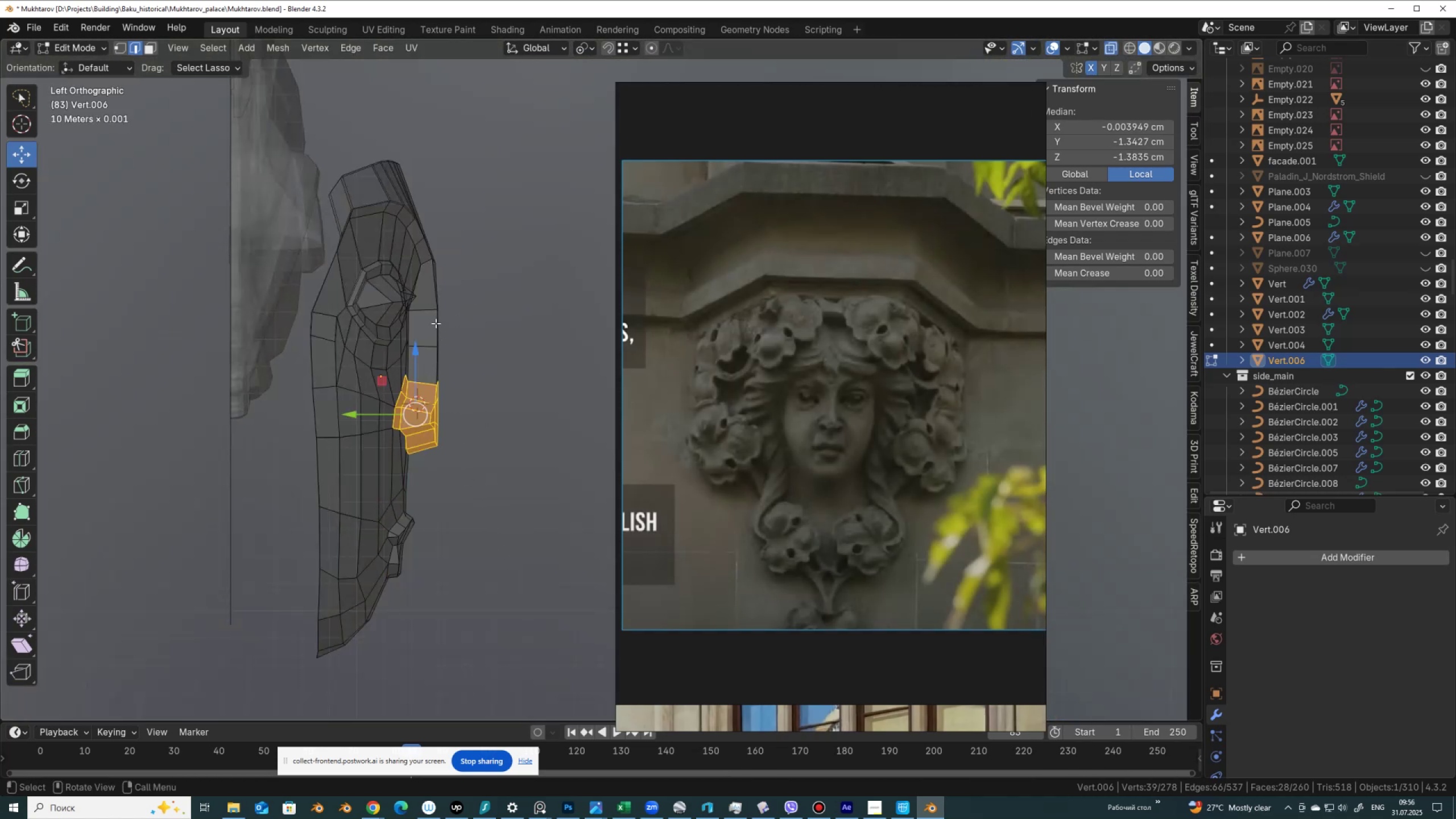 
hold_key(key=ShiftLeft, duration=1.53)
left_click_drag(start_coordinate=[452, 338], to_coordinate=[441, 332])
 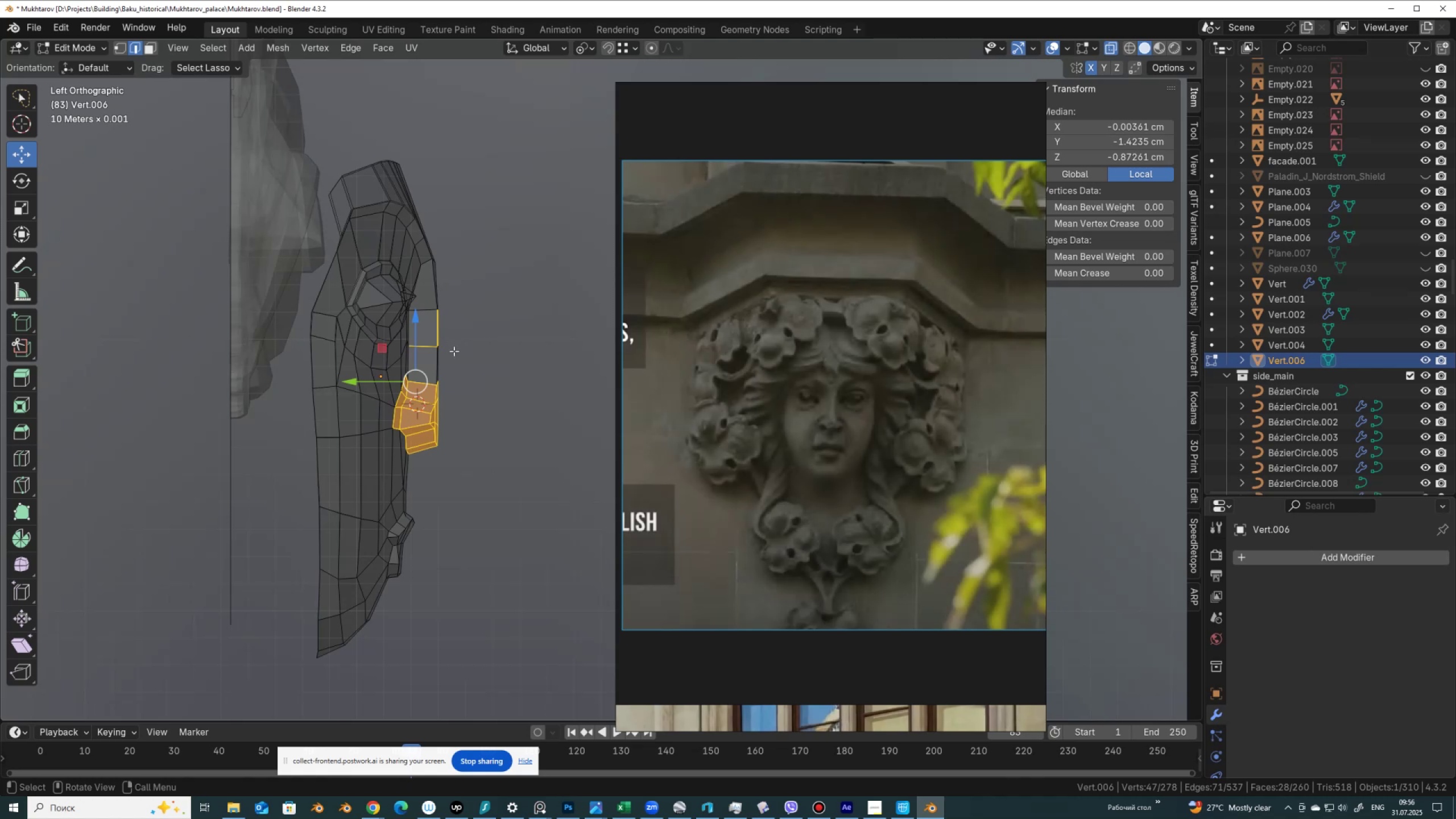 
hold_key(key=ShiftLeft, duration=0.33)
 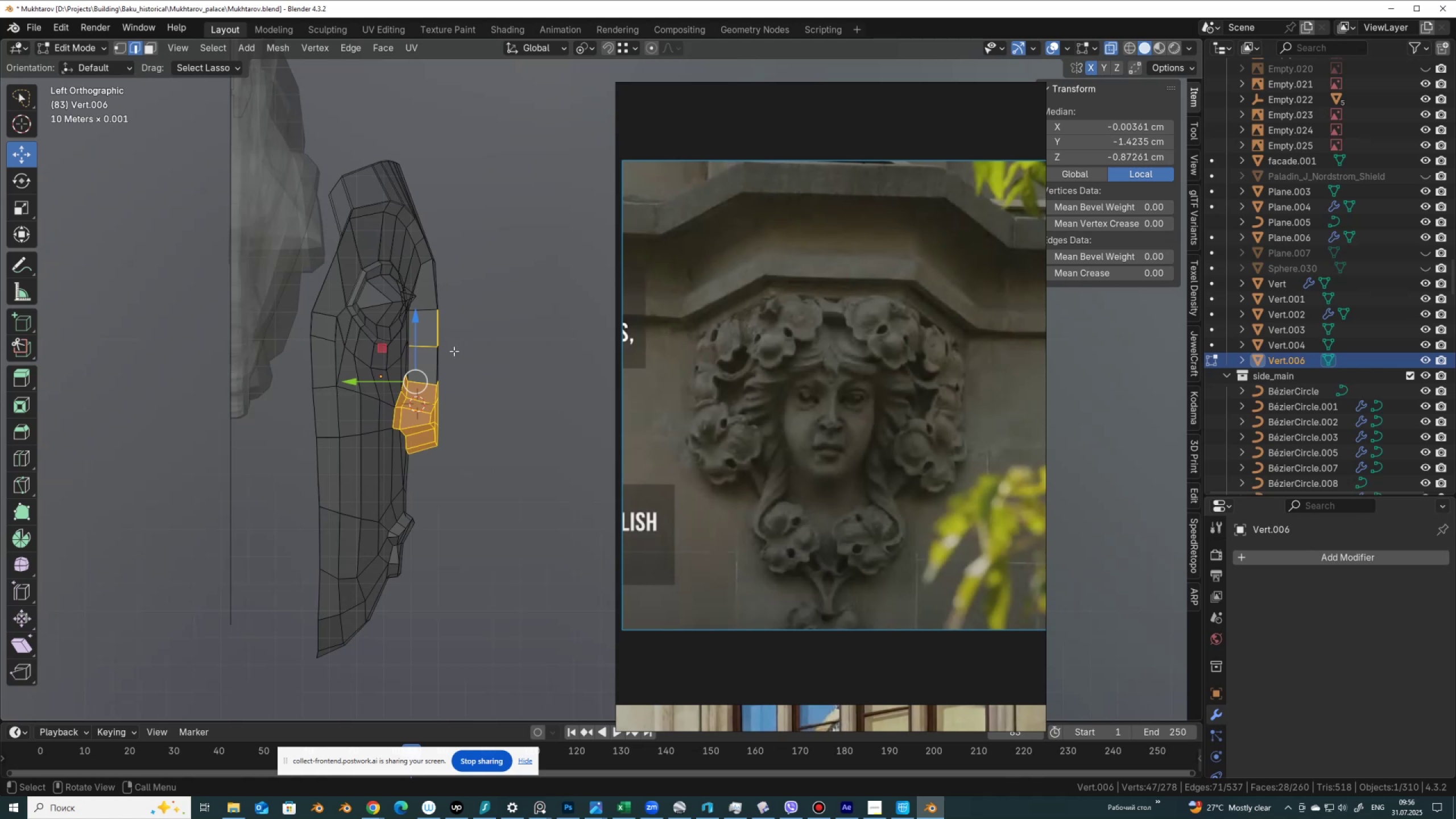 
key(1)
 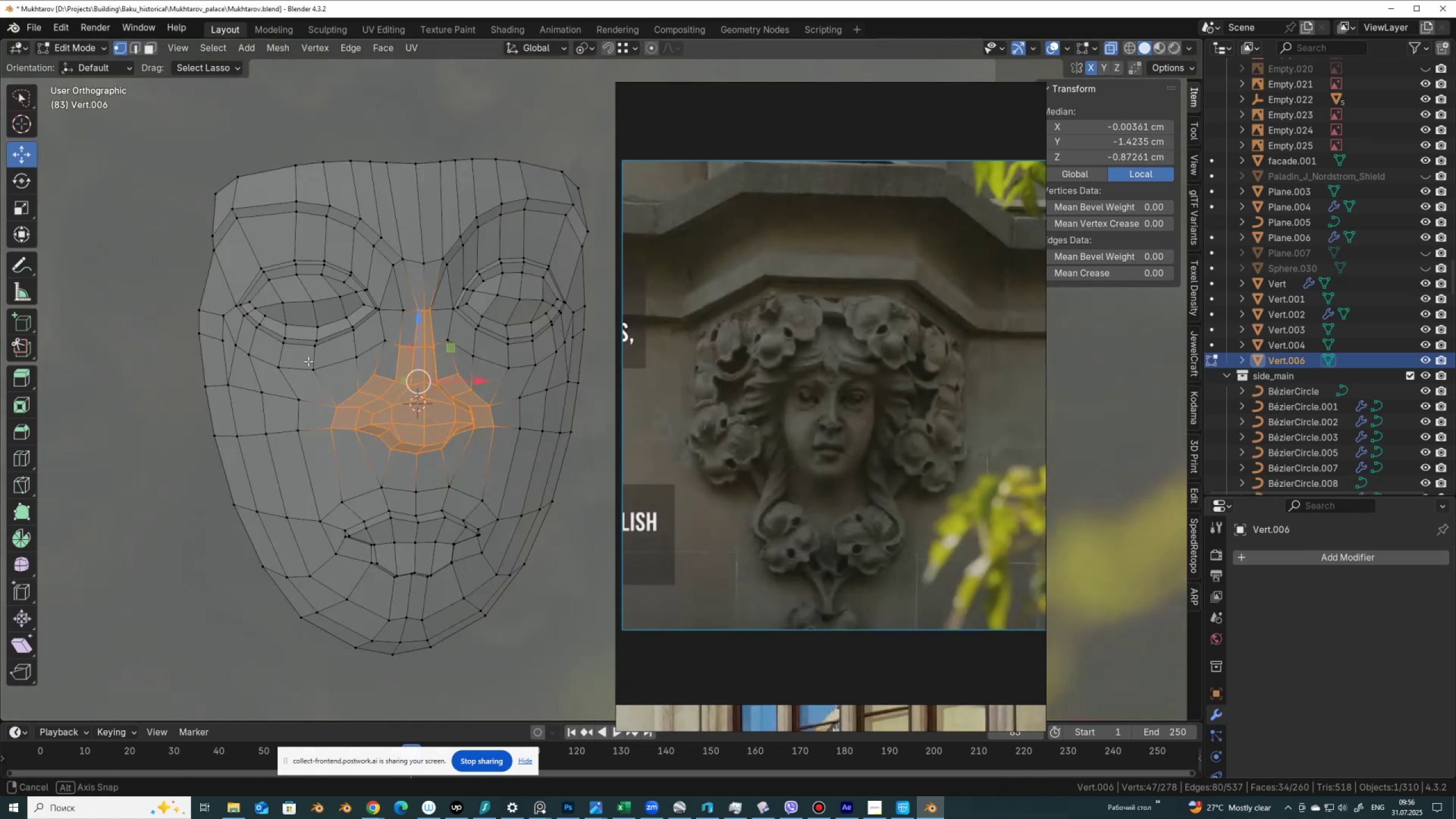 
wait(5.26)
 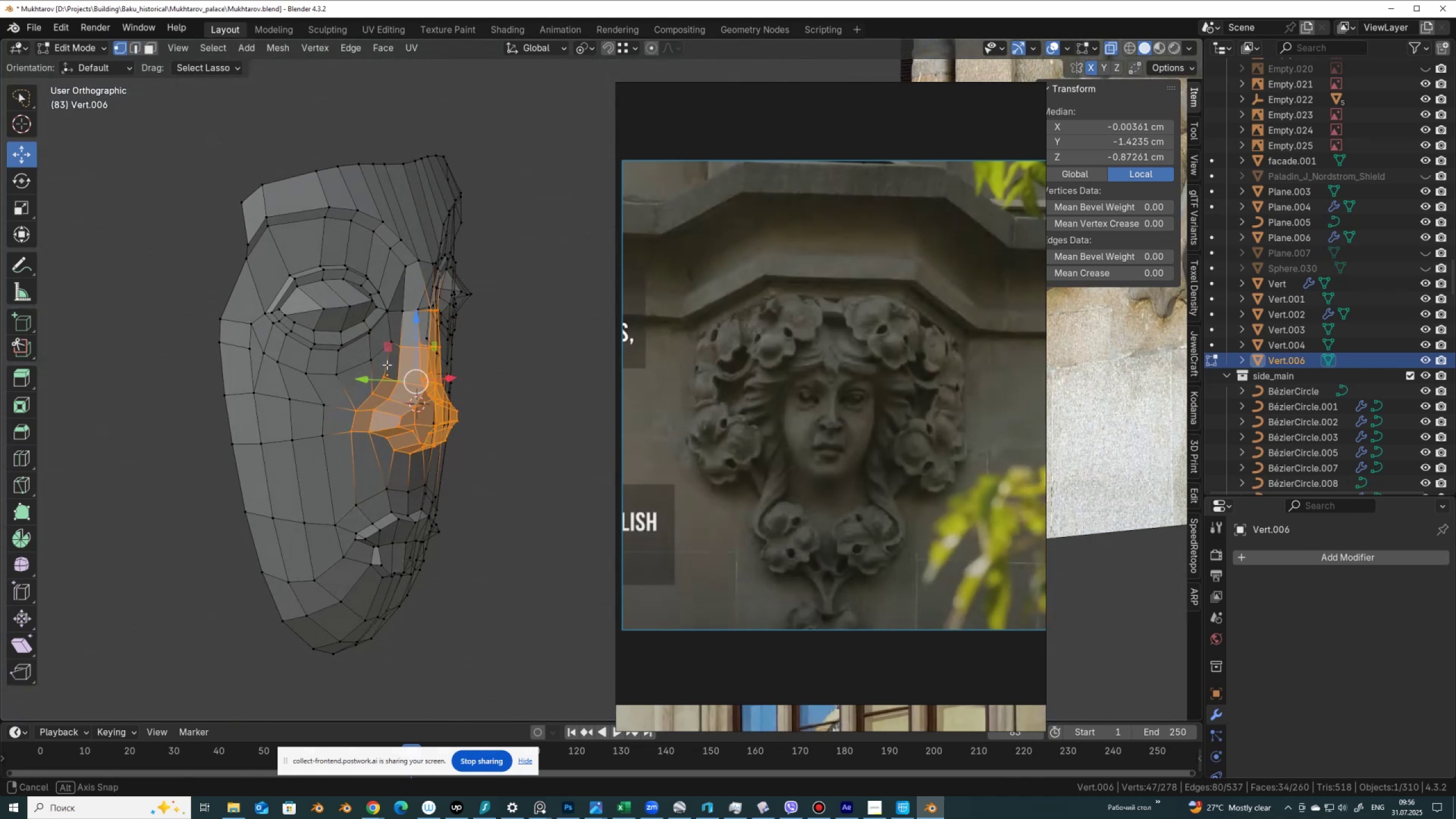 
hold_key(key=AltLeft, duration=0.62)
 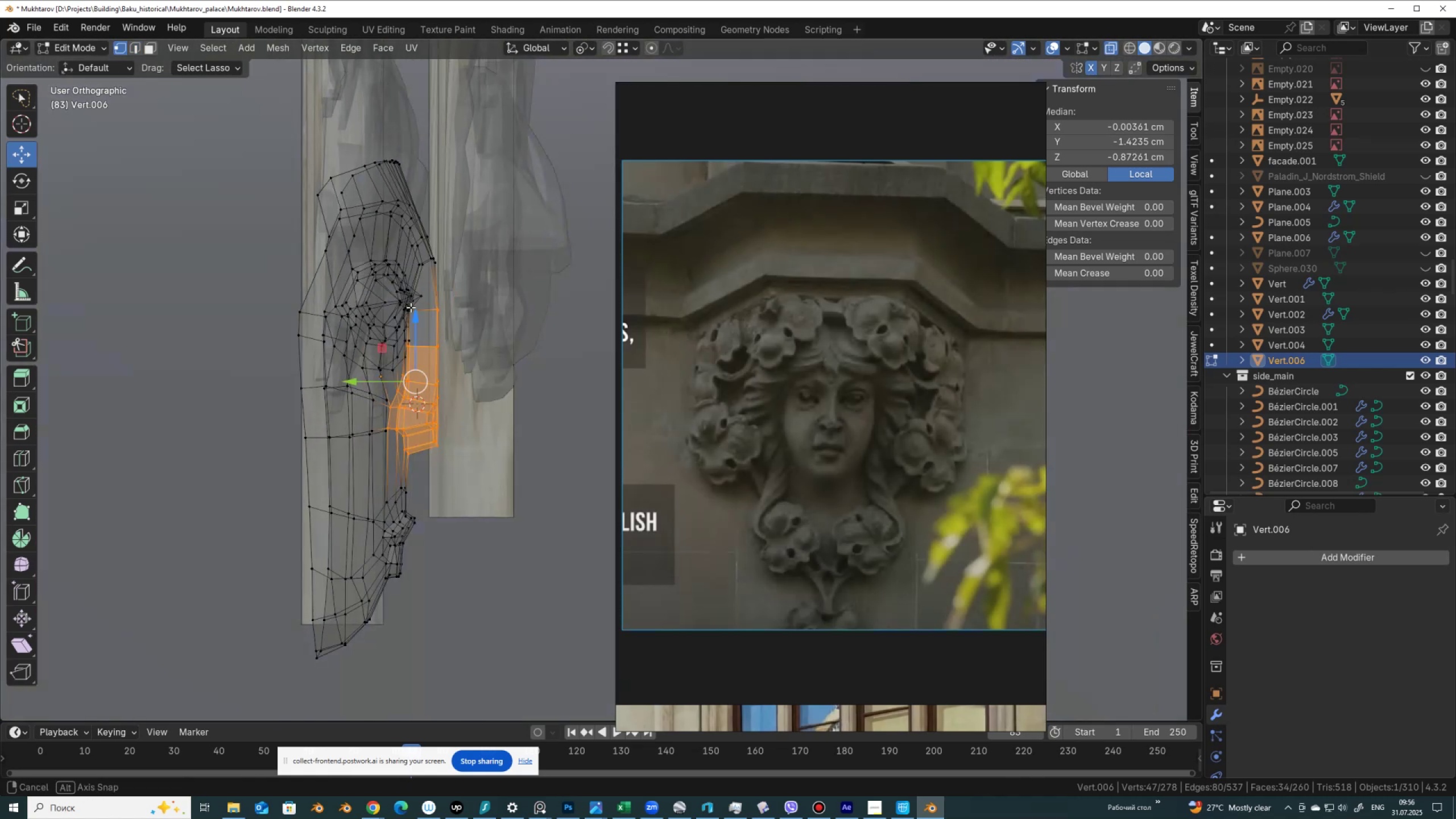 
hold_key(key=AltLeft, duration=0.37)
 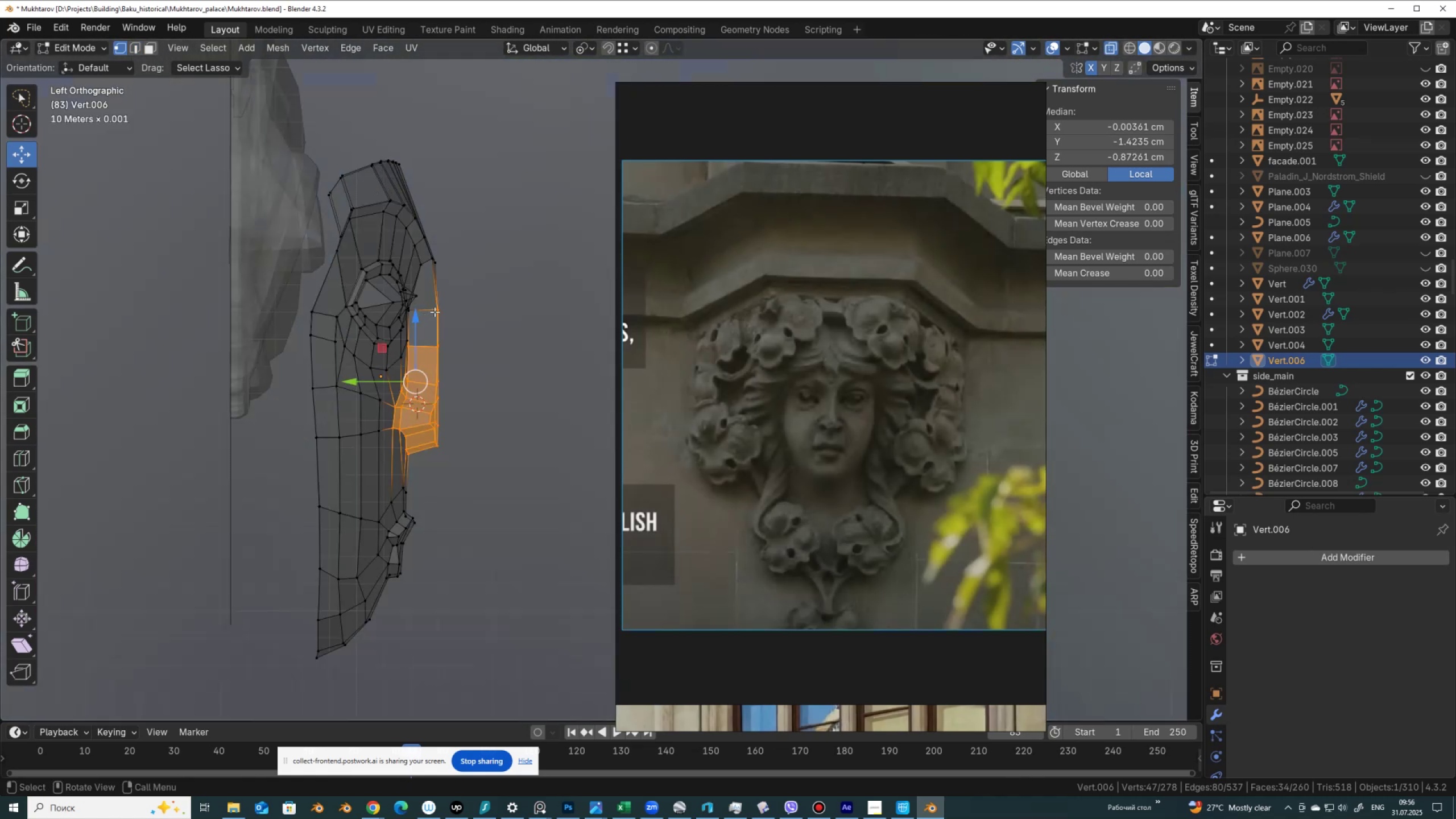 
hold_key(key=ShiftLeft, duration=1.53)
left_click([436, 308])
 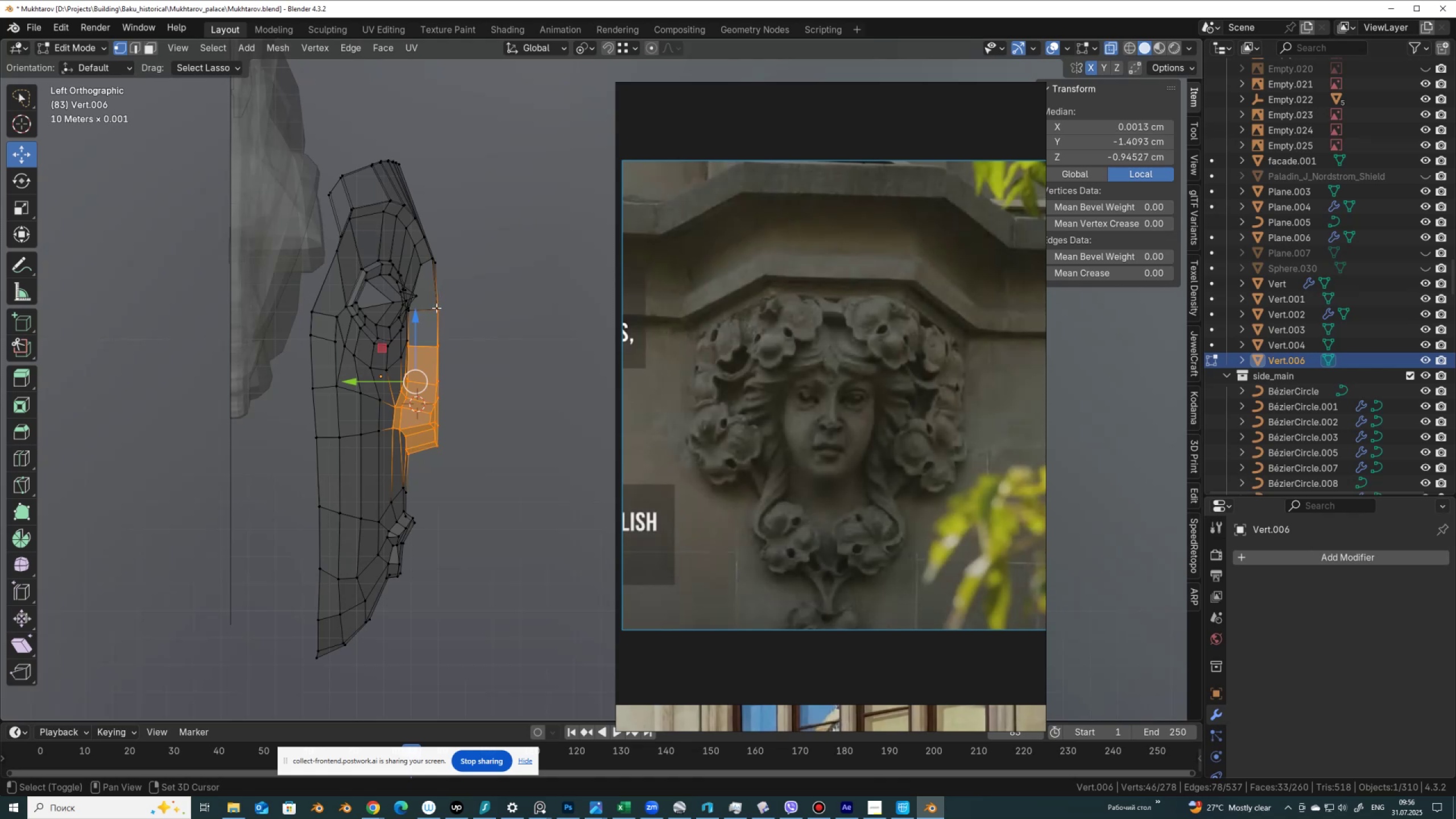 
key(Shift+ShiftLeft)
 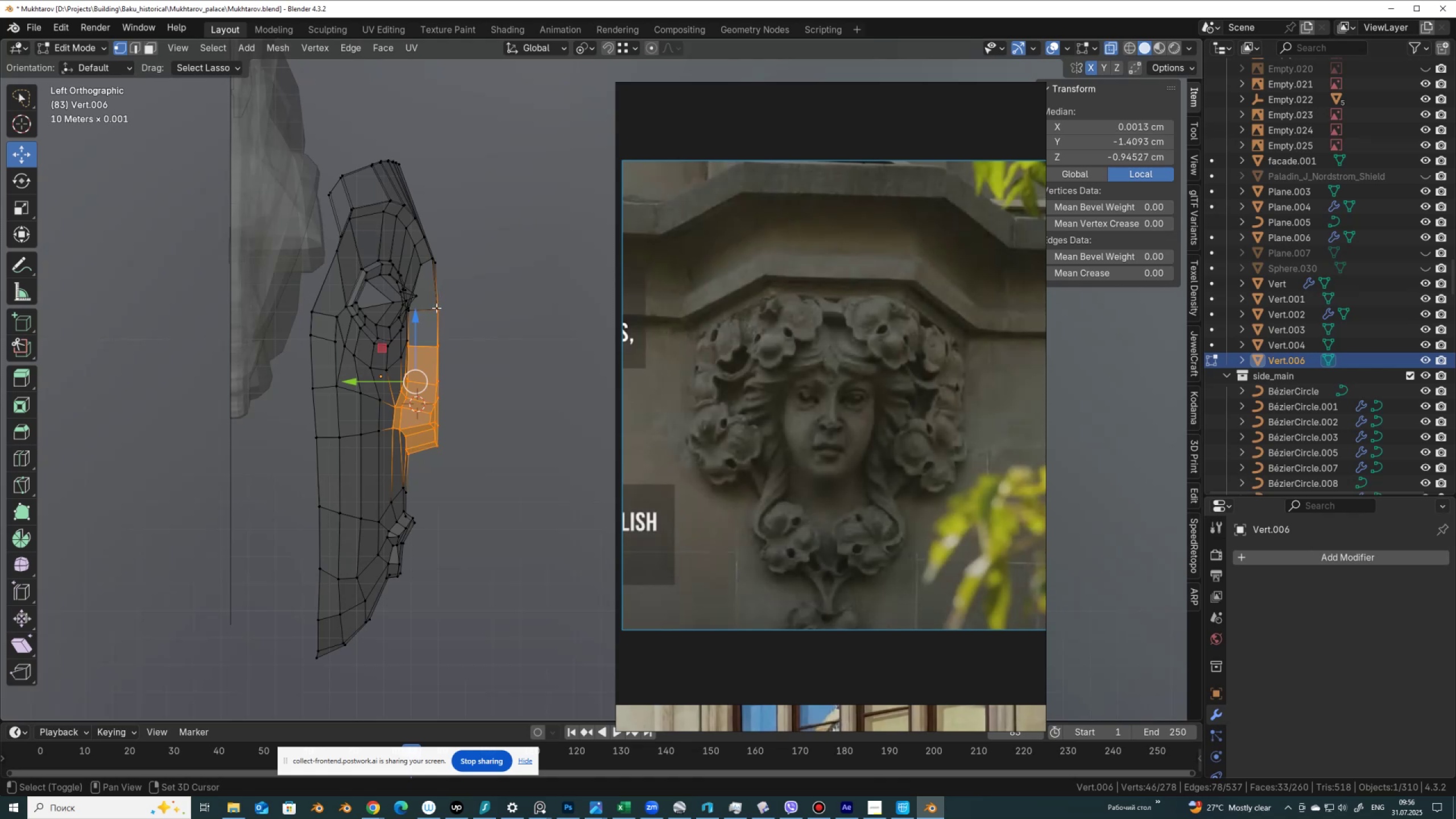 
double_click([436, 308])
 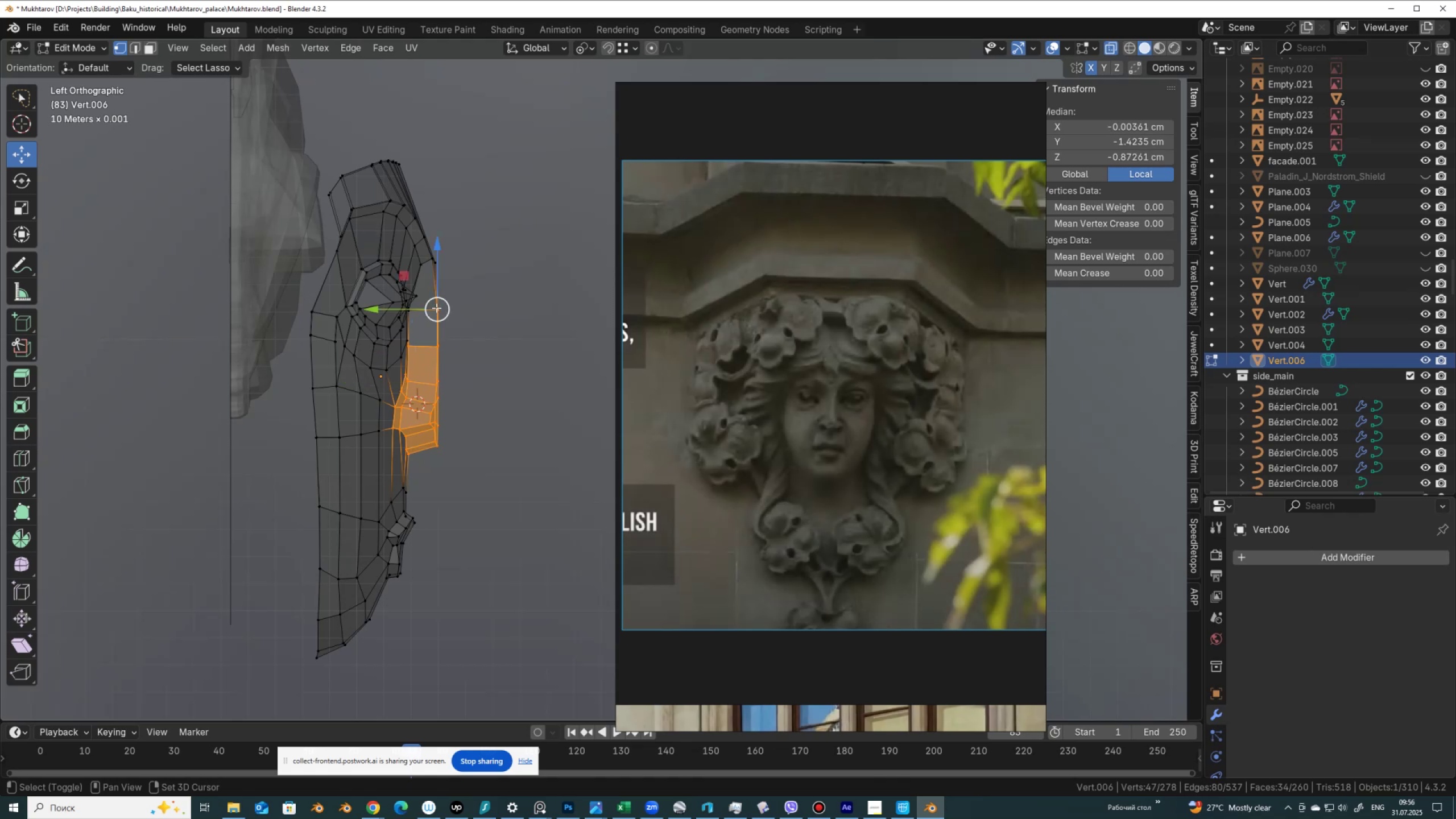 
key(Shift+ShiftLeft)
 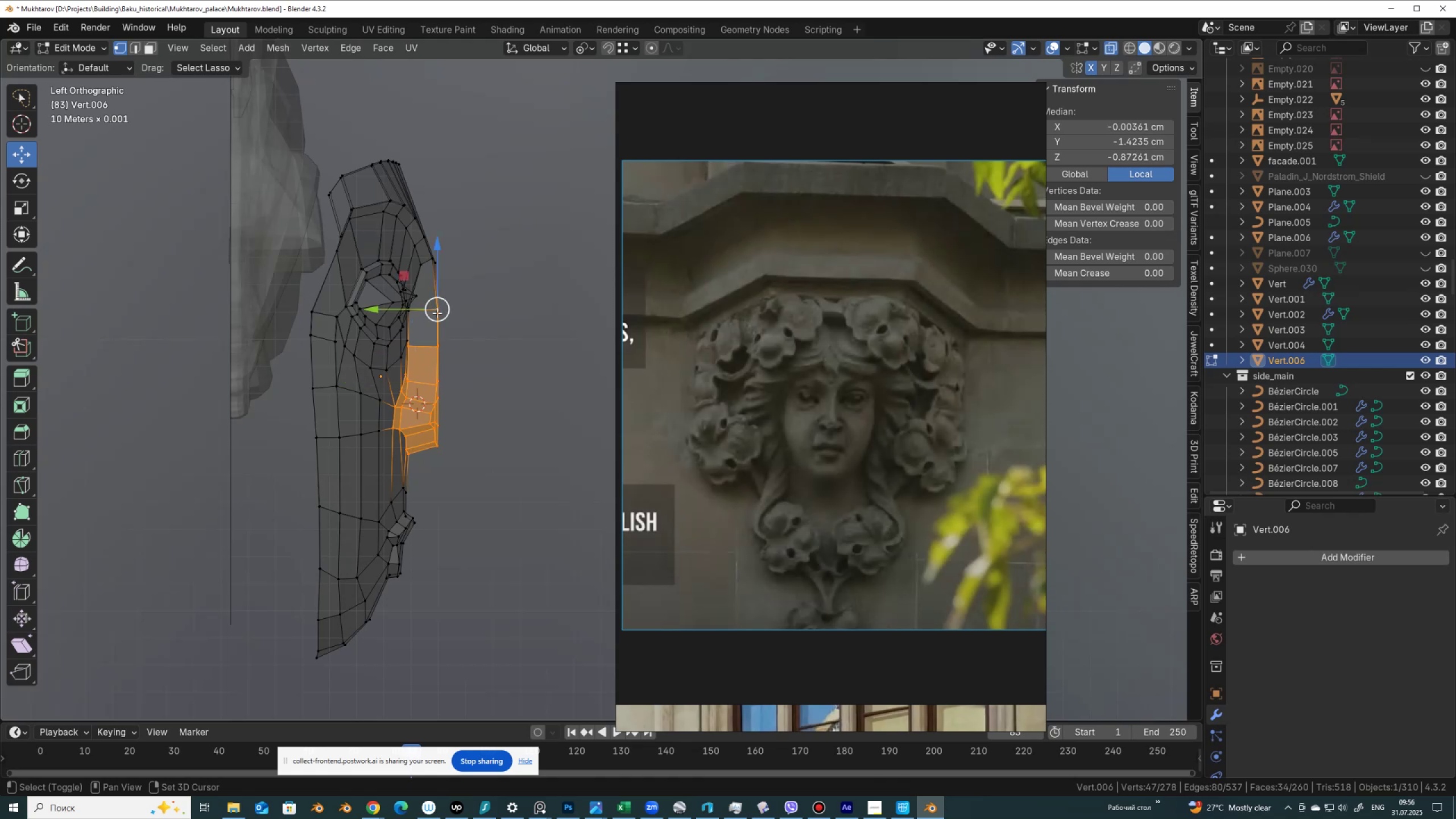 
key(Shift+ShiftLeft)
 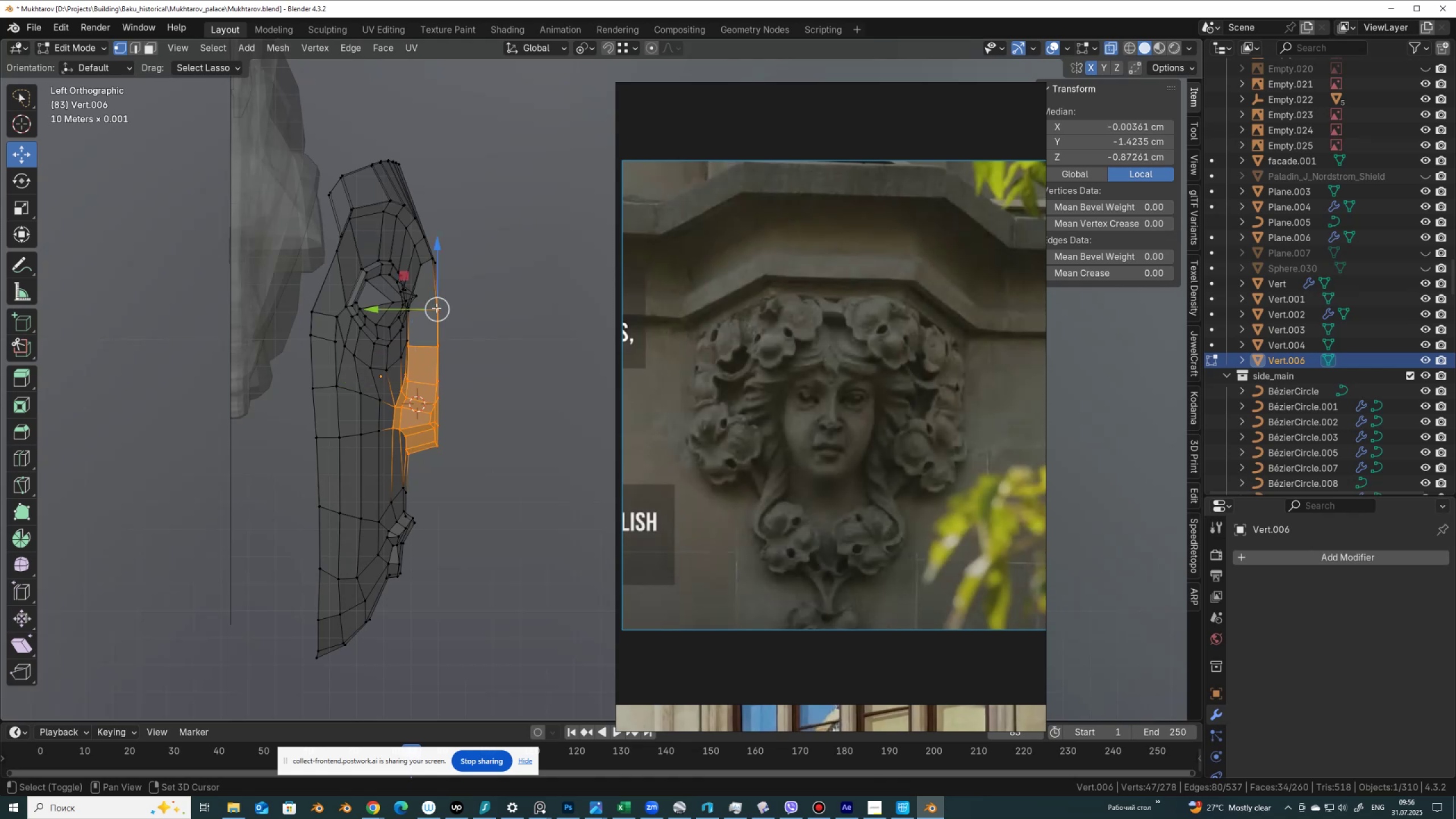 
key(Shift+ShiftLeft)
 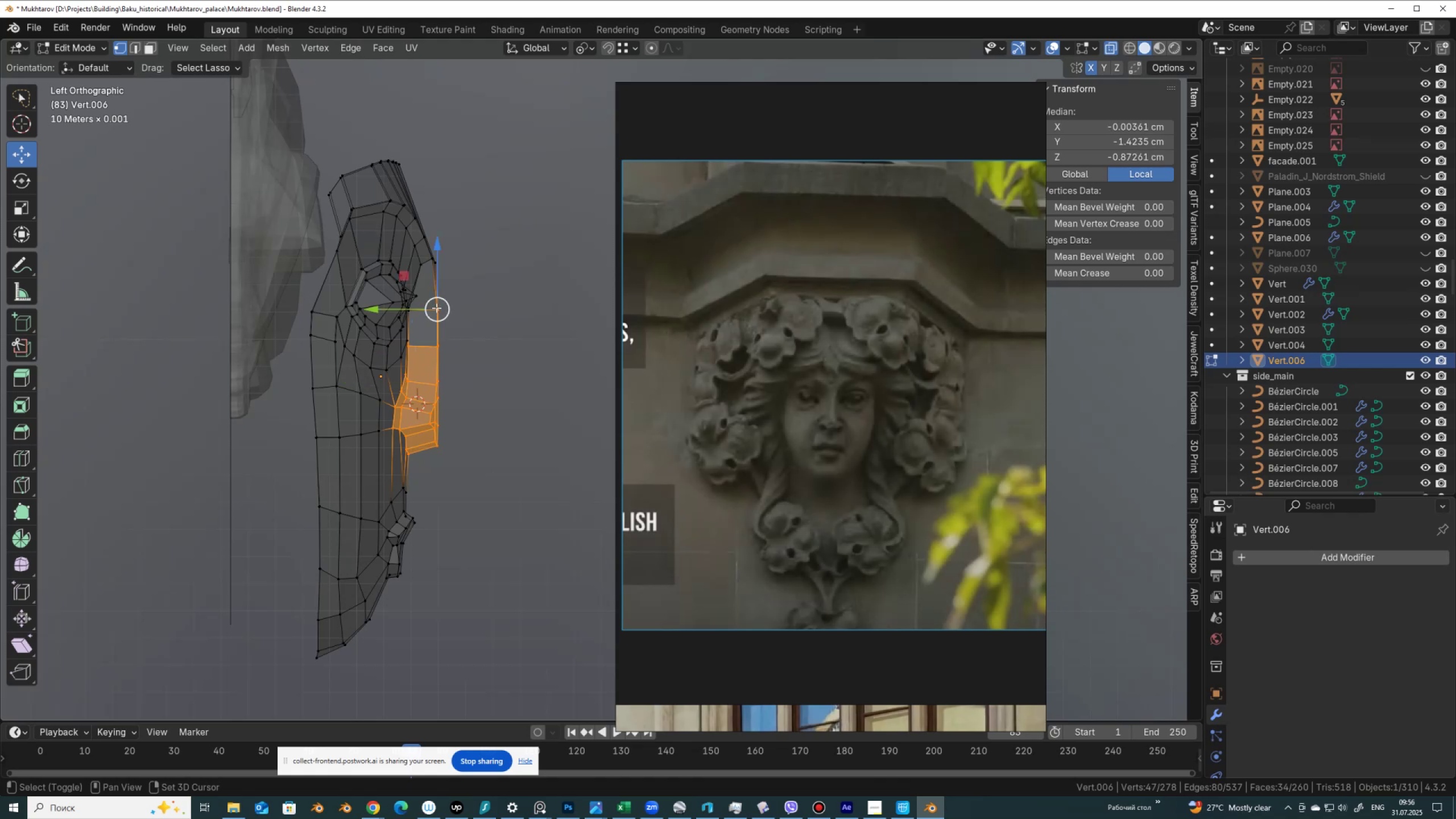 
key(Shift+ShiftLeft)
 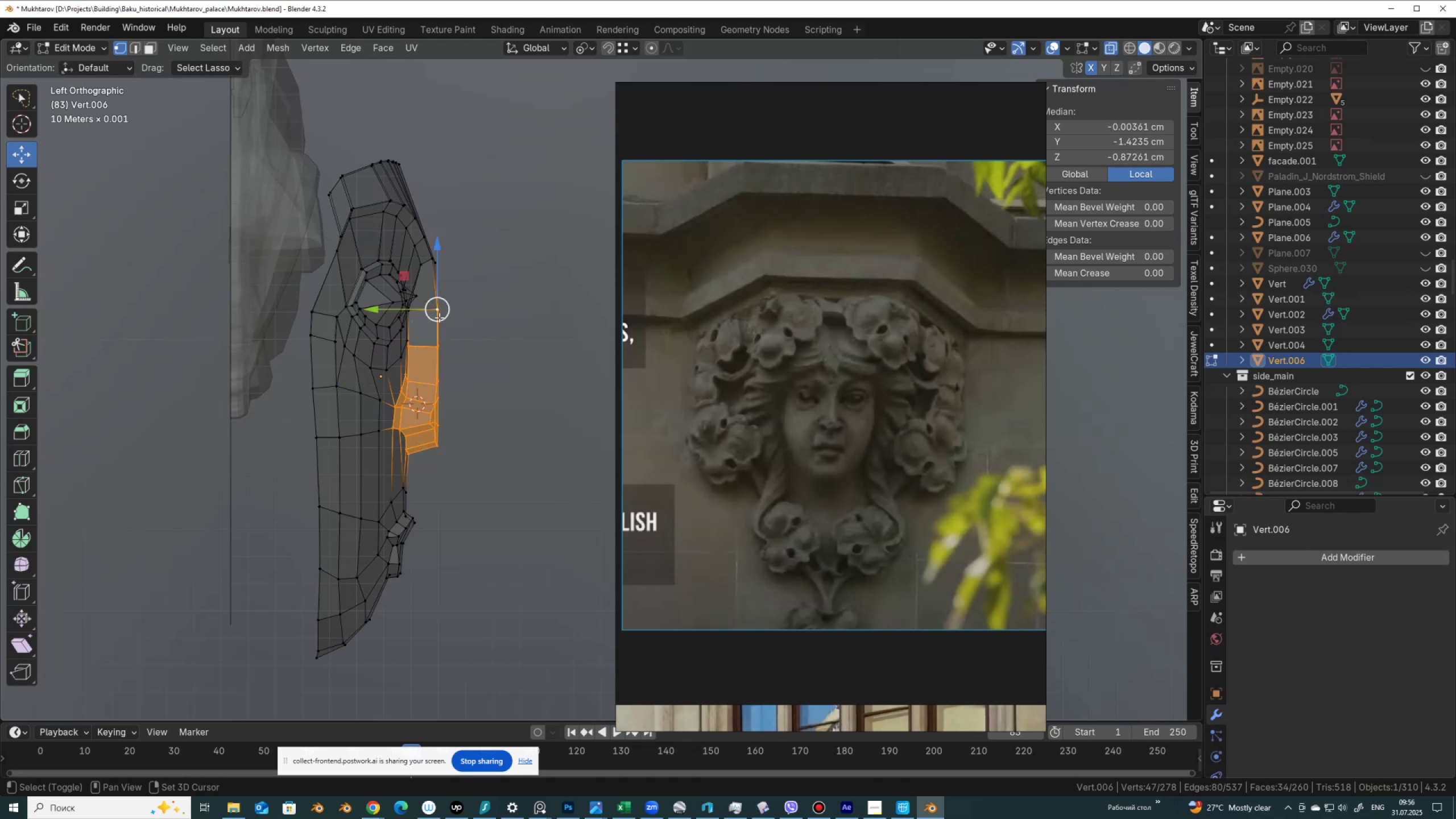 
key(Shift+ShiftLeft)
 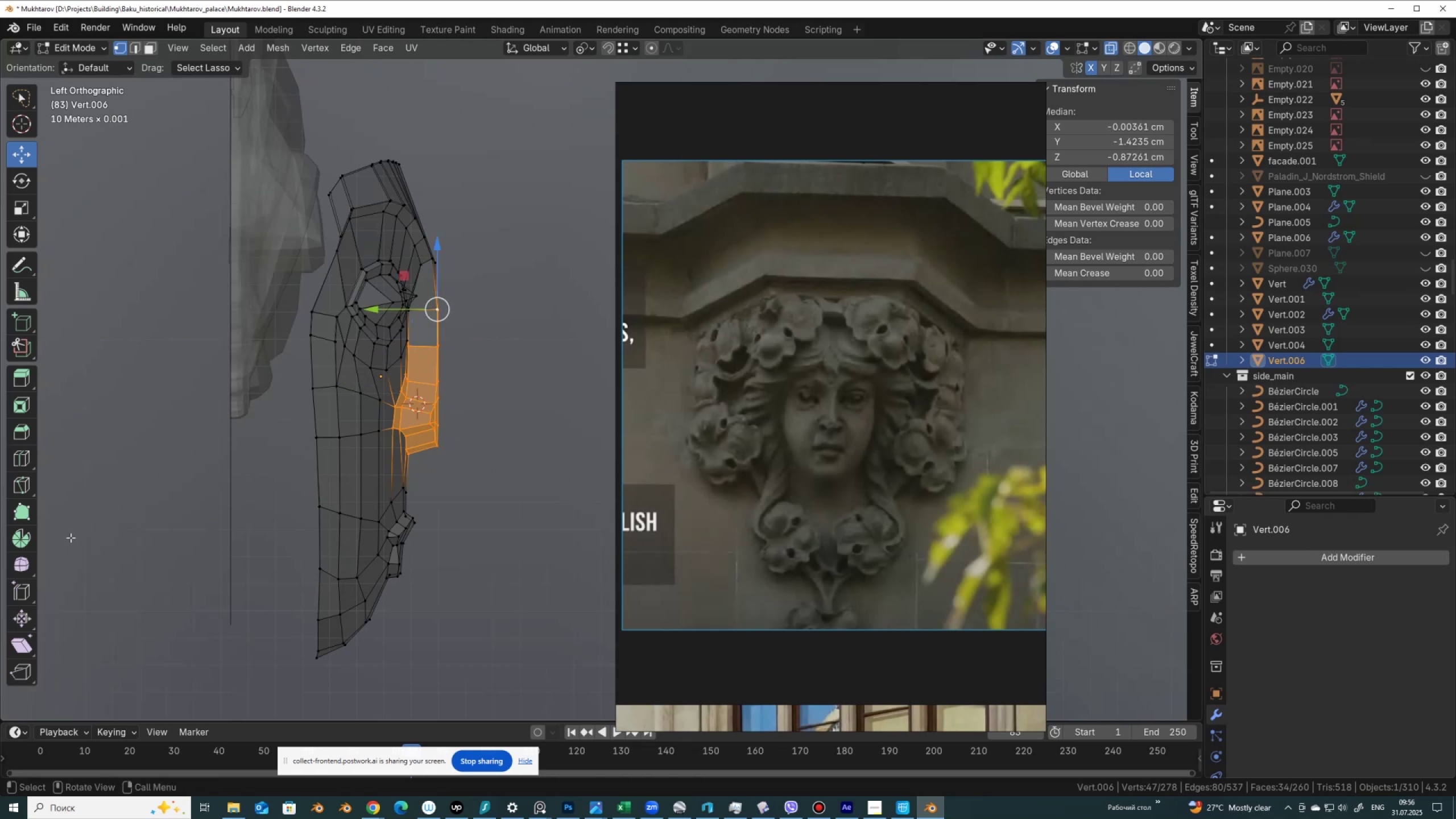 
left_click([21, 645])
 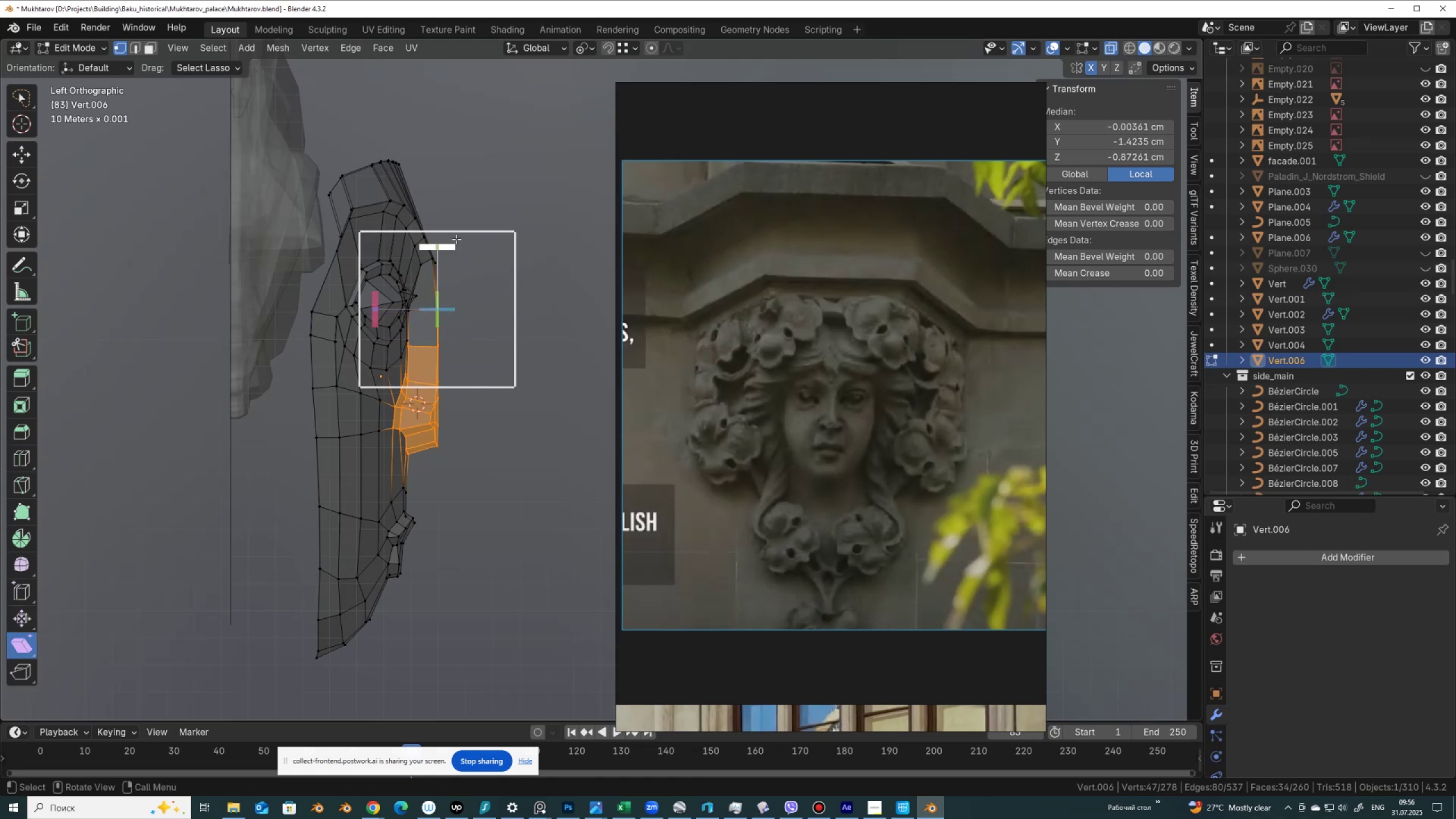 
left_click_drag(start_coordinate=[452, 246], to_coordinate=[321, 278])
 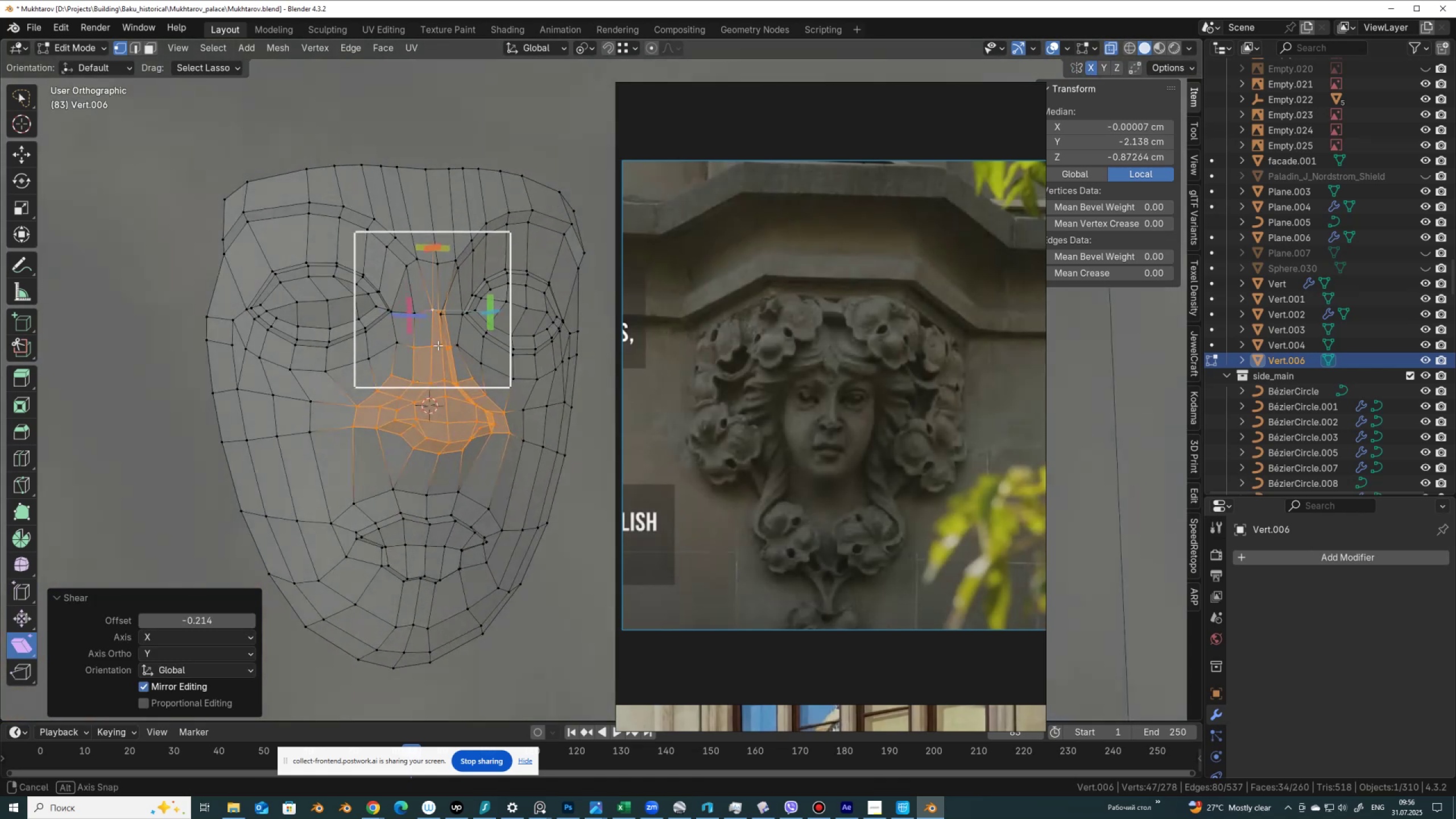 
key(Control+Z)
 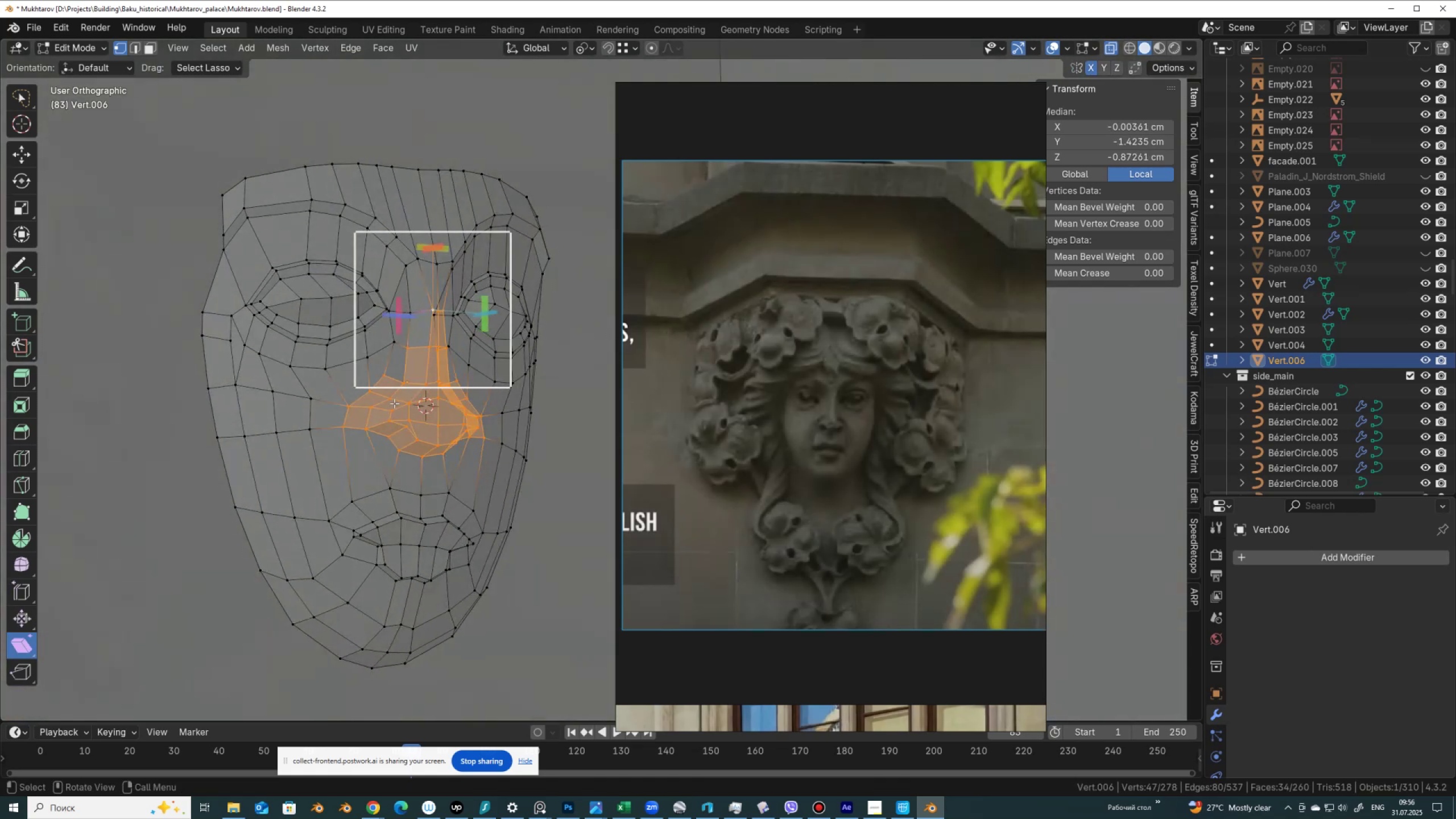 
hold_key(key=ShiftLeft, duration=1.75)
hold_key(key=AltLeft, duration=1.52)
left_click([360, 399])
 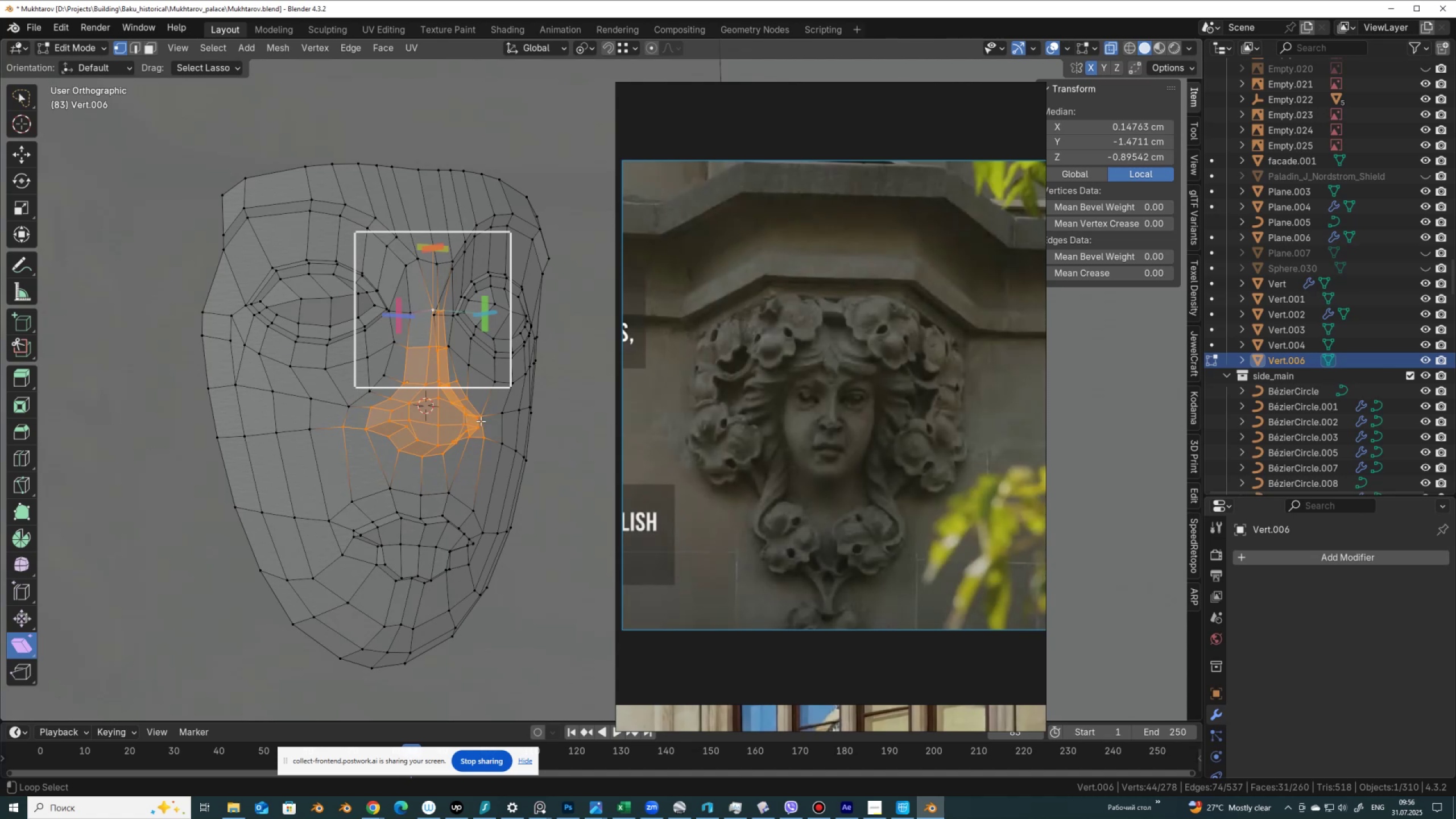 
left_click([482, 424])
 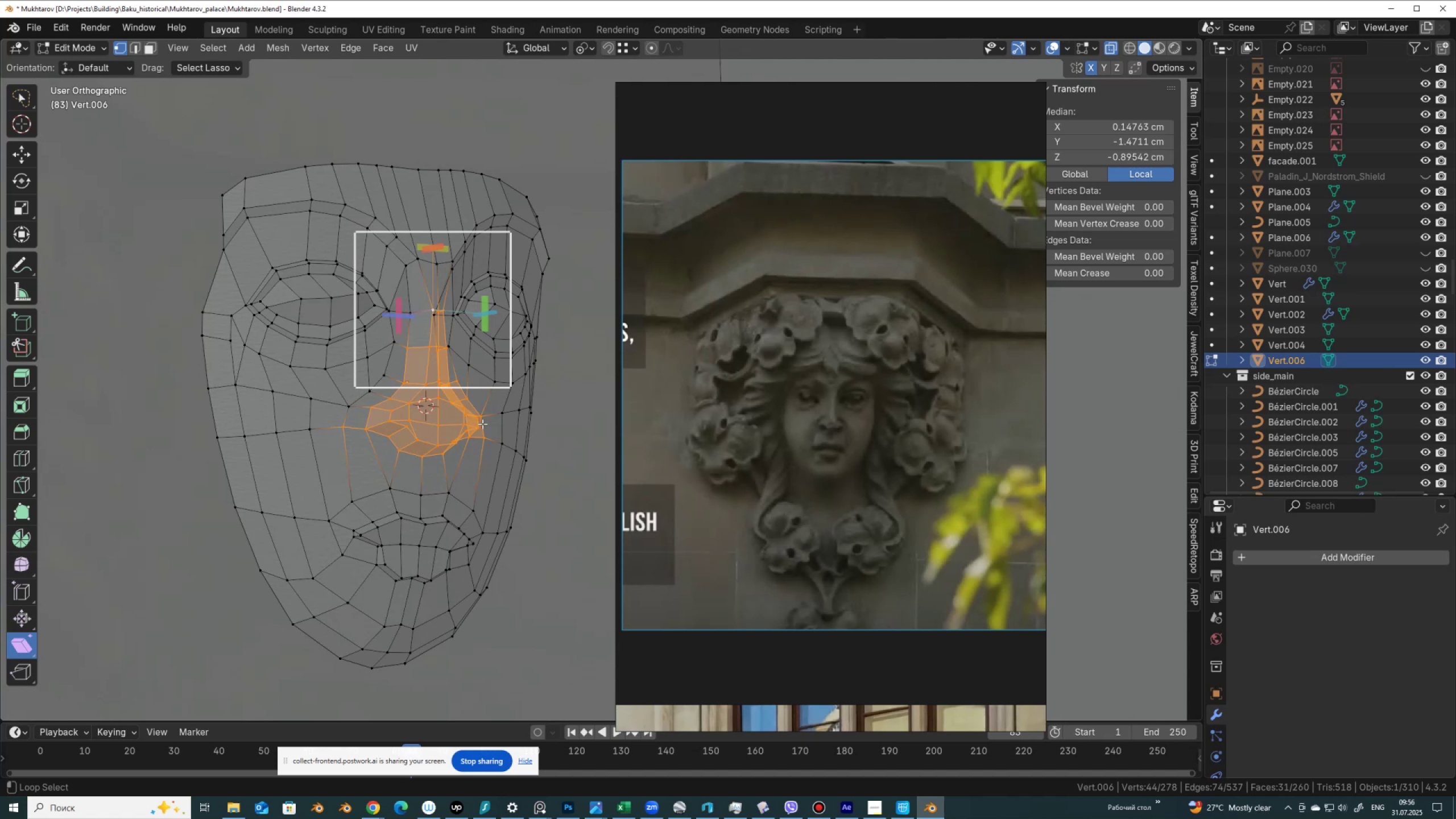 
key(Alt+Shift+AltLeft)
 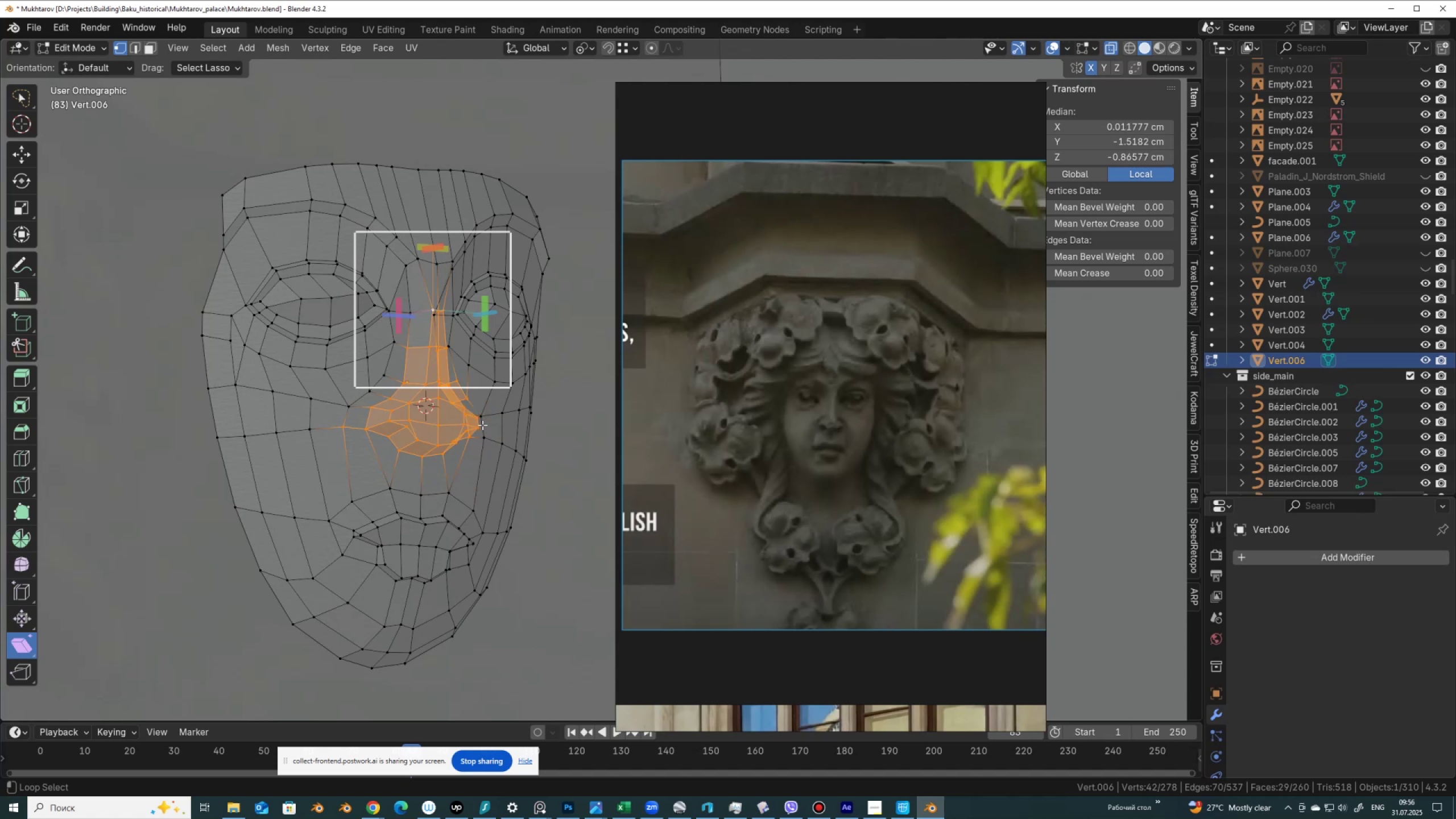 
key(Alt+Shift+AltLeft)
 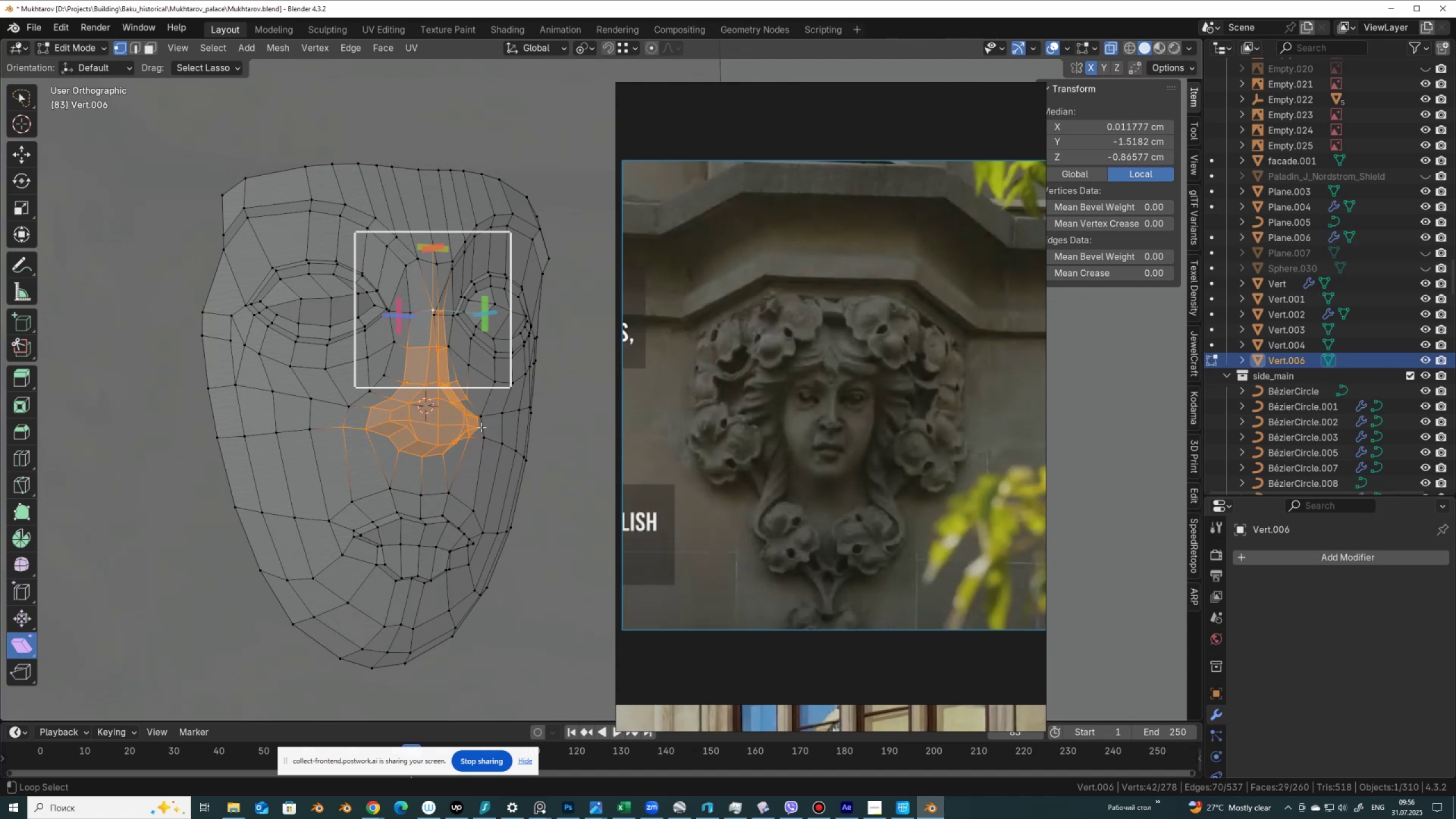 
key(Alt+Shift+AltLeft)
 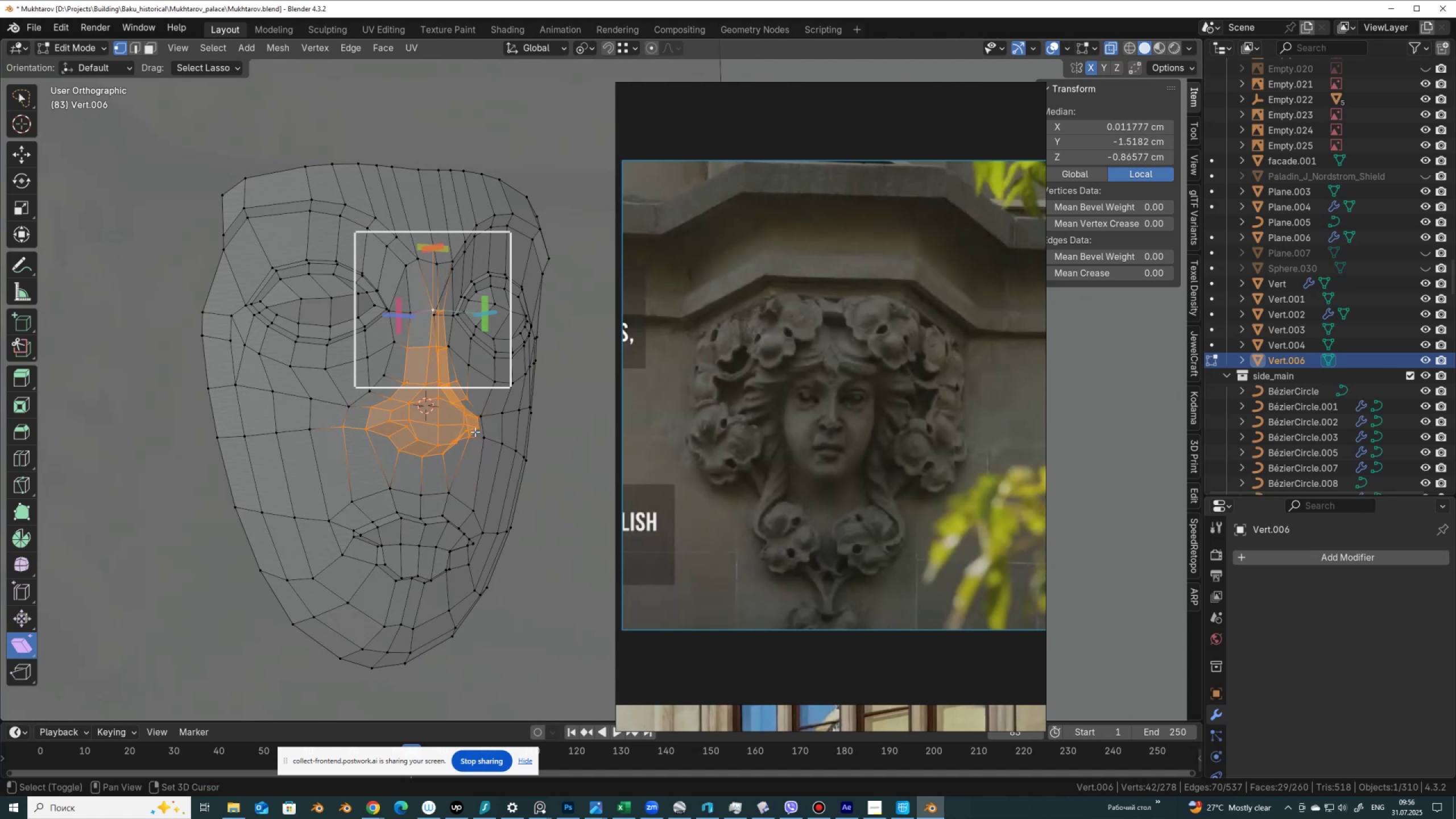 
key(Alt+Shift+AltLeft)
 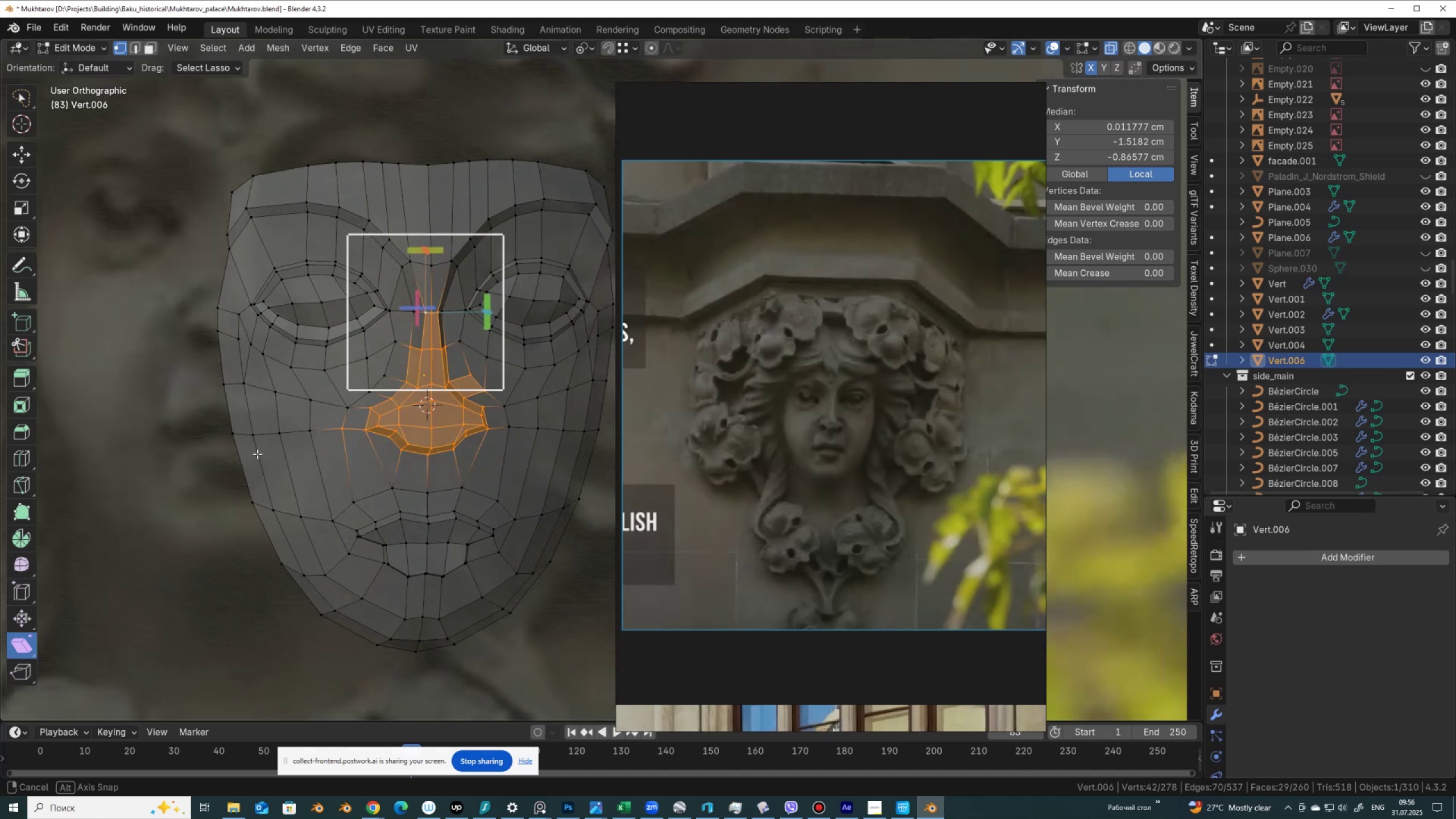 
hold_key(key=AltLeft, duration=4.97)
hold_key(key=ShiftLeft, duration=0.86)
left_click([474, 377])
 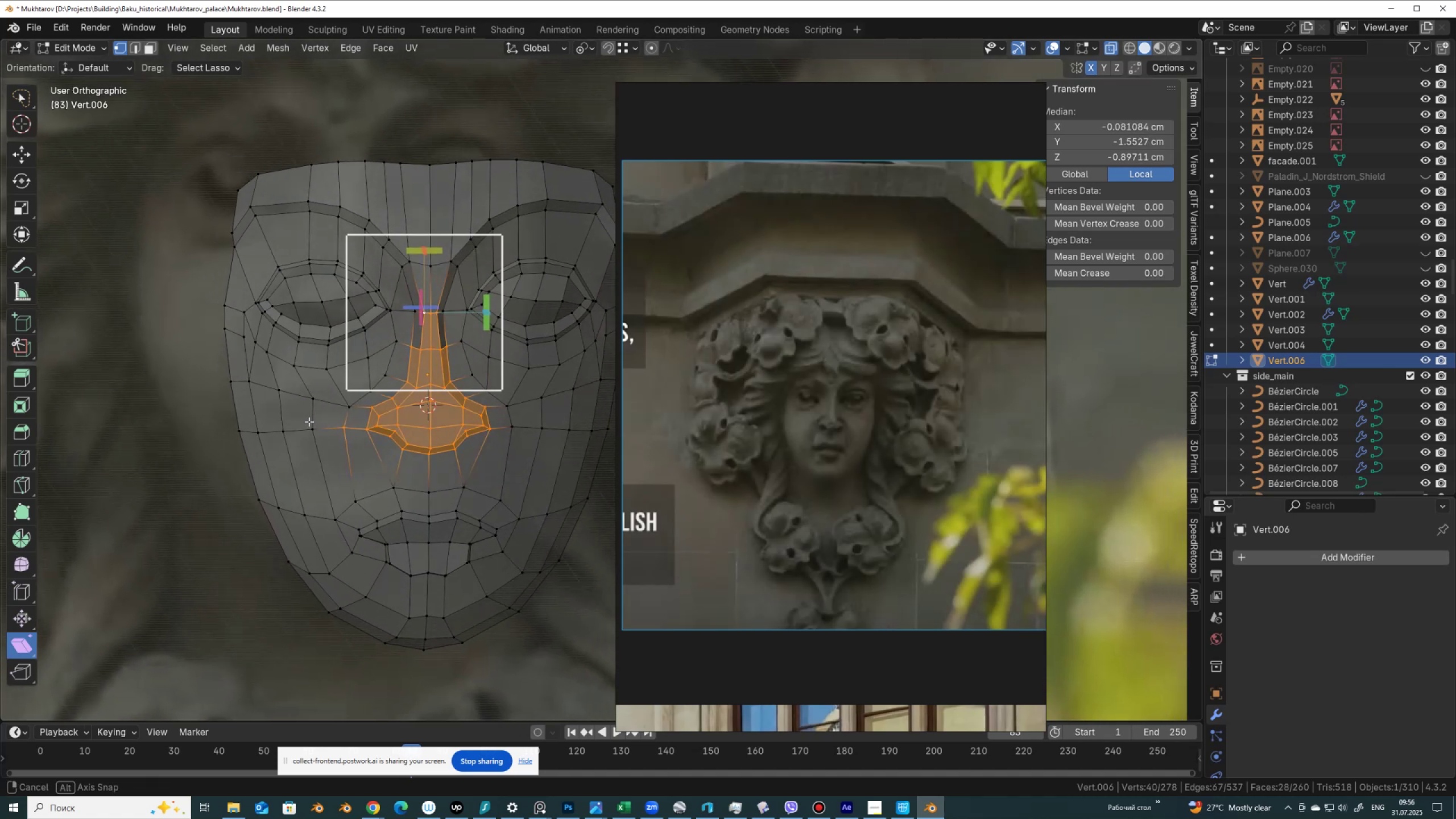 
key(Shift+ShiftLeft)
 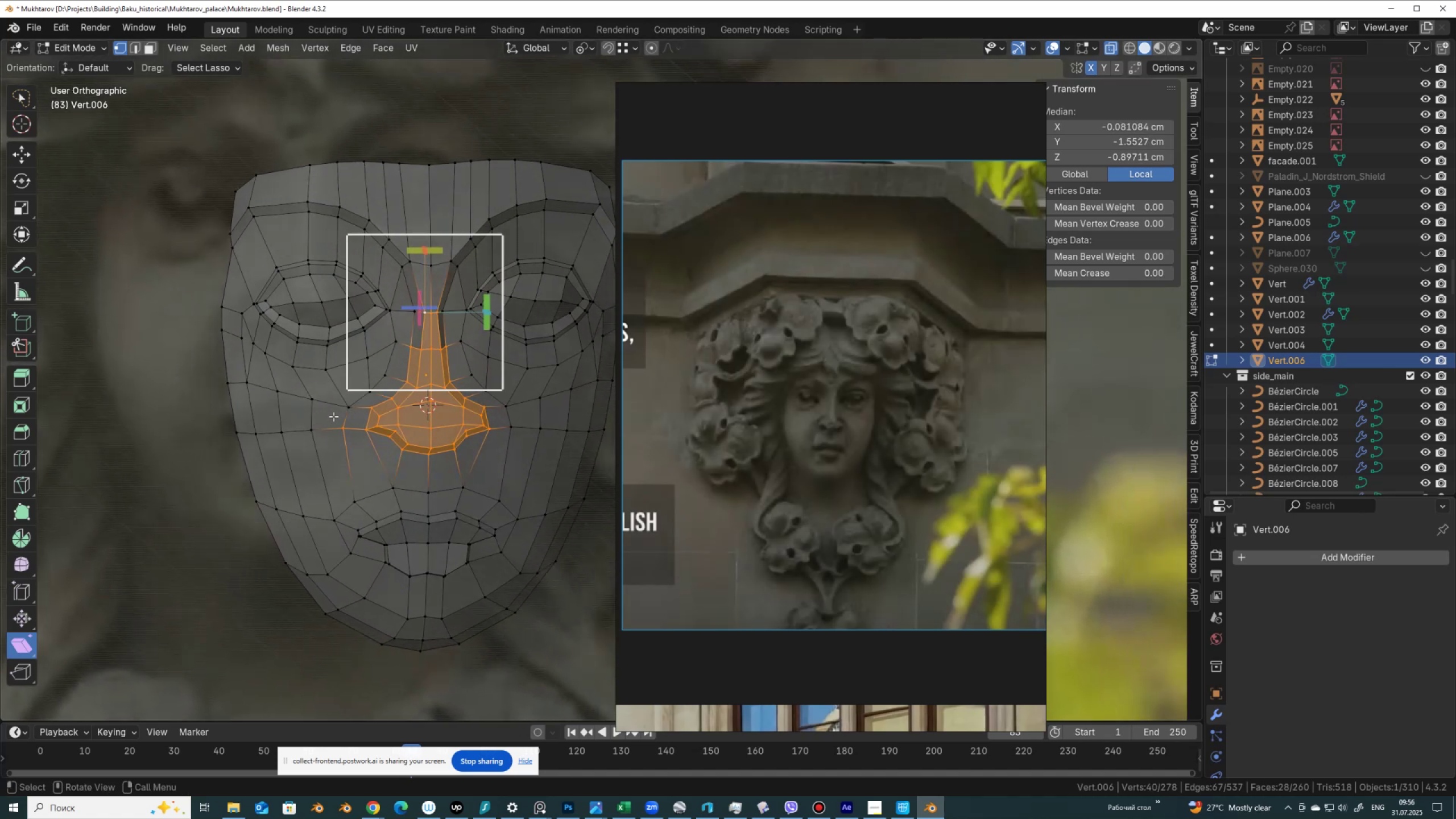 
hold_key(key=ControlLeft, duration=0.52)
left_click_drag(start_coordinate=[338, 415], to_coordinate=[332, 451])
 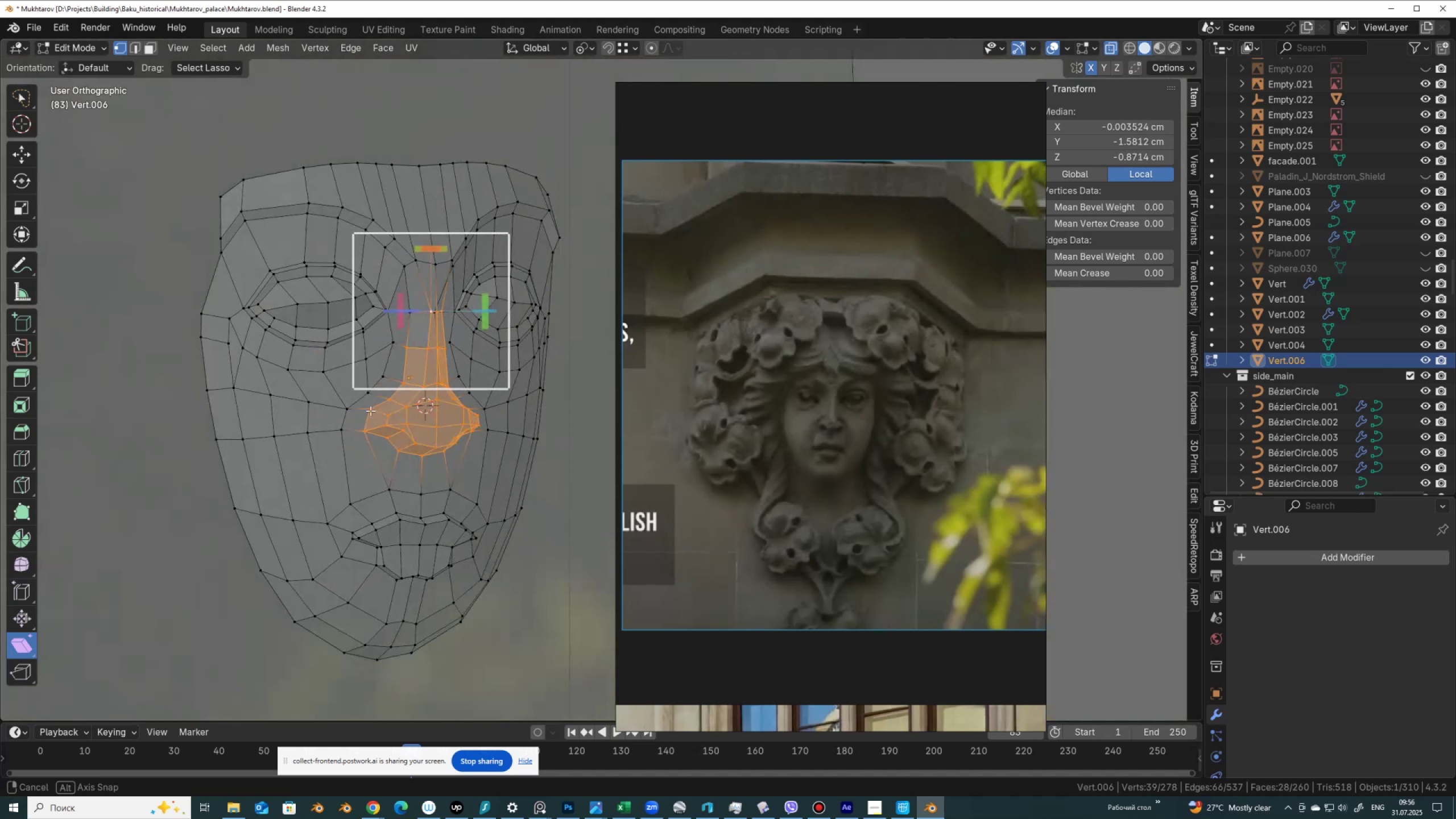 
hold_key(key=AltLeft, duration=0.6)
 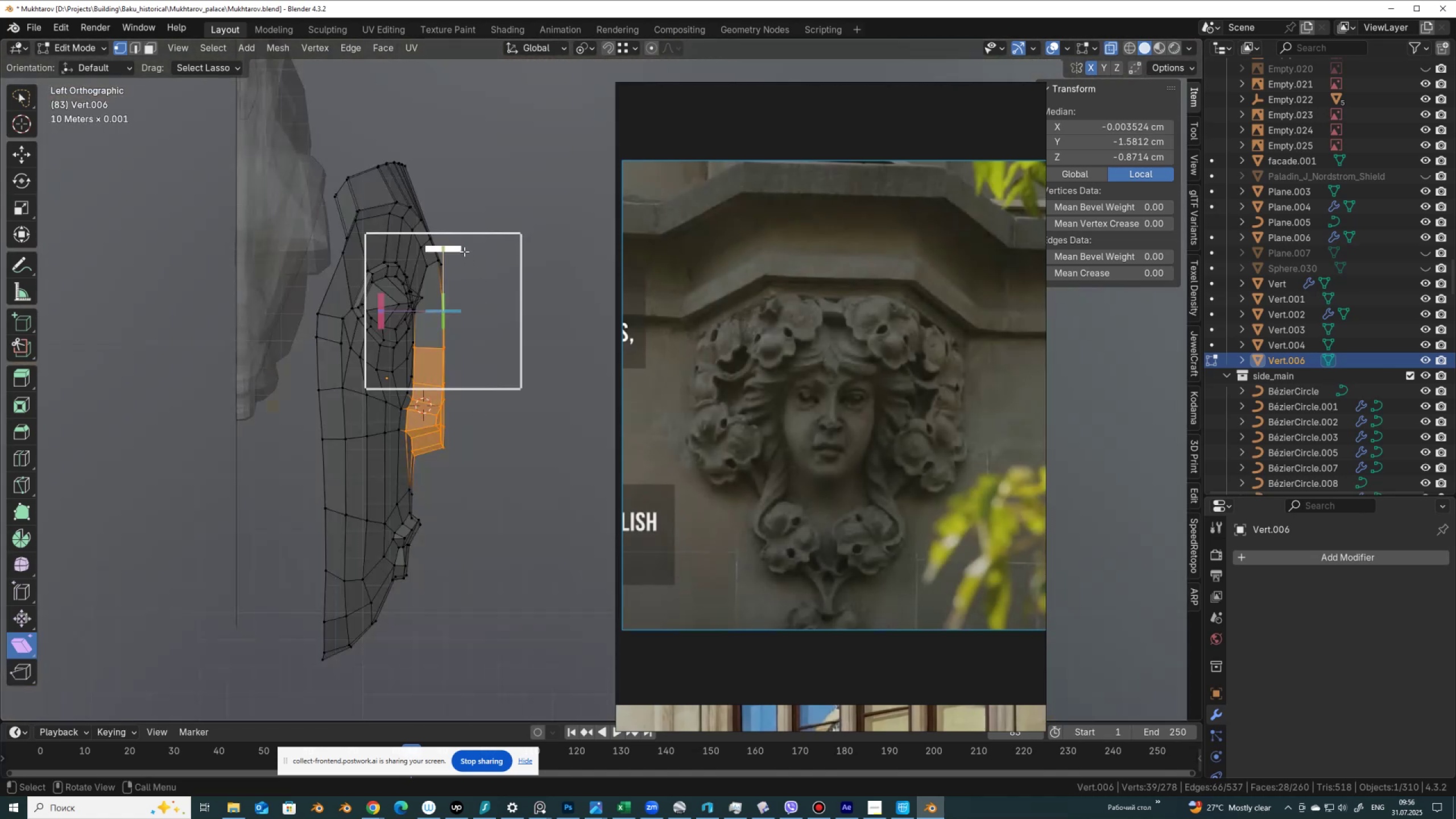 
left_click_drag(start_coordinate=[460, 250], to_coordinate=[384, 262])
 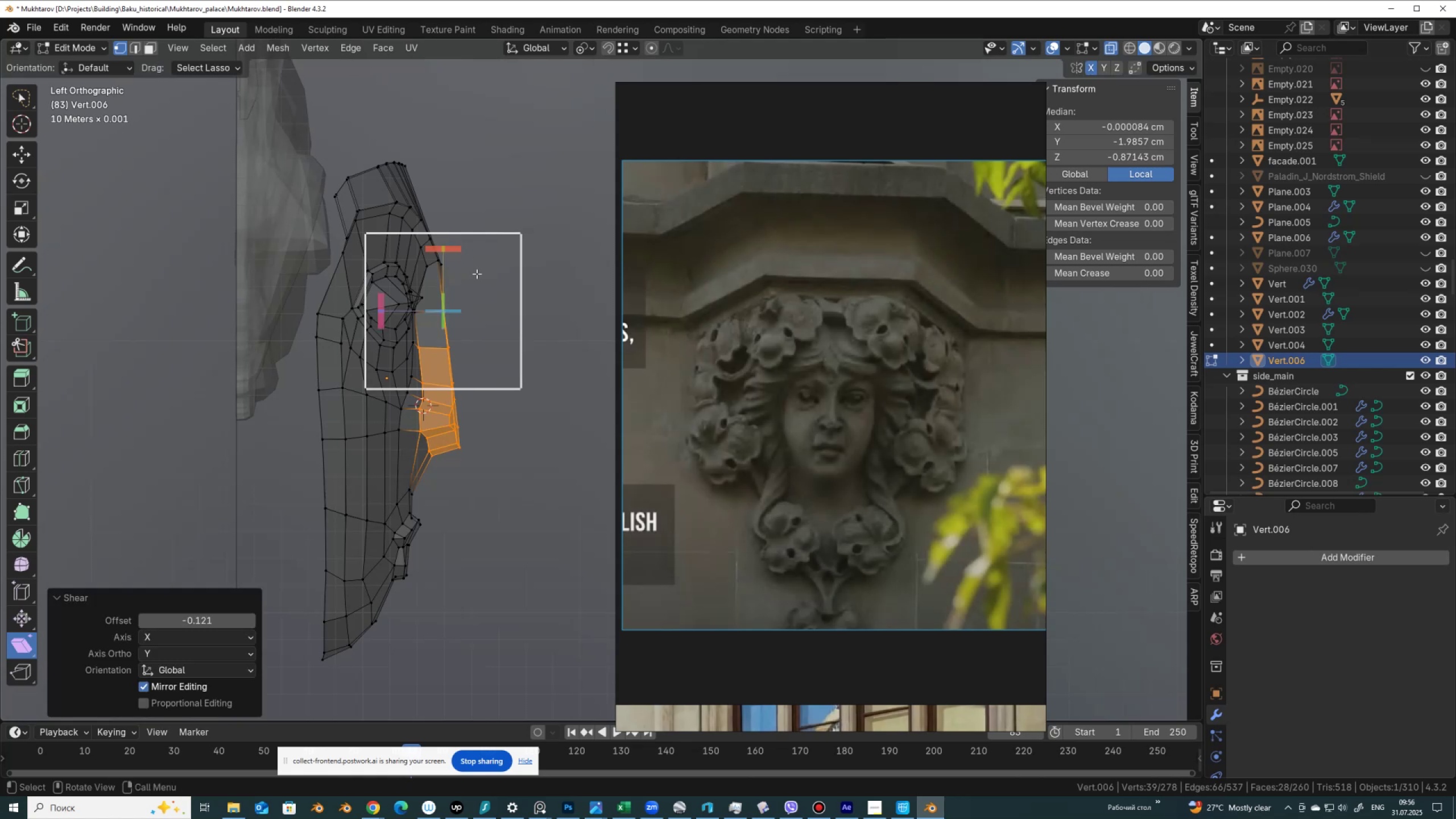 
key(Control+ControlLeft)
 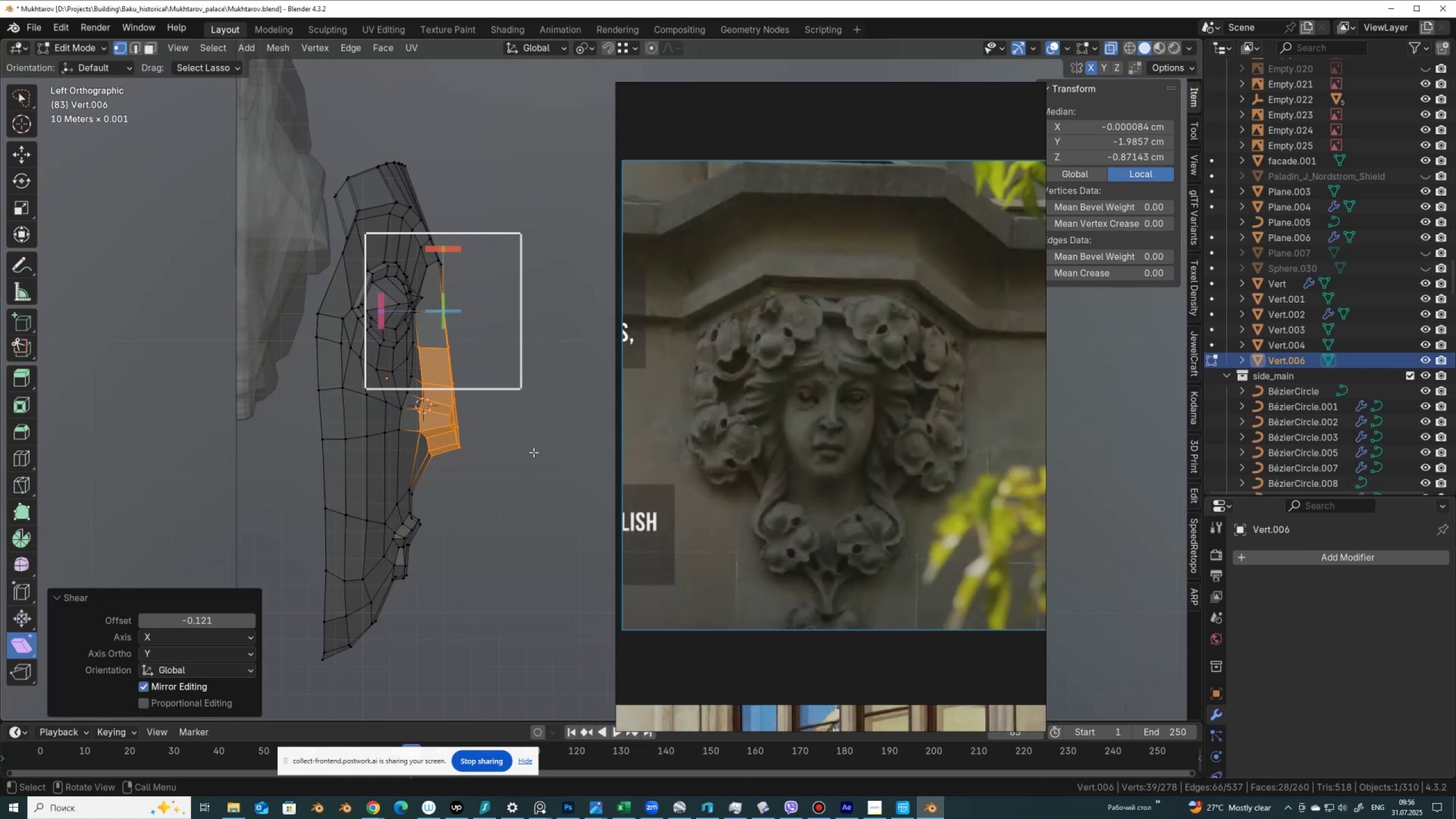 
key(Control+ControlLeft)
 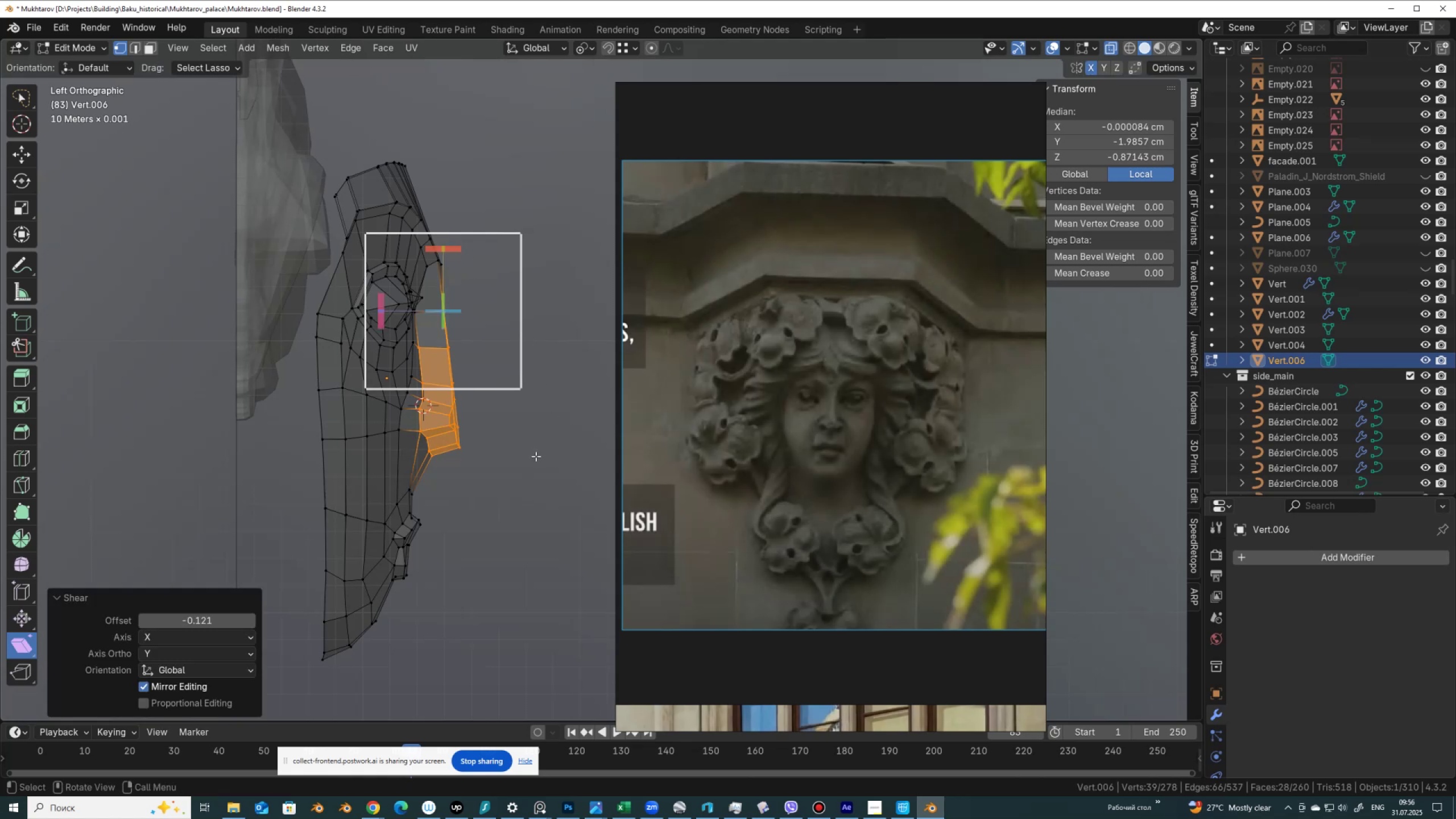 
key(Control+Z)
 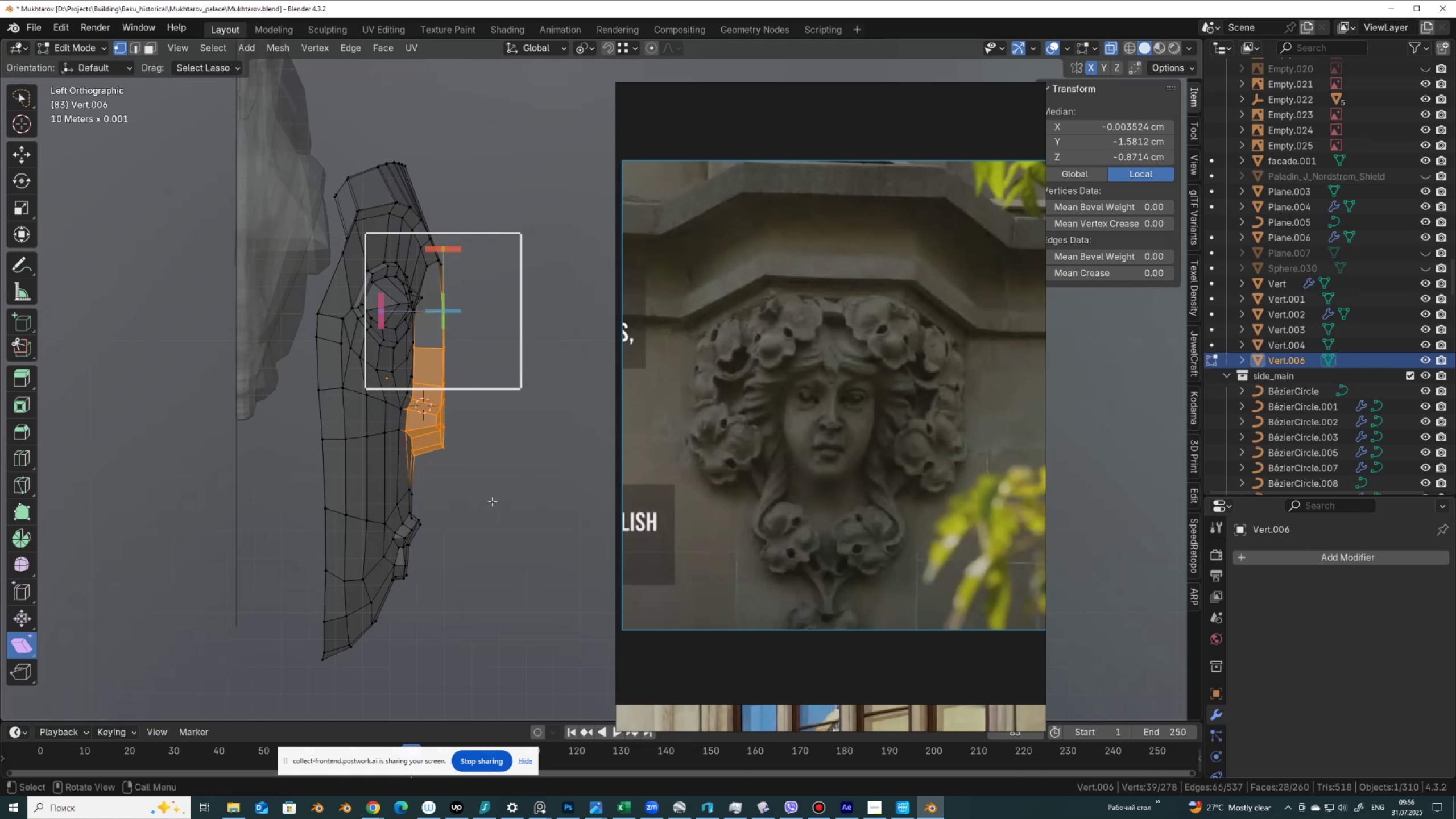 
hold_key(key=ControlLeft, duration=1.5)
left_click_drag(start_coordinate=[429, 481], to_coordinate=[338, 456])
 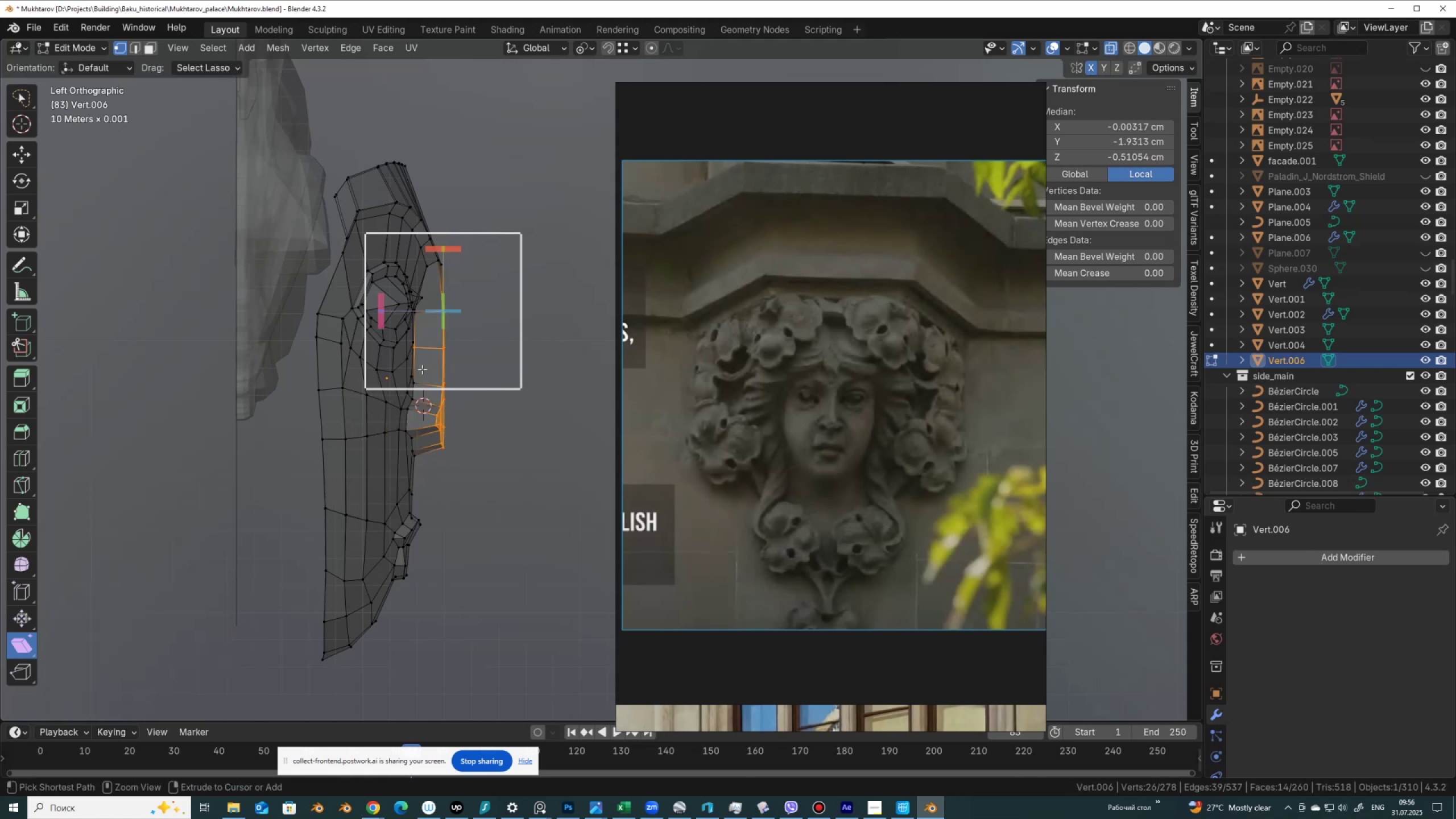 
hold_key(key=ControlLeft, duration=1.51)
left_click_drag(start_coordinate=[399, 356], to_coordinate=[424, 370])
 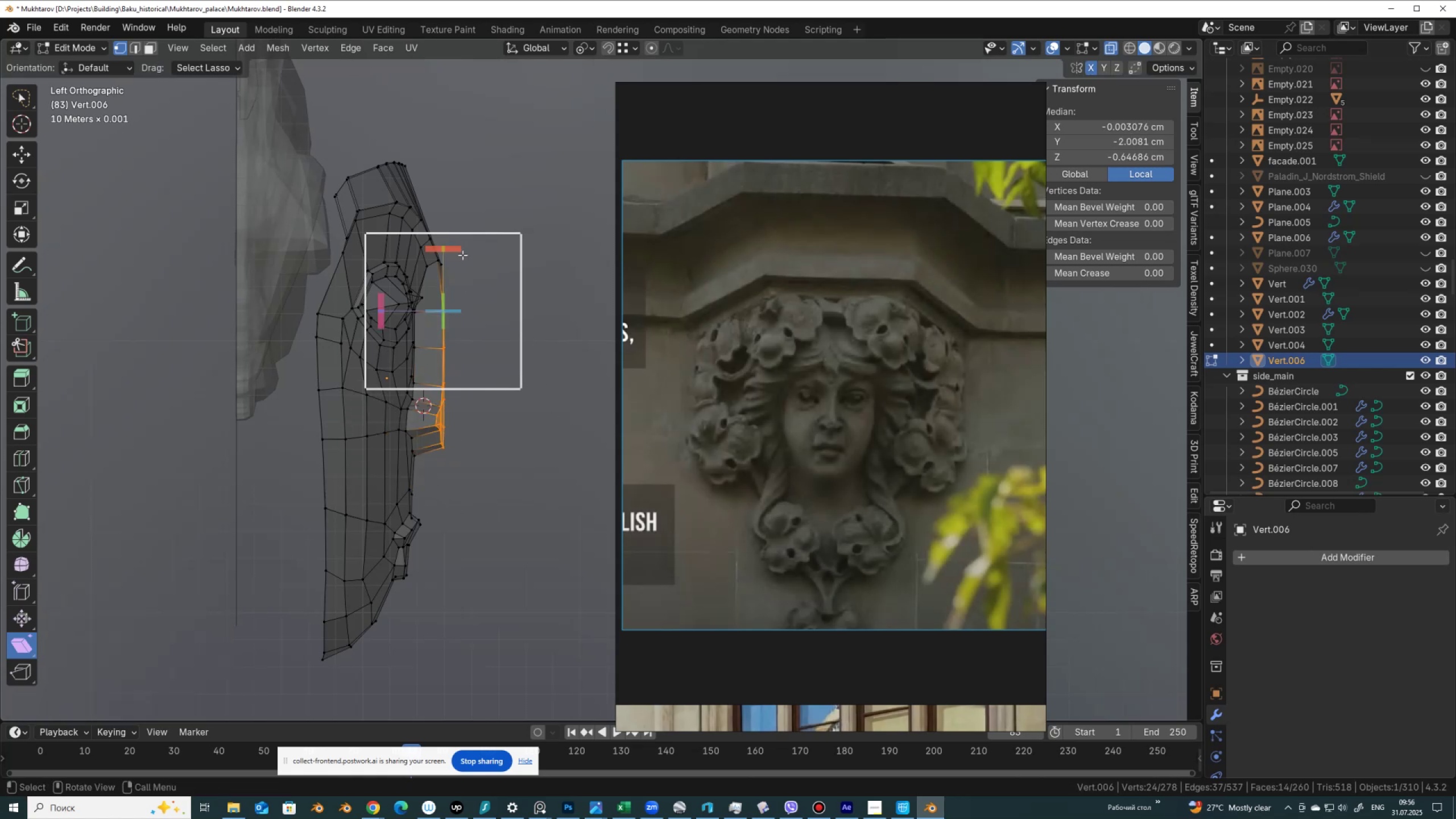 
key(Control+ControlLeft)
 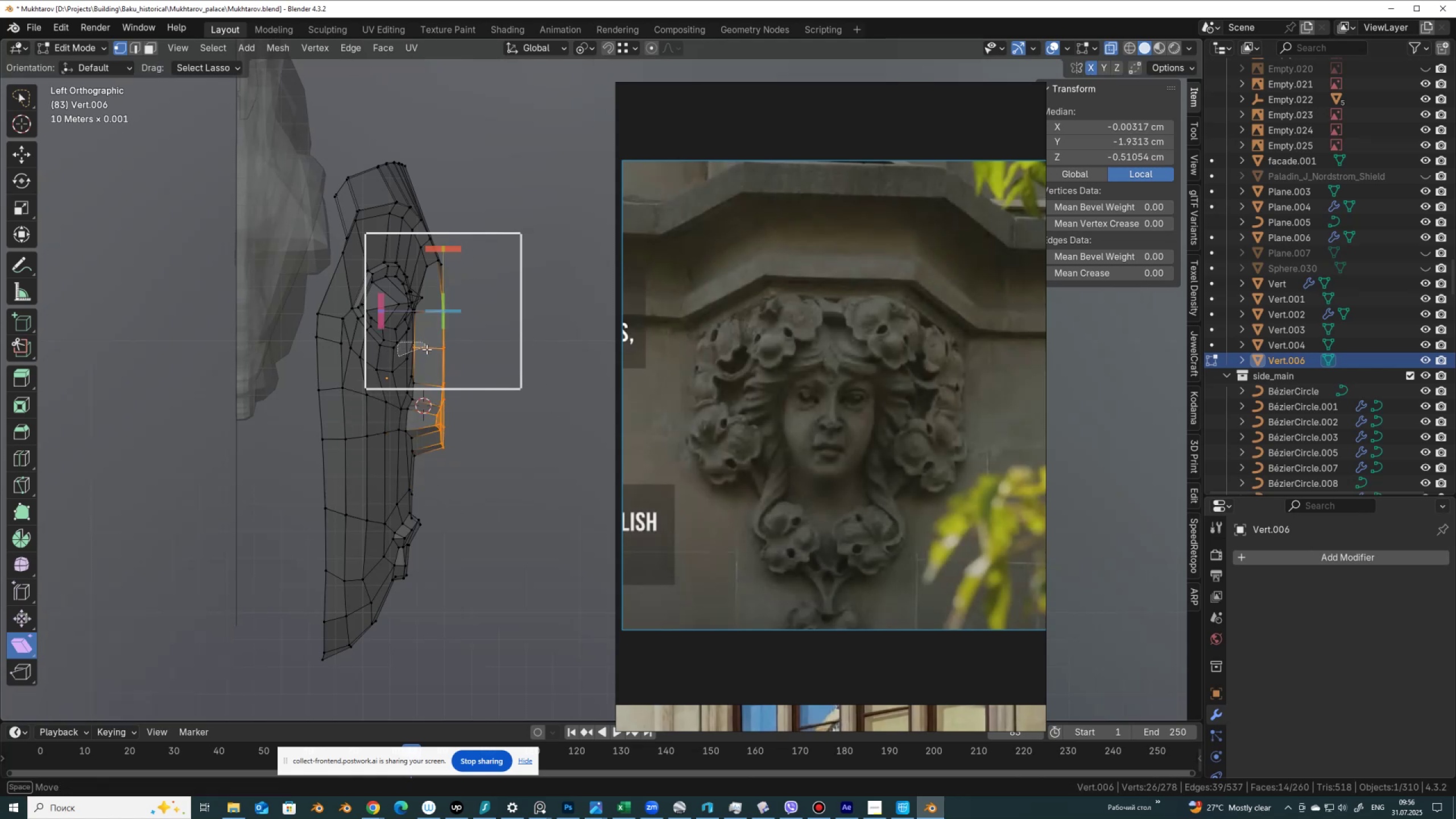 
key(Control+ControlLeft)
 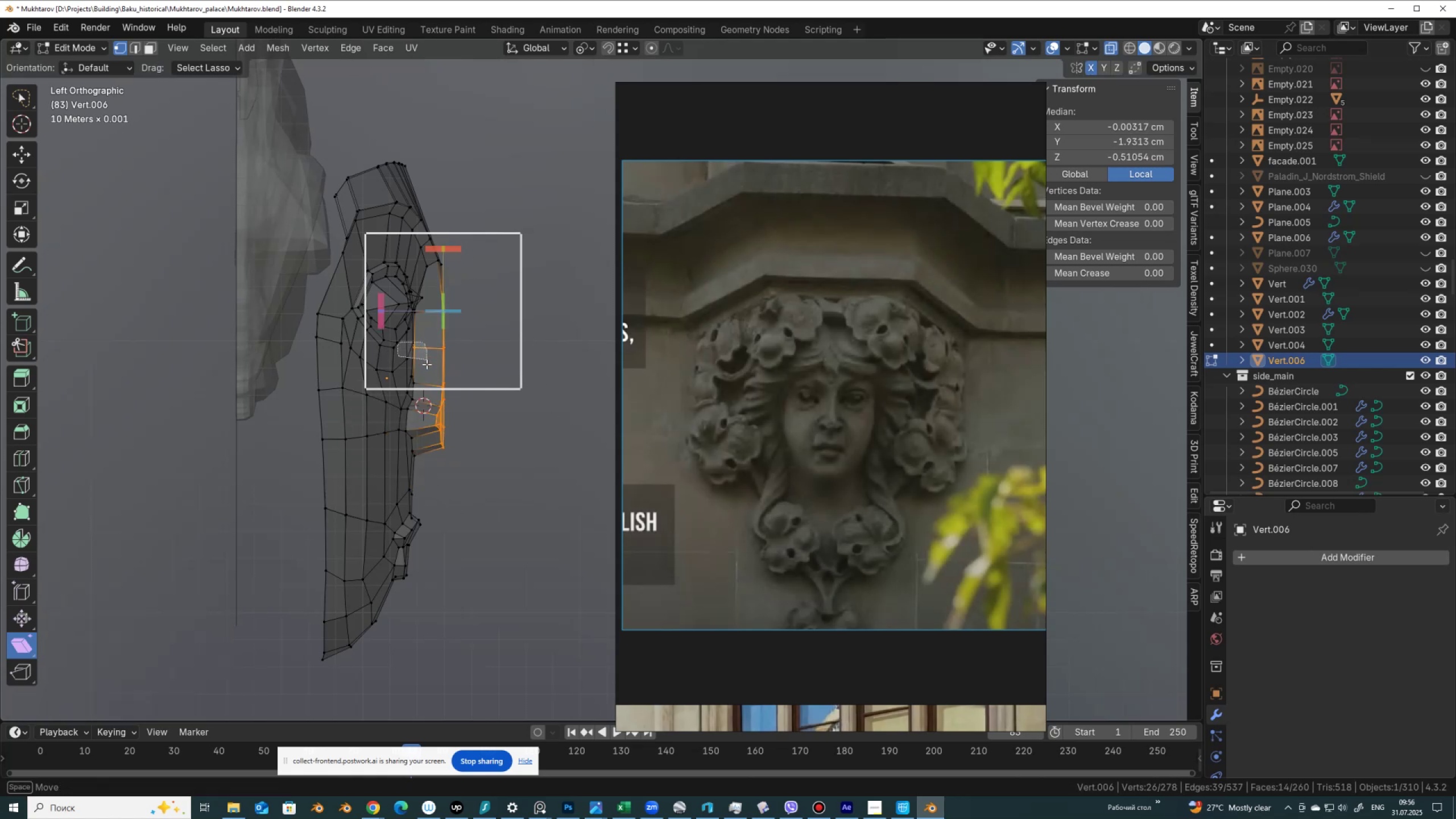 
key(Control+ControlLeft)
 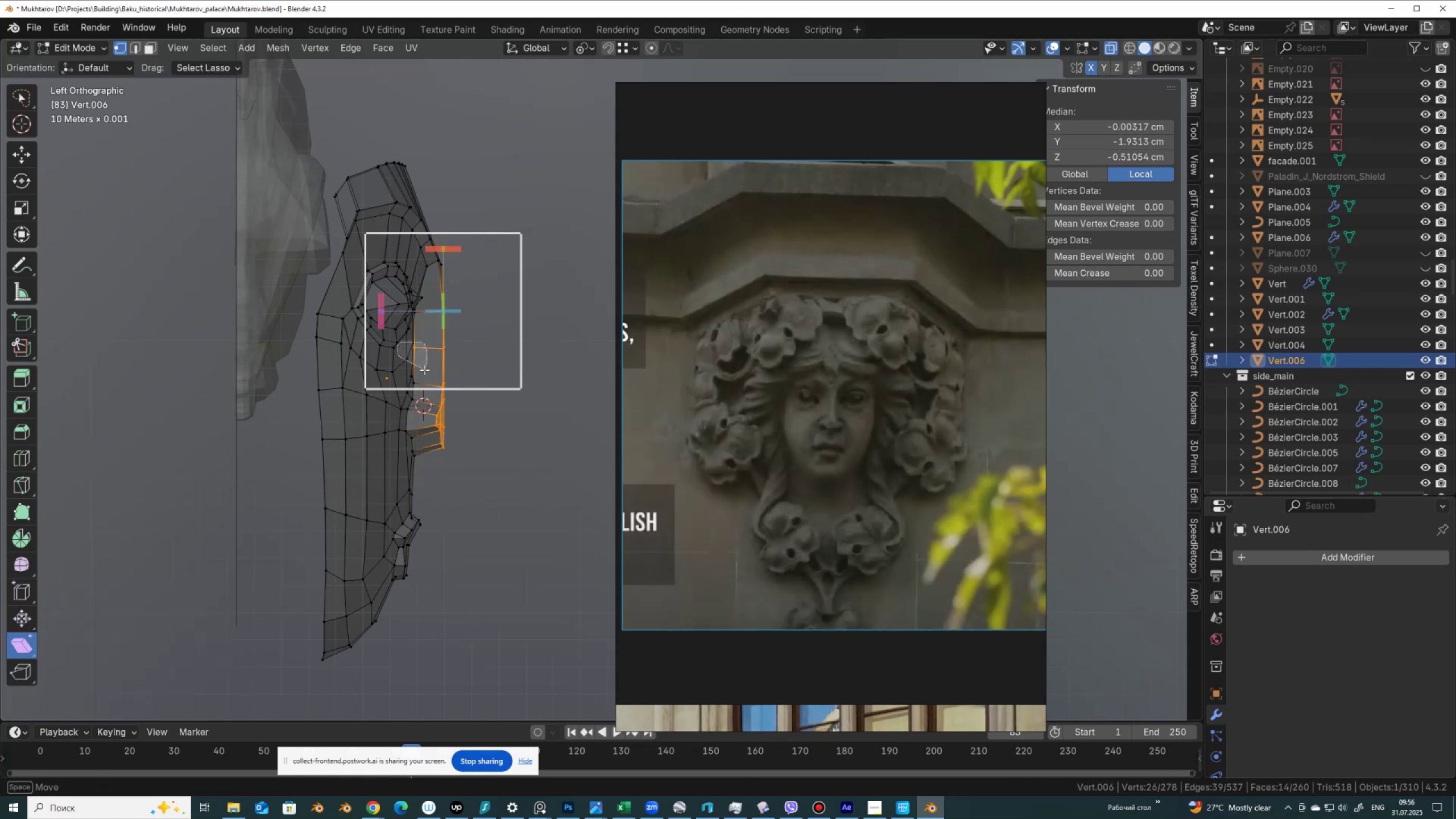 
key(Control+ControlLeft)
 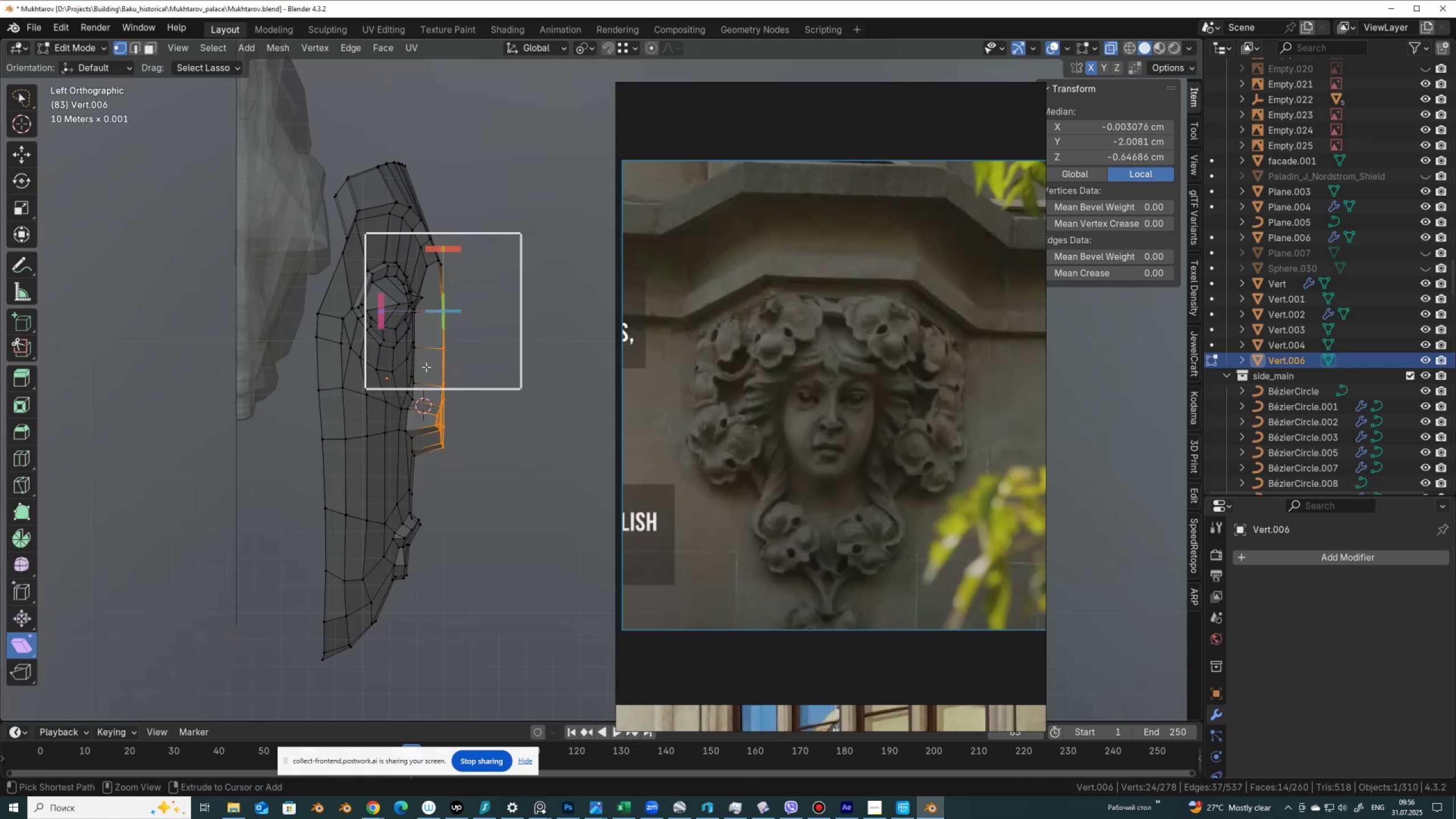 
key(Control+ControlLeft)
 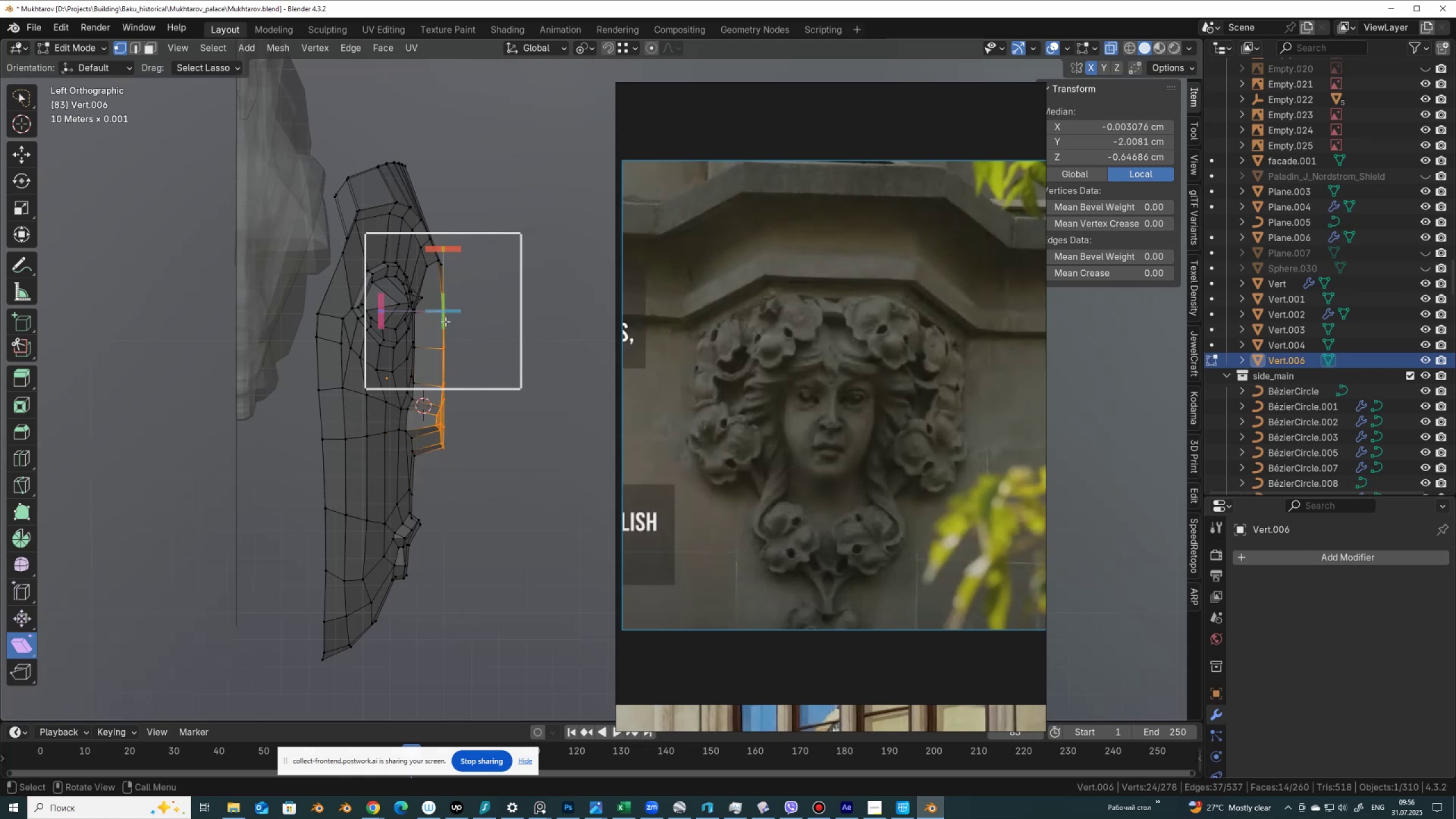 
key(Control+ControlLeft)
 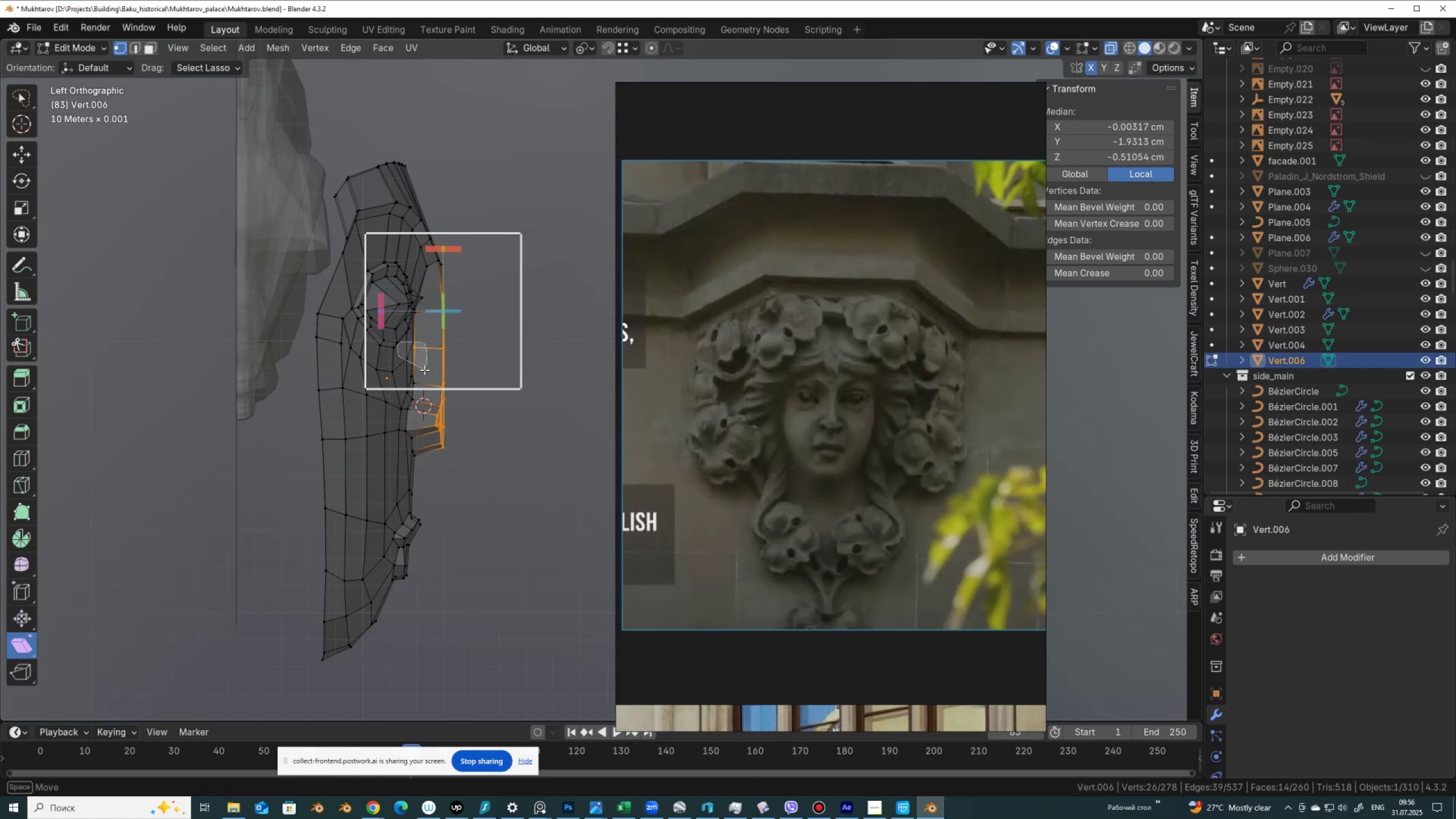 
key(Control+ControlLeft)
 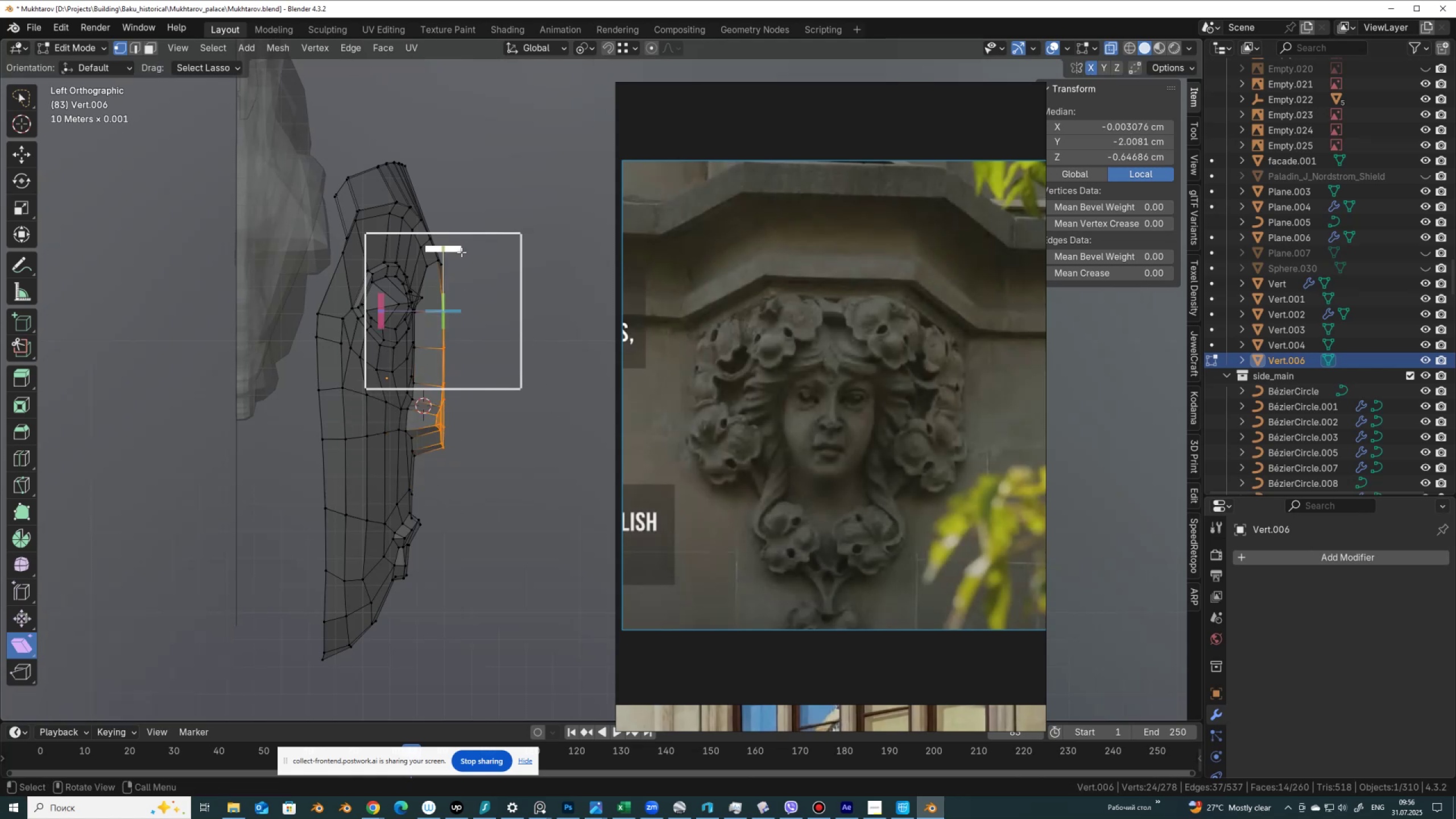 
left_click_drag(start_coordinate=[461, 252], to_coordinate=[350, 288])
 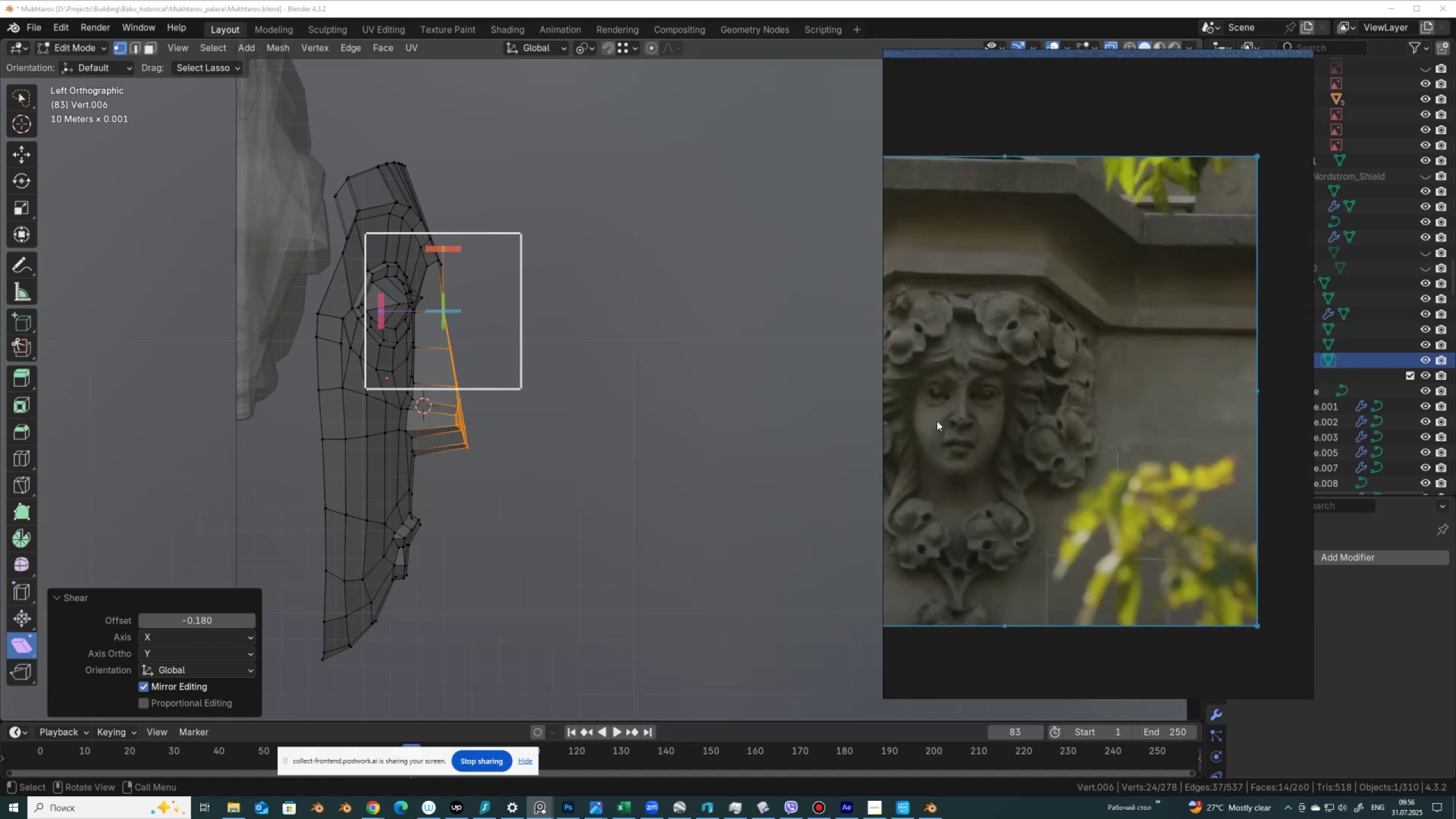 
left_click_drag(start_coordinate=[978, 433], to_coordinate=[1054, 423])
 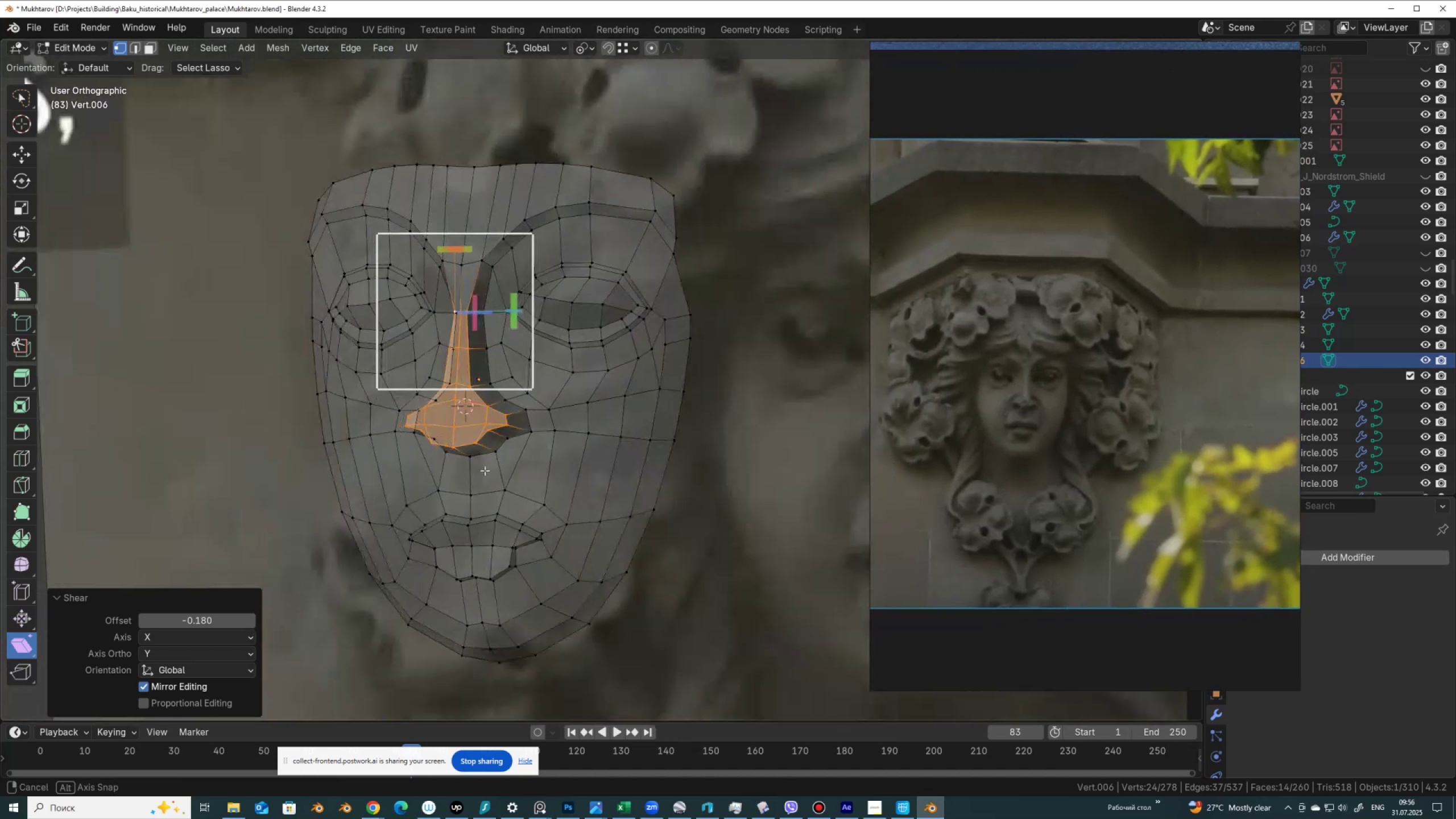 
key(Alt+AltLeft)
 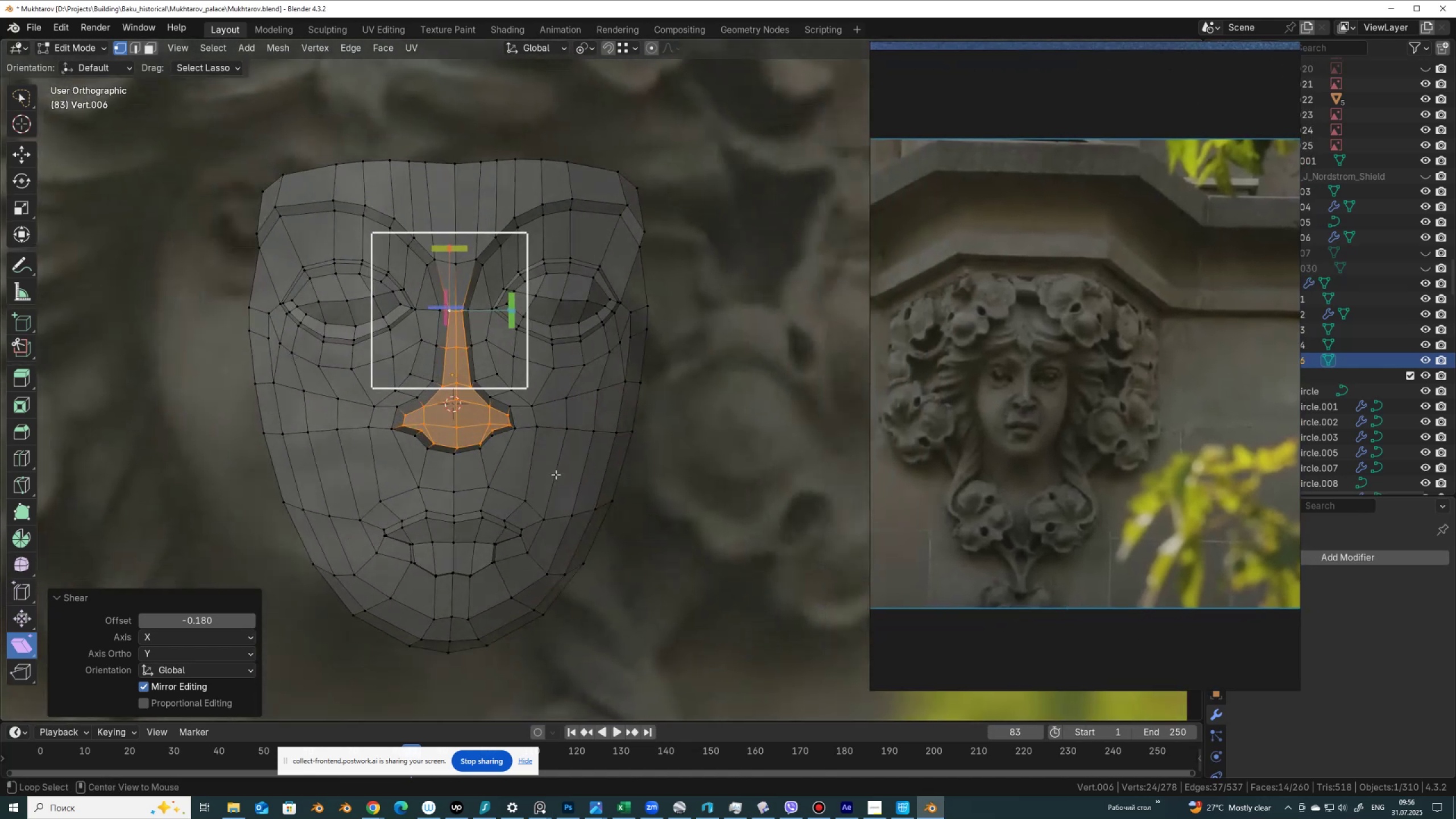 
key(Alt+Z)
 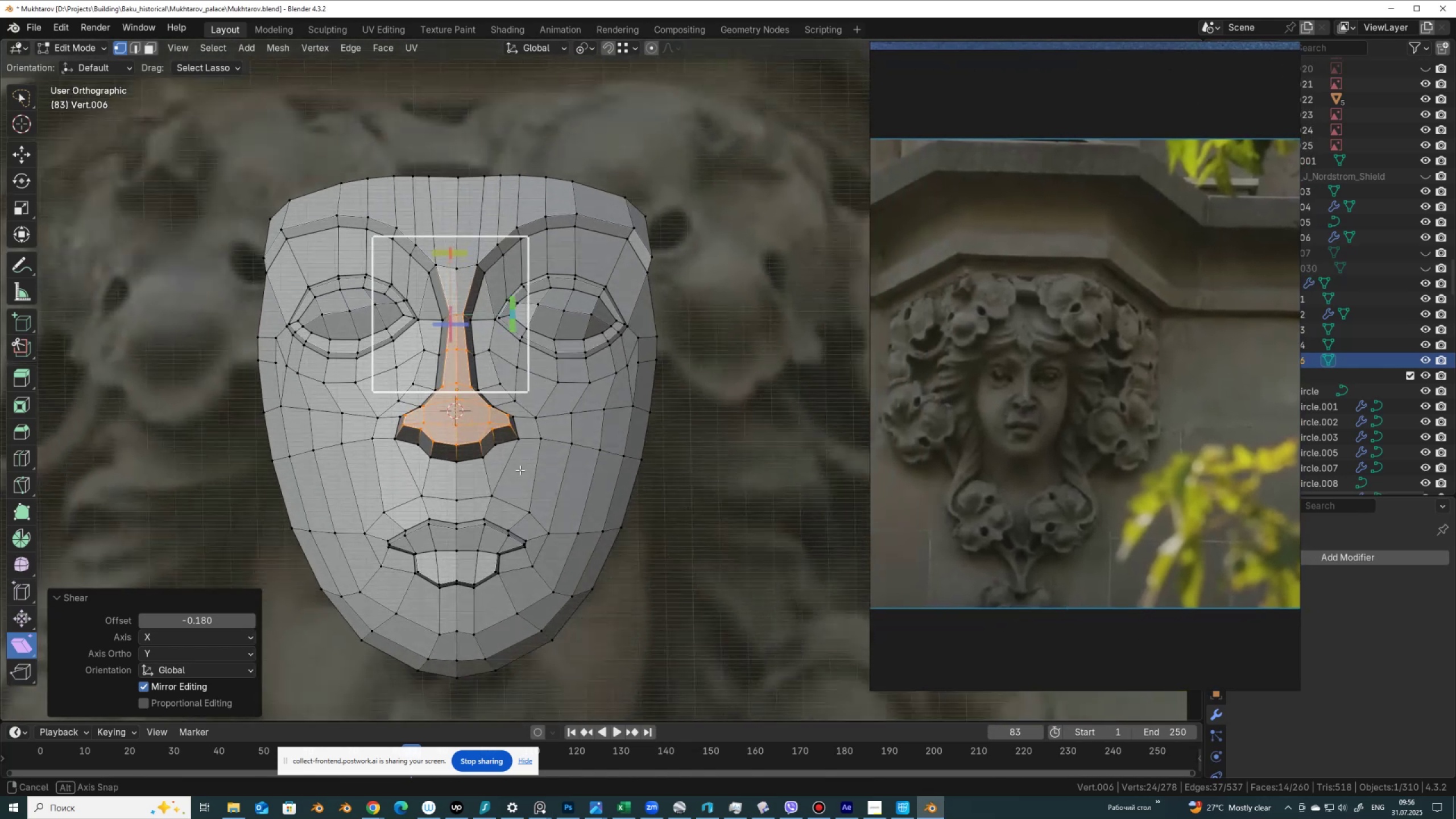 
key(Tab)
 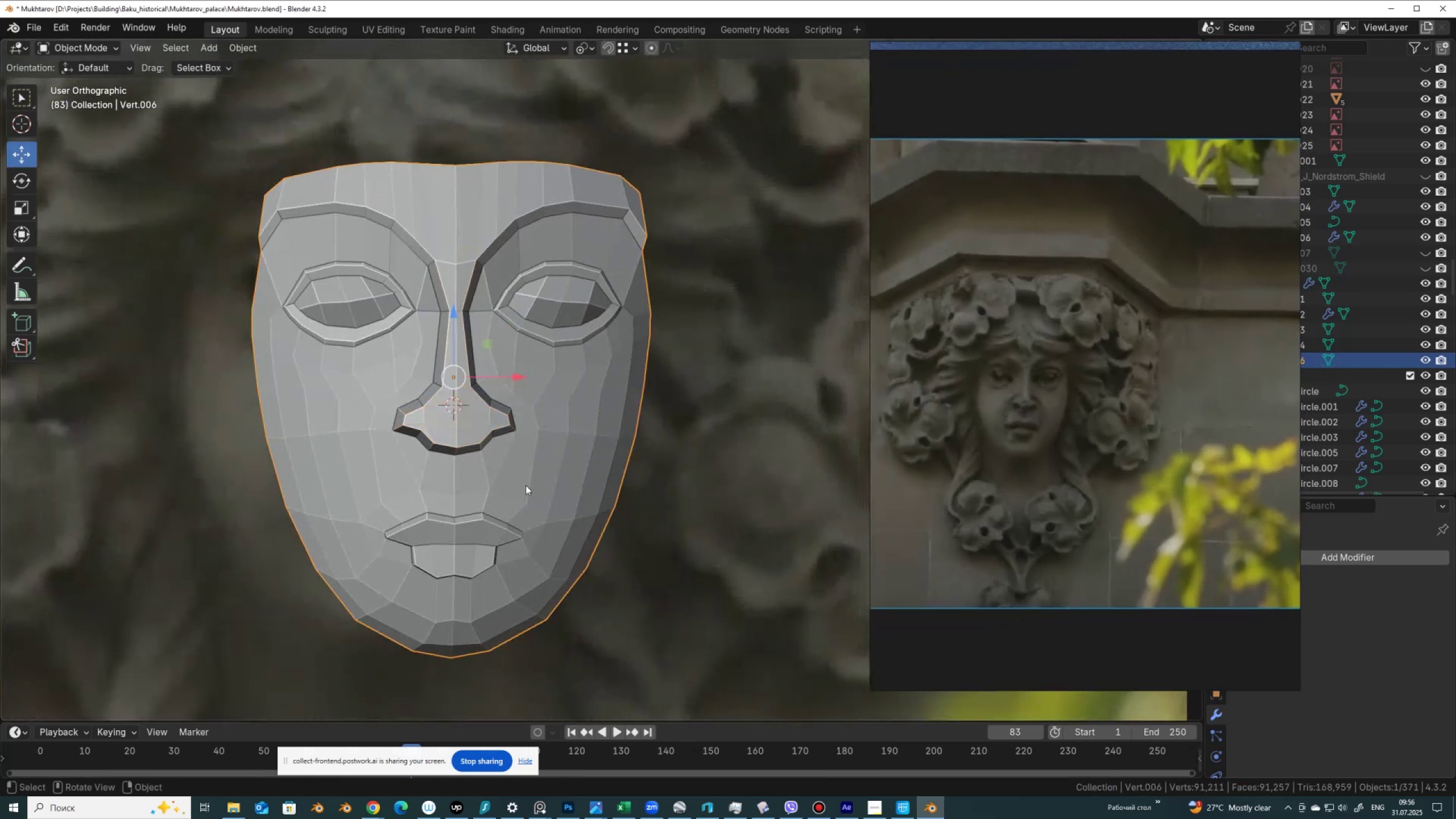 
scroll: coordinate [521, 490], scroll_direction: down, amount: 3.0
 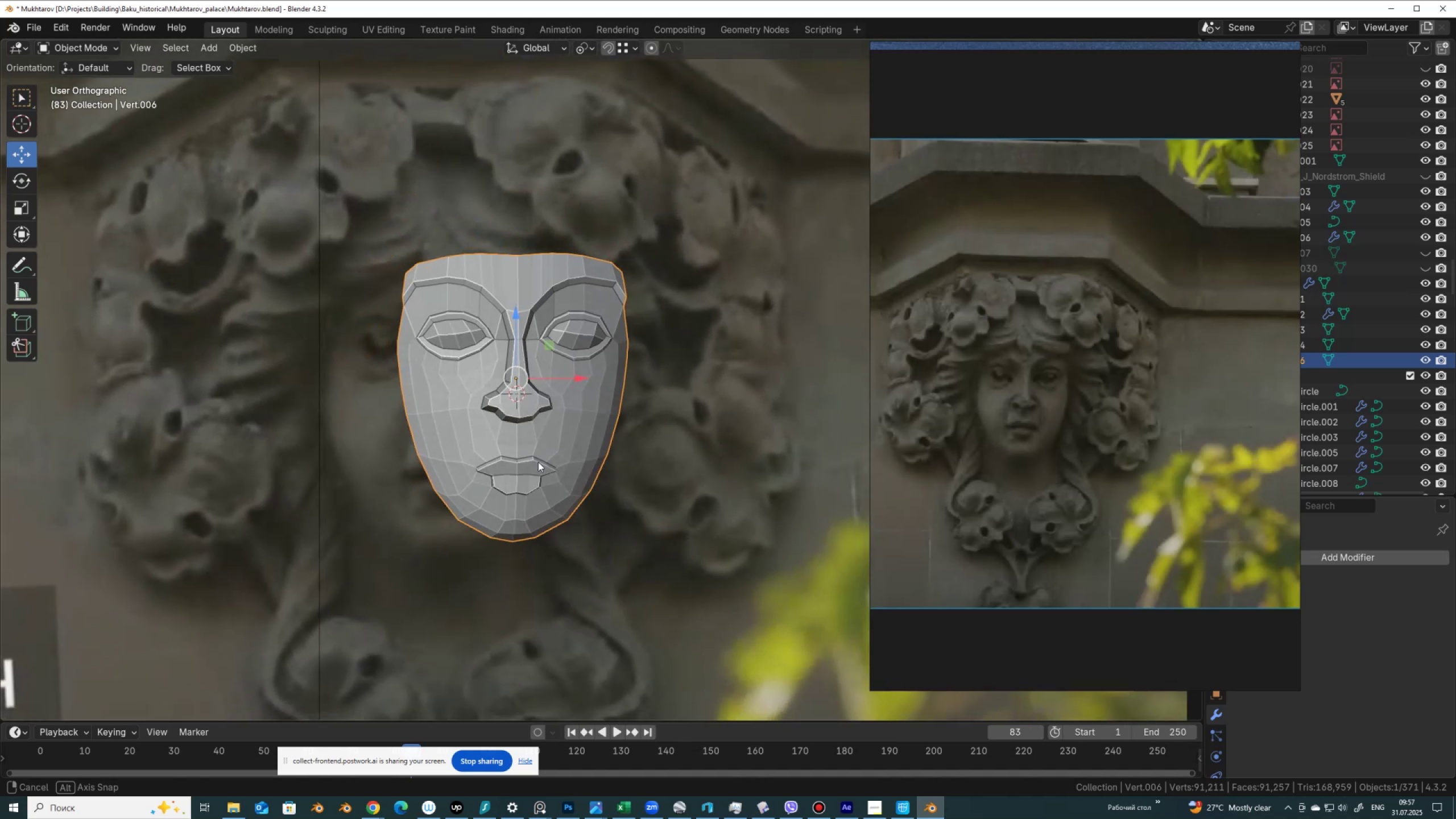 
wait(5.71)
 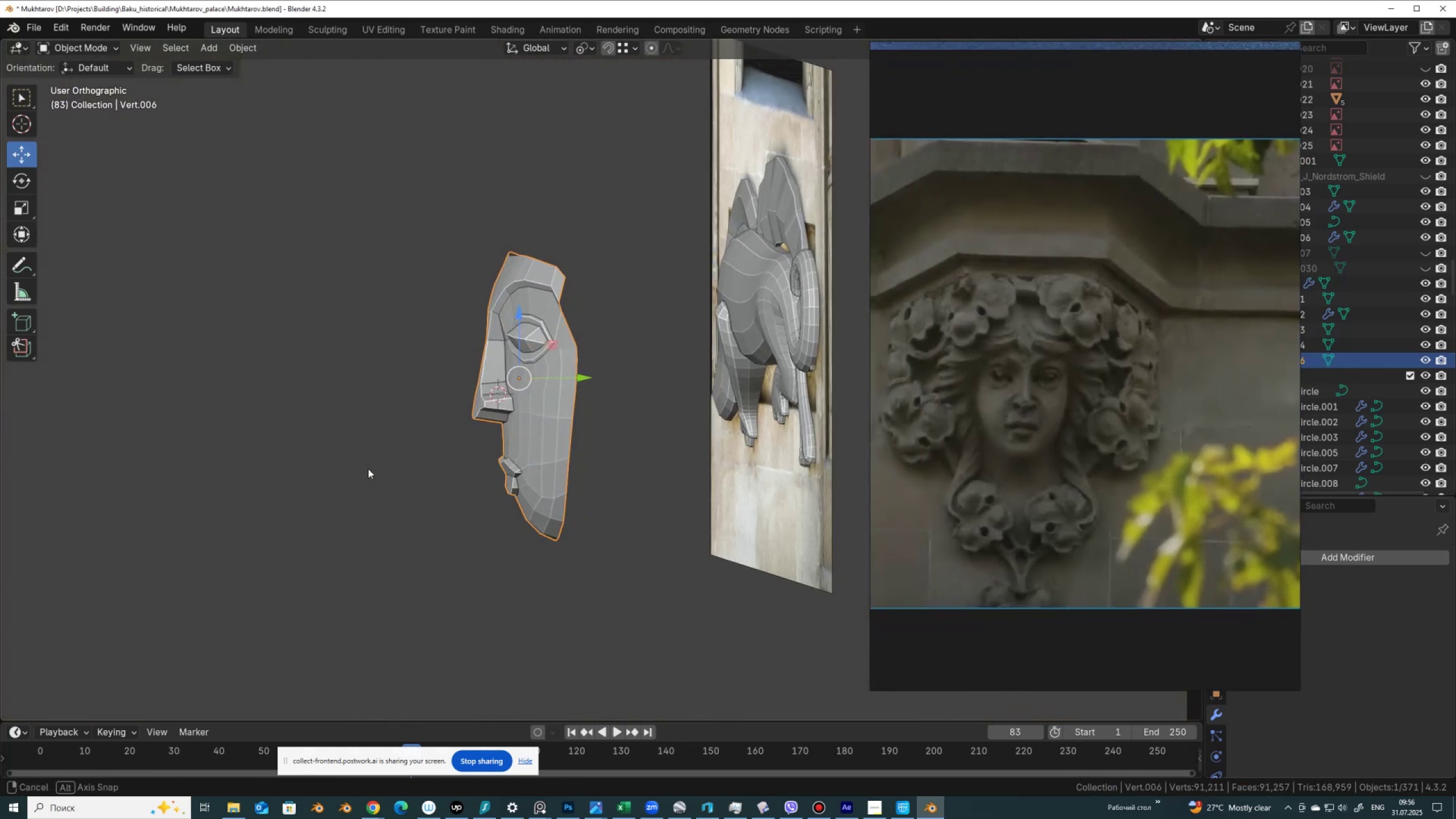 
hold_key(key=AltLeft, duration=0.52)
 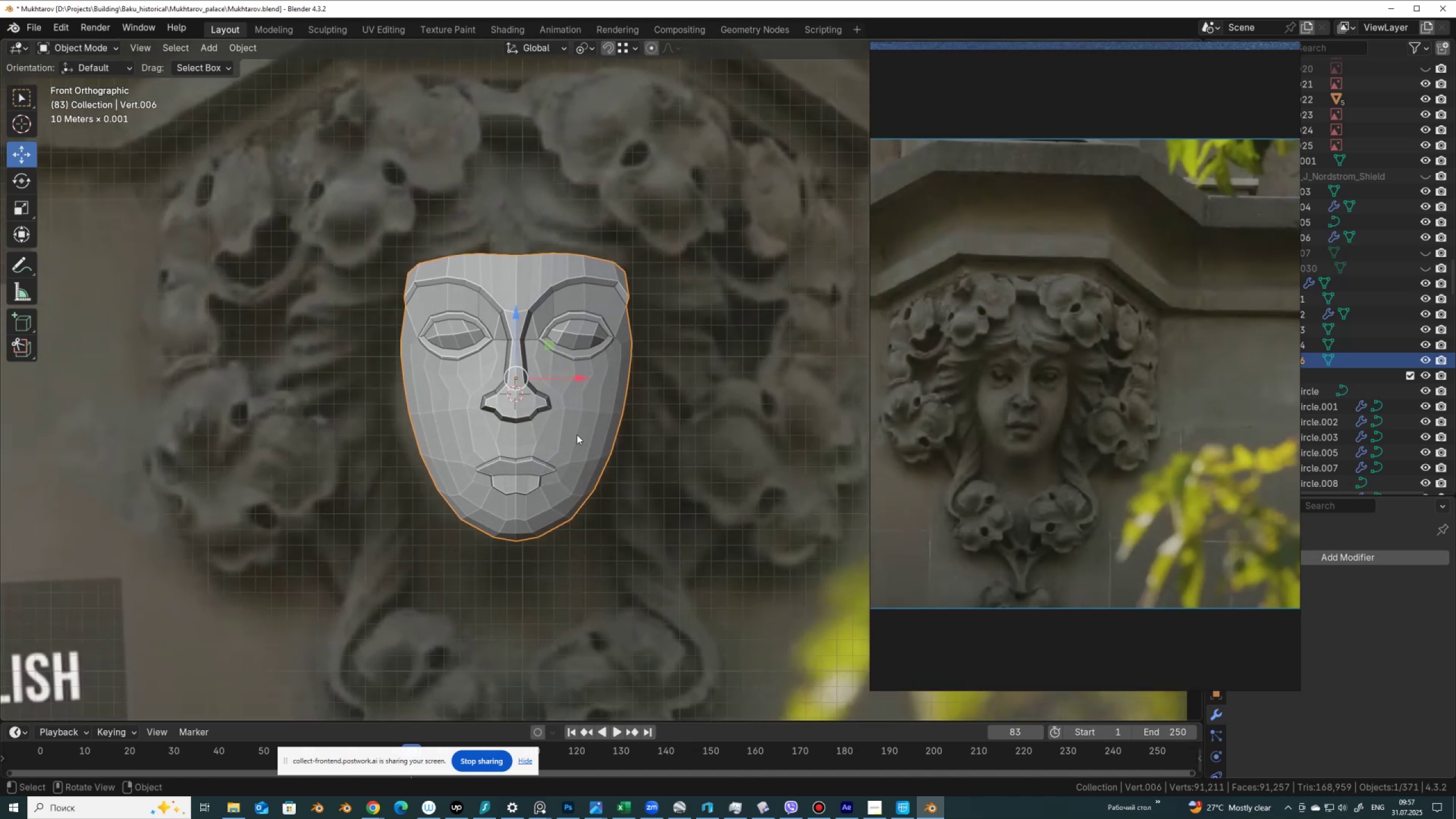 
scroll: coordinate [577, 433], scroll_direction: up, amount: 2.0
 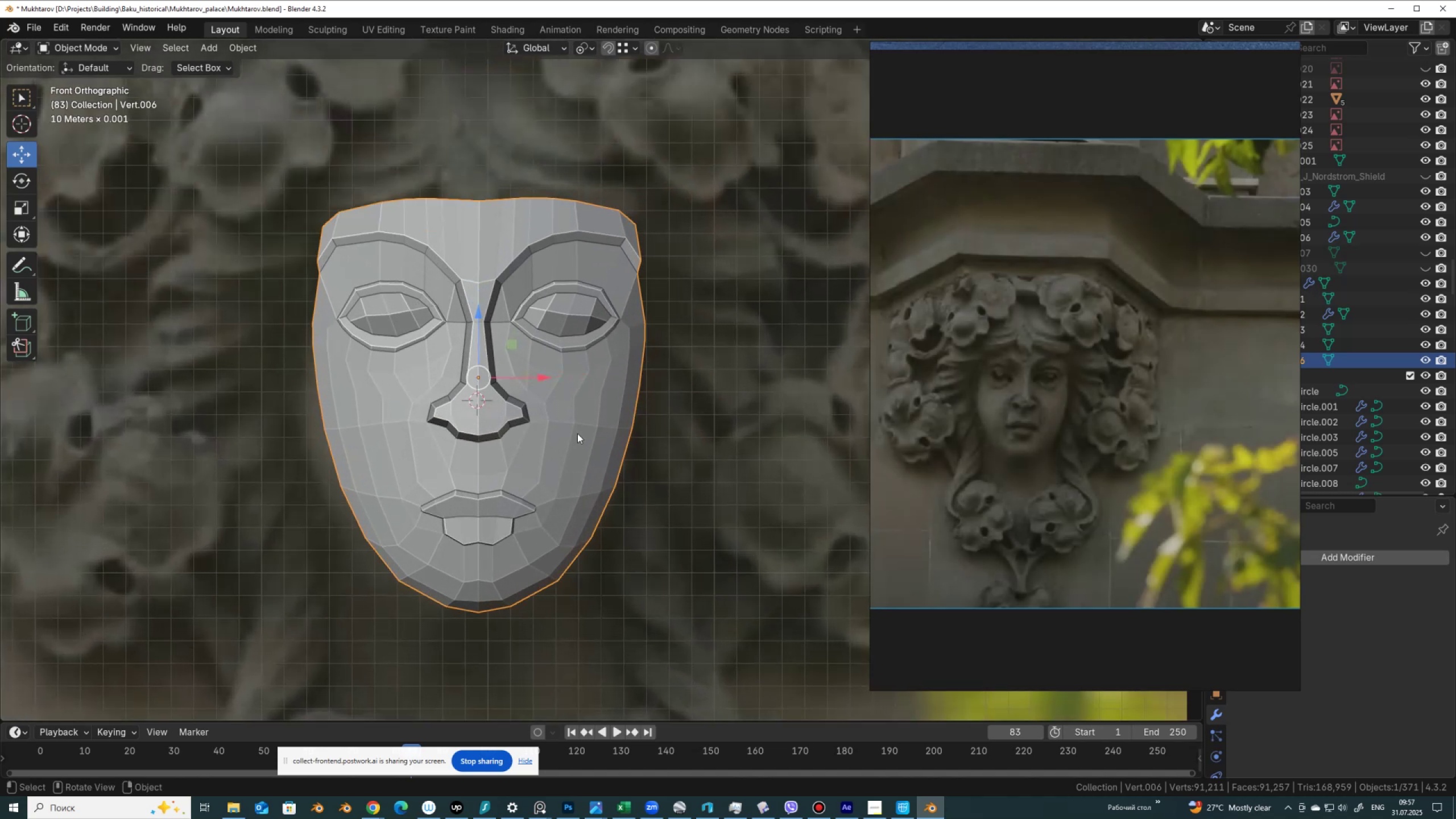 
hold_key(key=ShiftLeft, duration=0.4)
 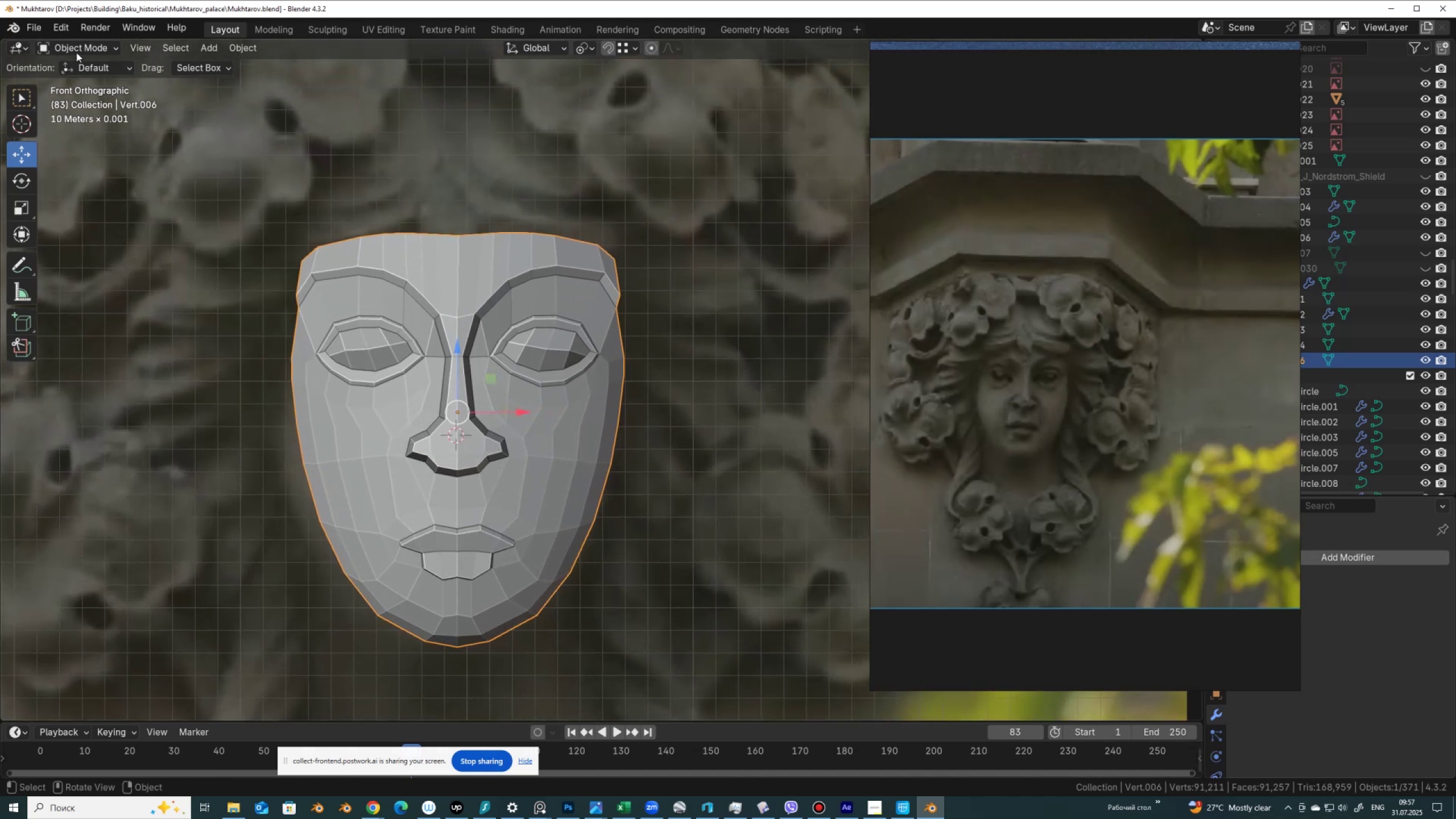 
left_click([76, 48])
 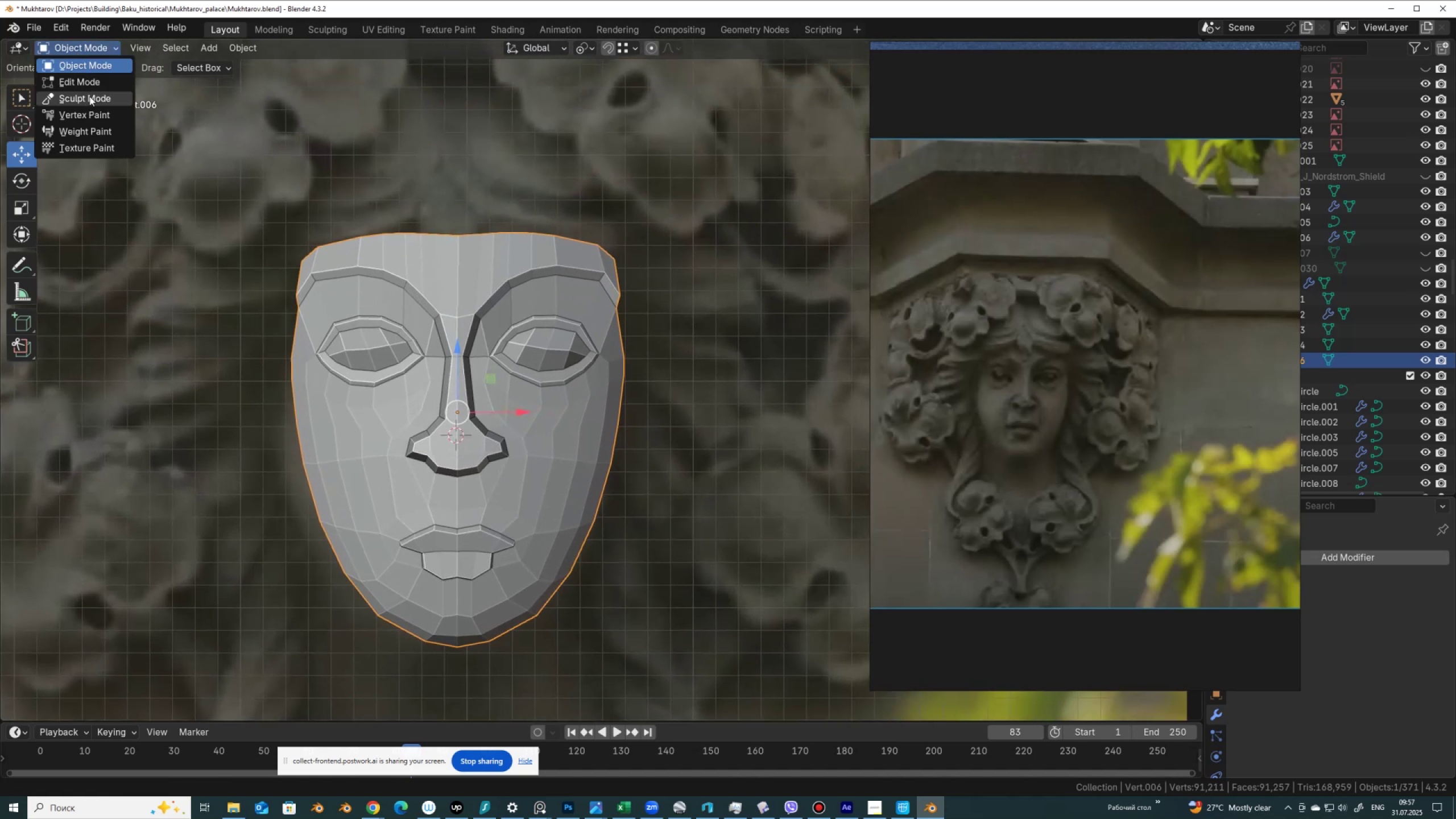 
left_click([90, 96])
 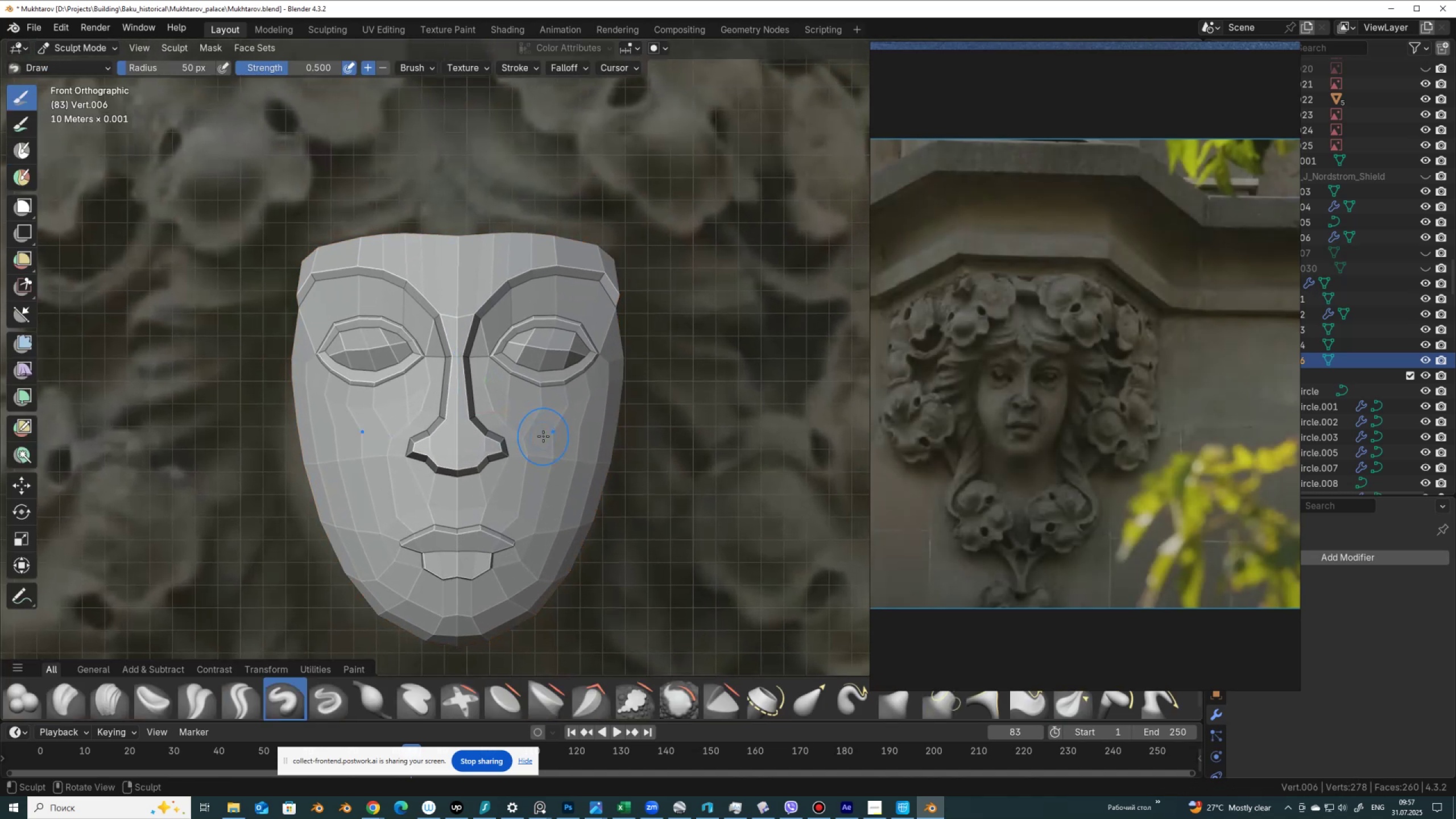 
scroll: coordinate [561, 453], scroll_direction: down, amount: 3.0
 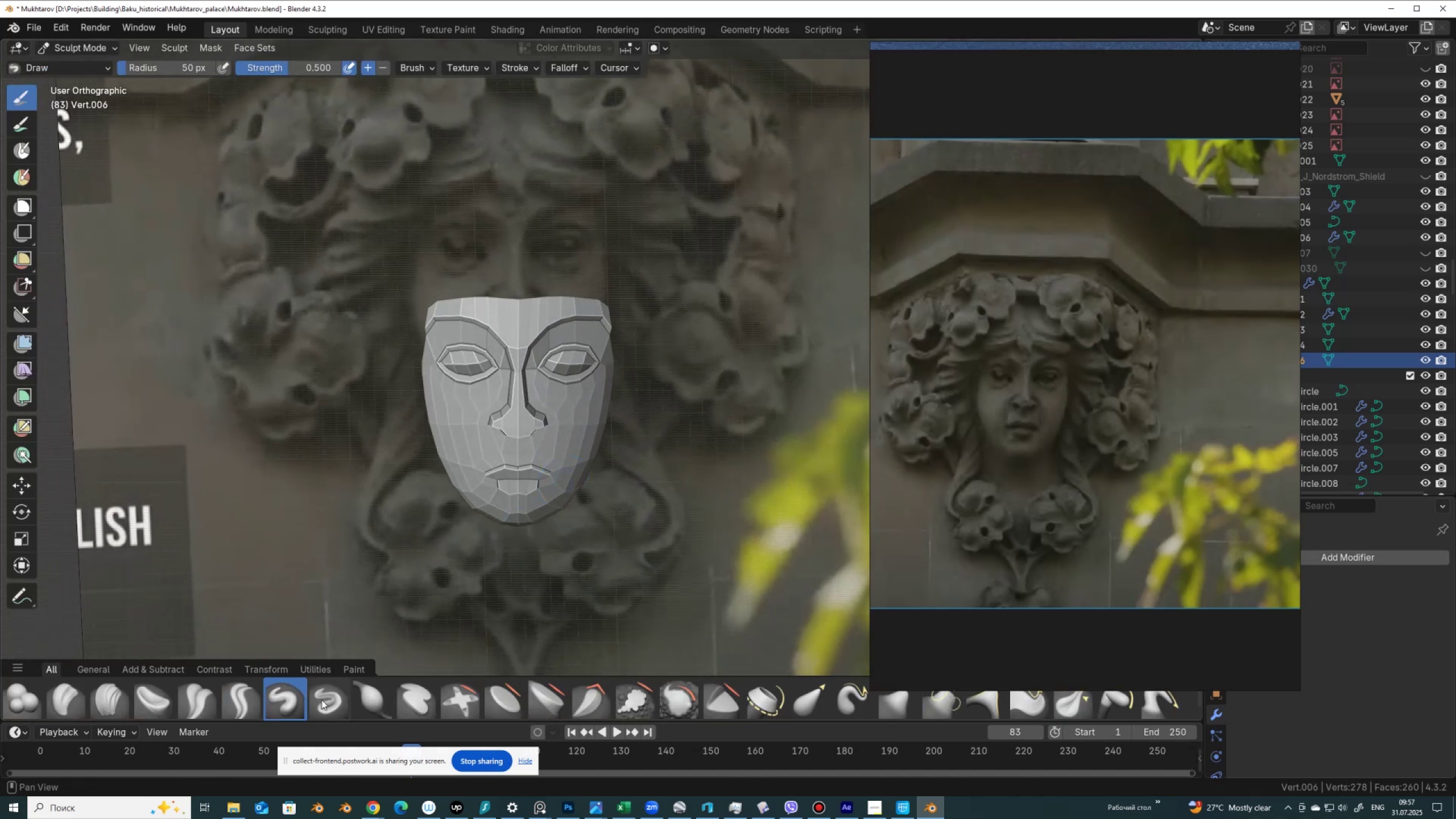 
left_click([369, 698])
 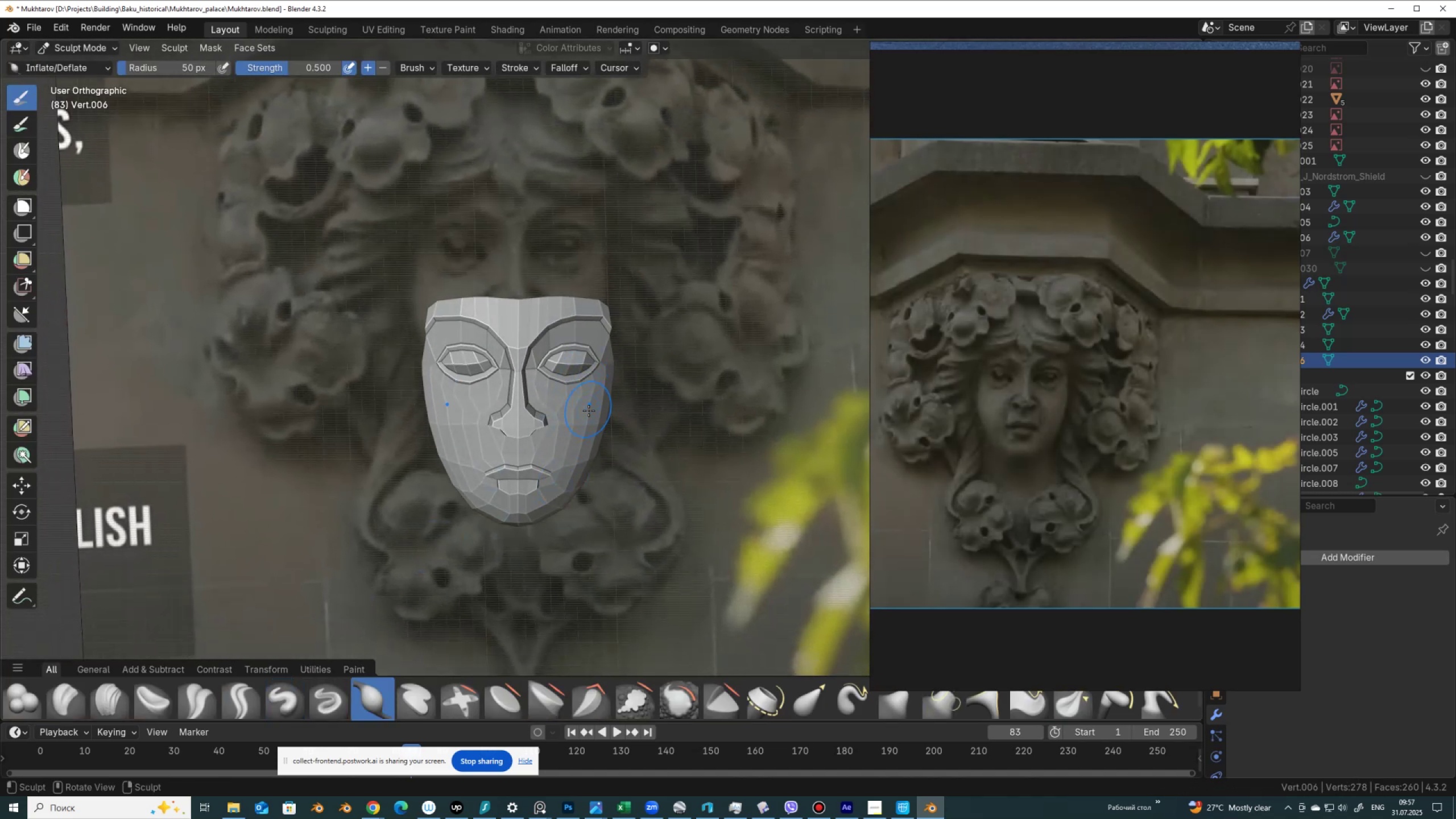 
left_click_drag(start_coordinate=[588, 413], to_coordinate=[580, 432])
 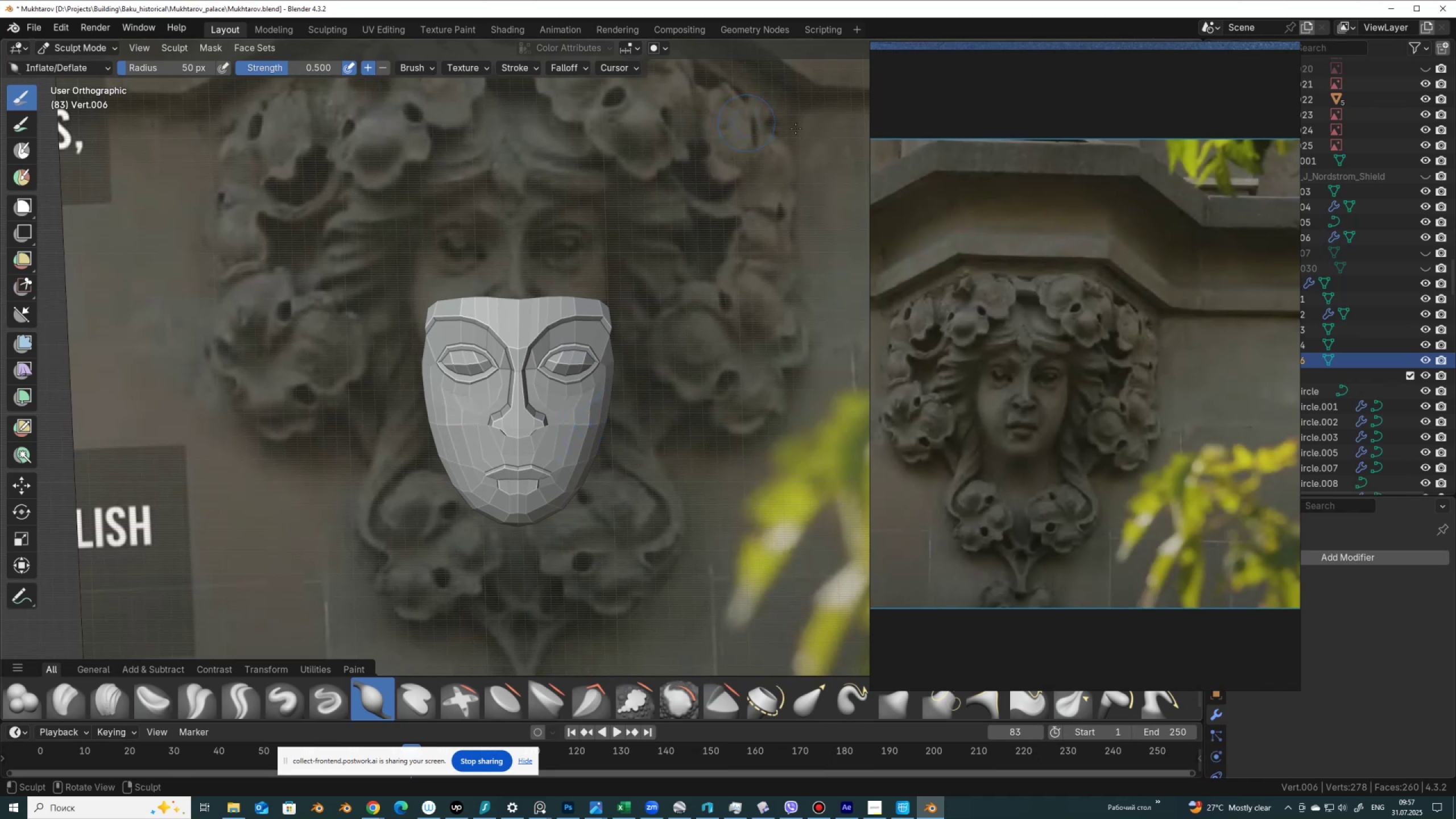 
key(Control+Z)
 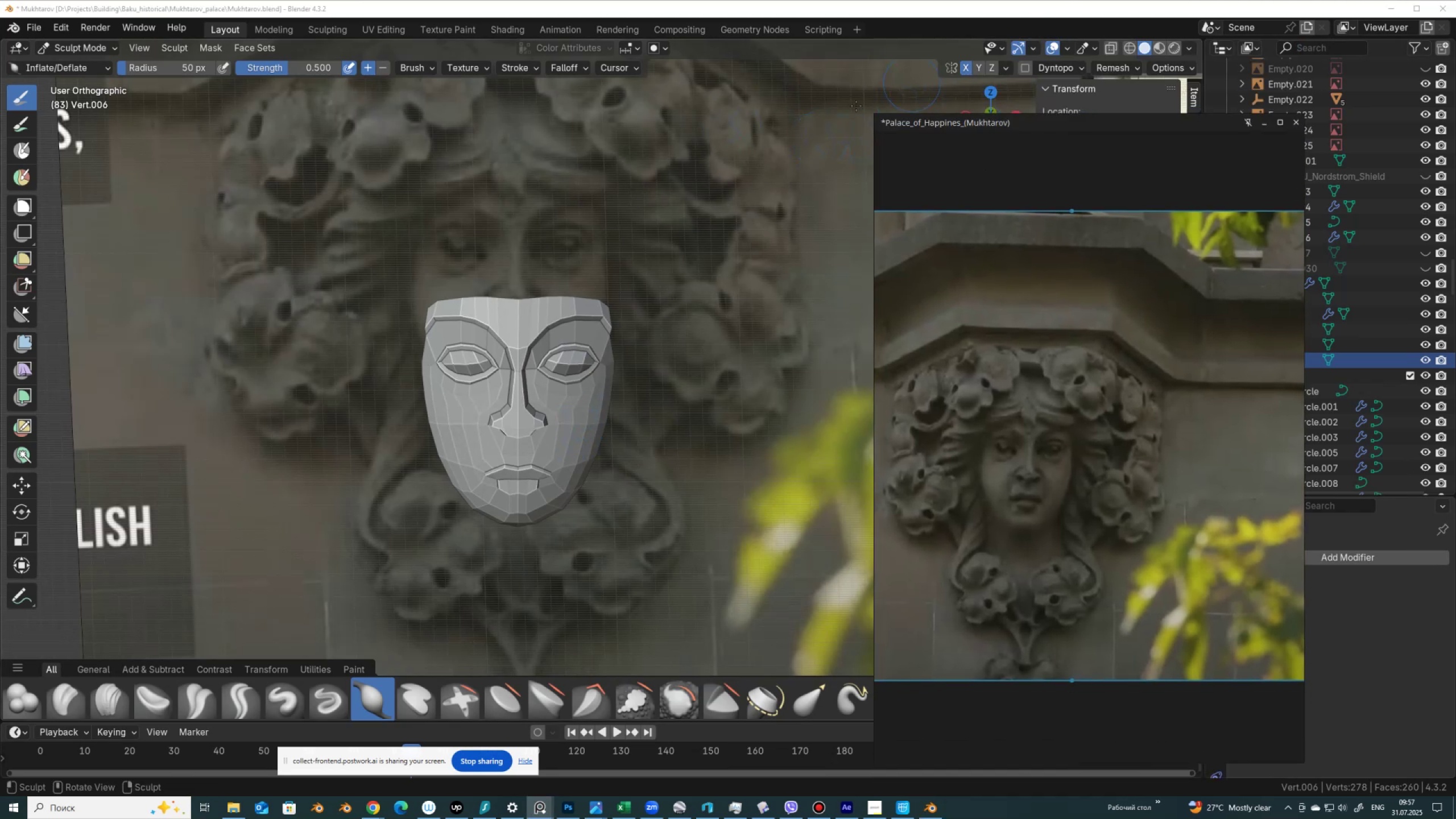 
scroll: coordinate [514, 406], scroll_direction: up, amount: 2.0
 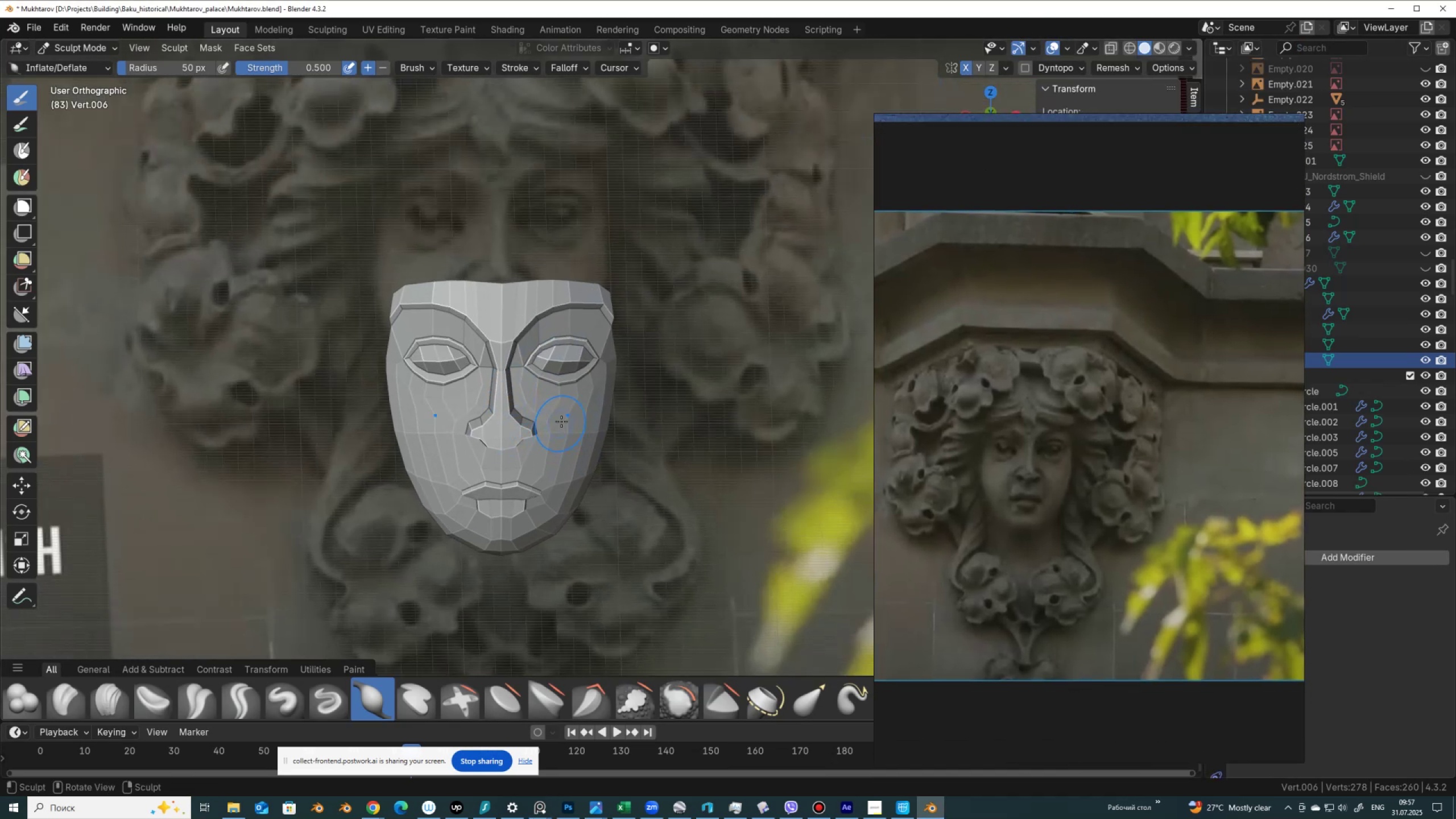 
left_click_drag(start_coordinate=[569, 416], to_coordinate=[574, 483])
 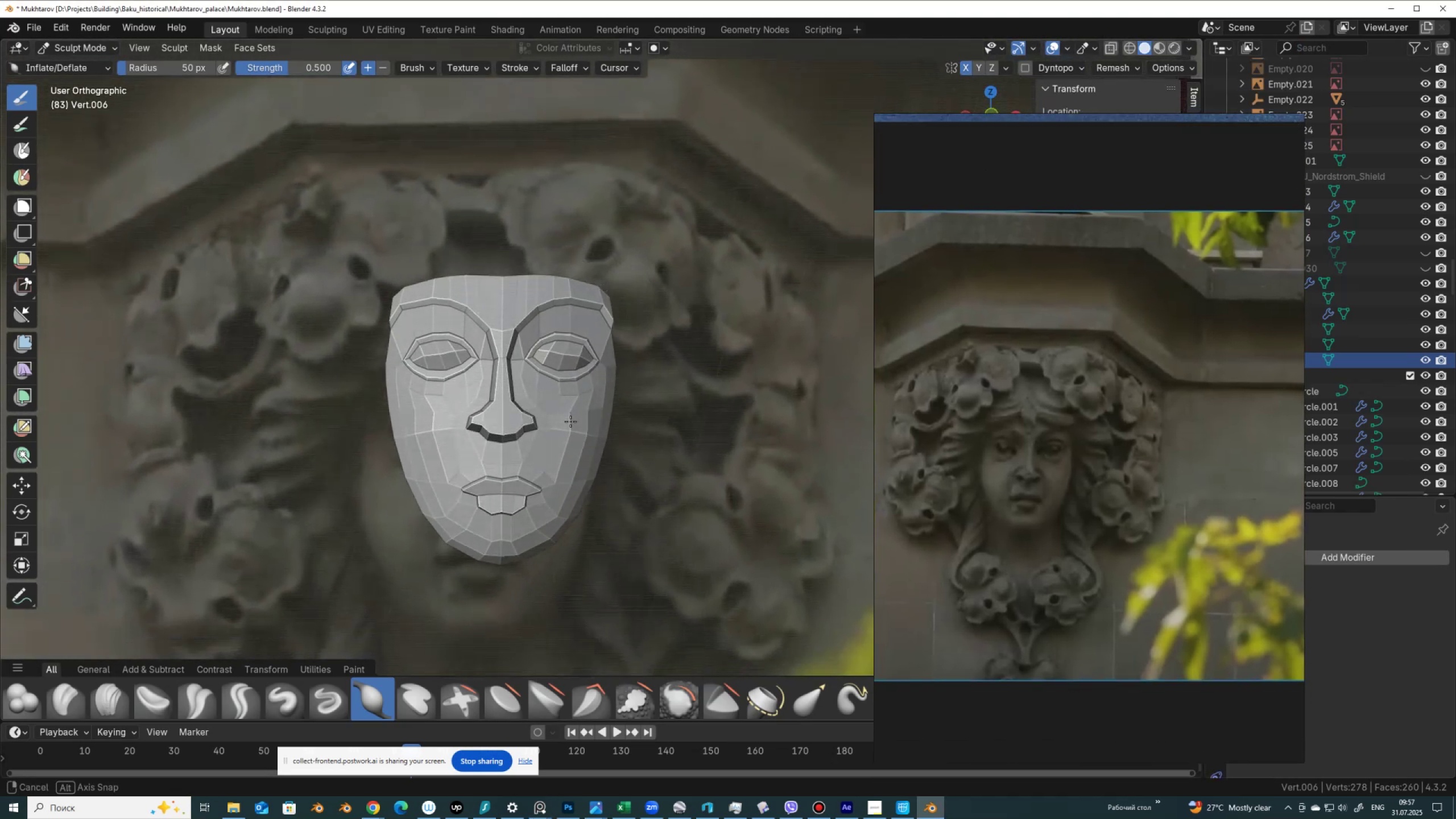 
scroll: coordinate [556, 431], scroll_direction: up, amount: 1.0
 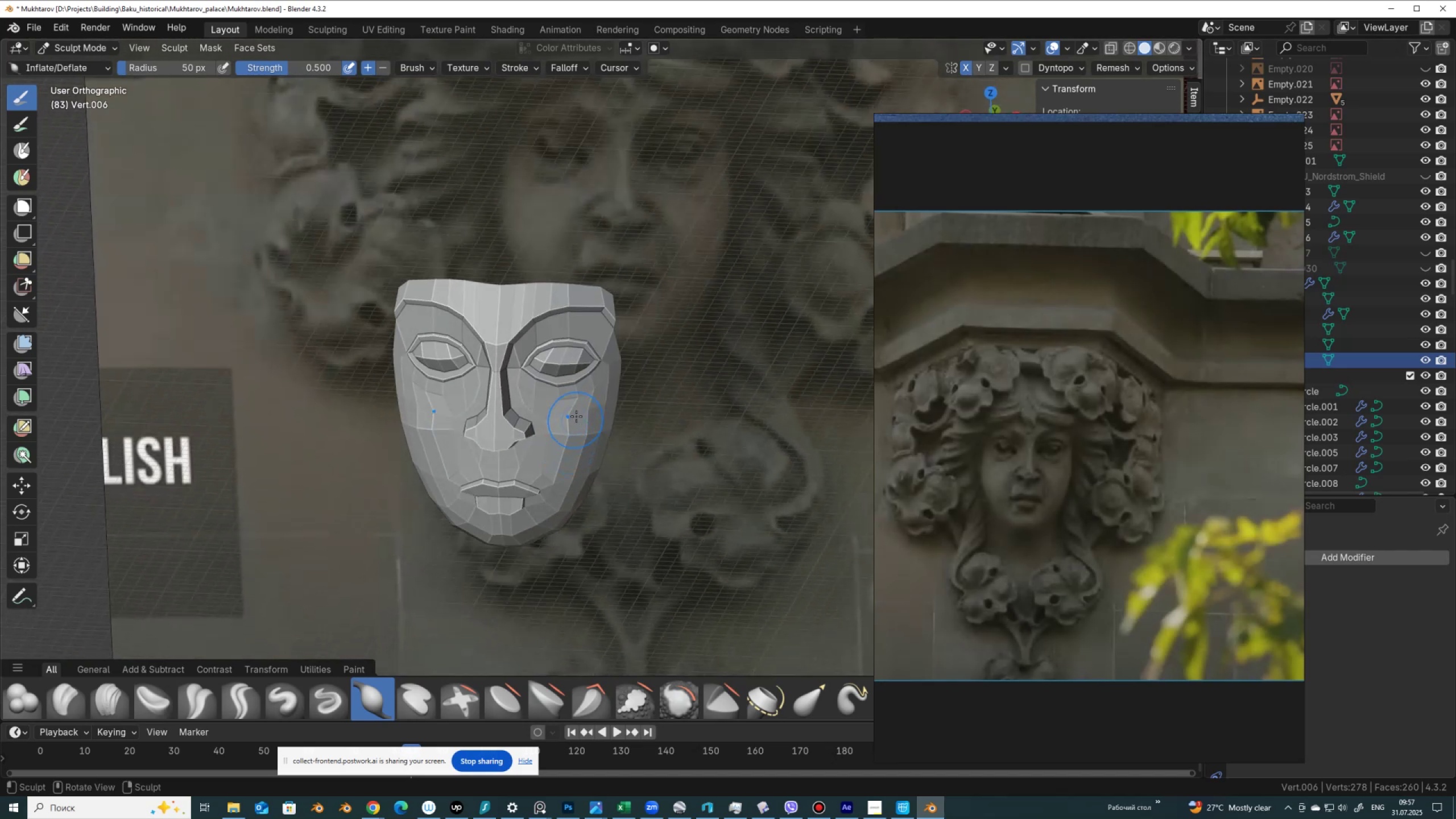 
left_click_drag(start_coordinate=[577, 408], to_coordinate=[569, 403])
 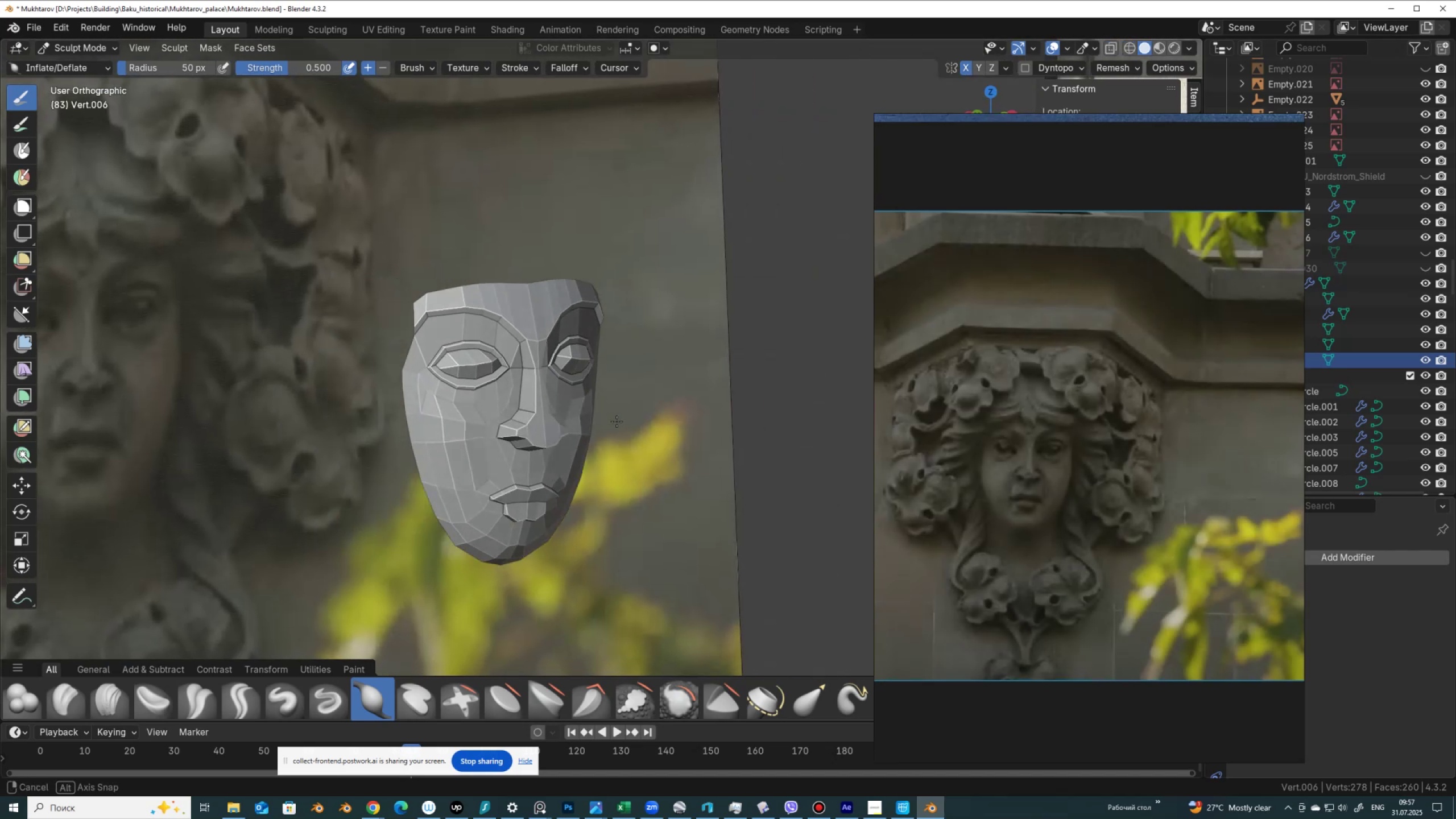 
wait(9.38)
 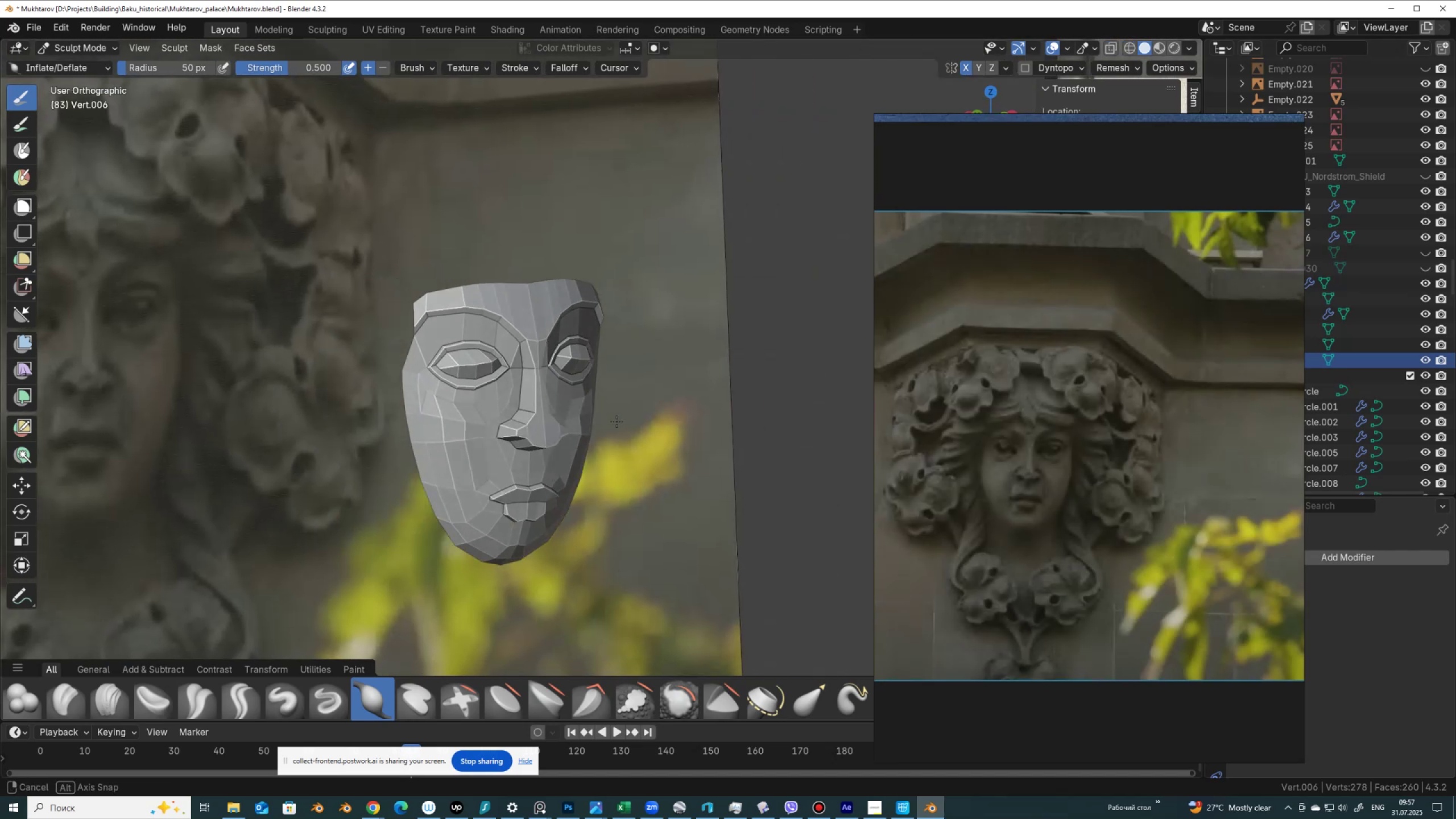 
scroll: coordinate [477, 485], scroll_direction: up, amount: 4.0
 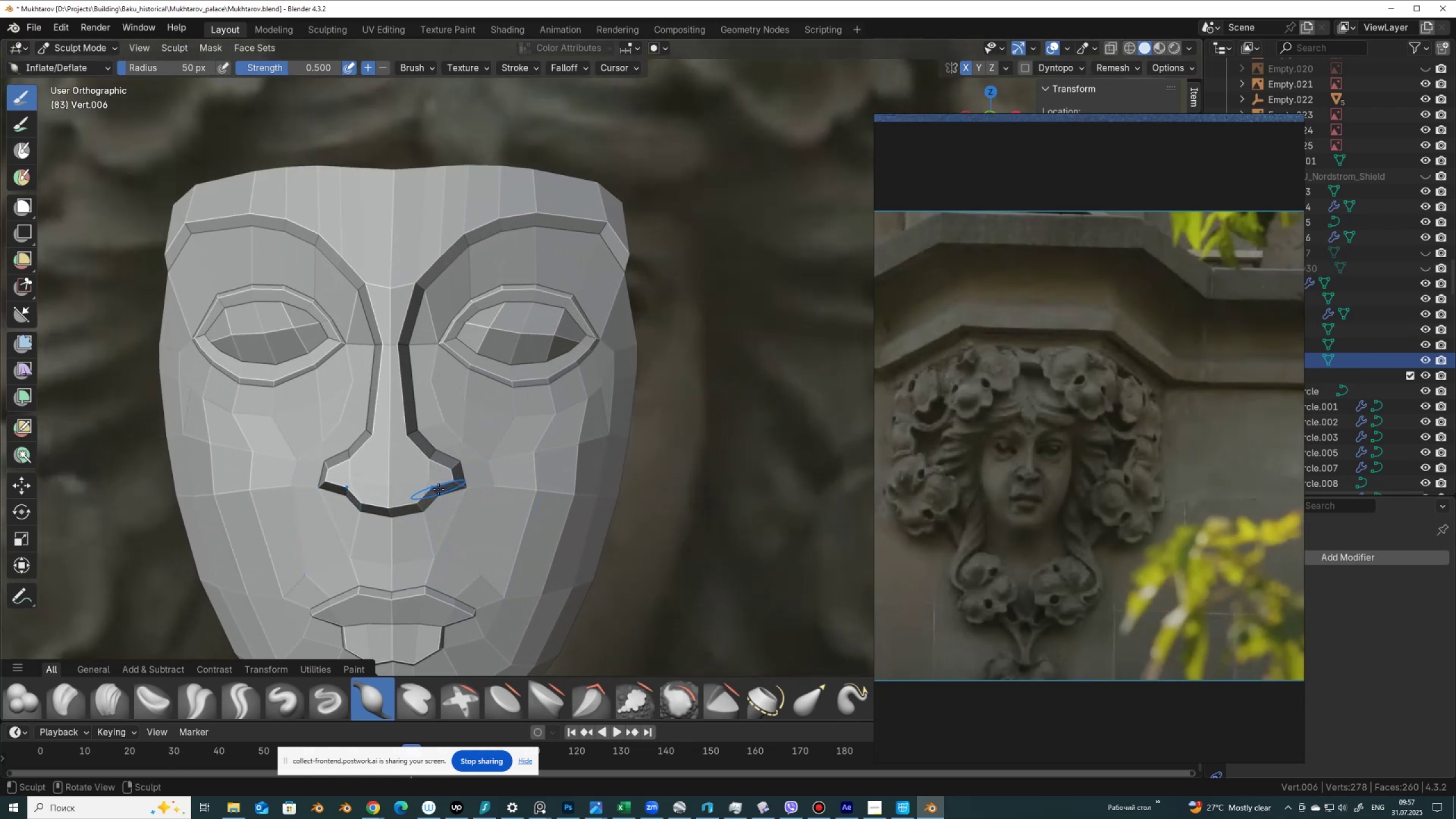 
key(G)
 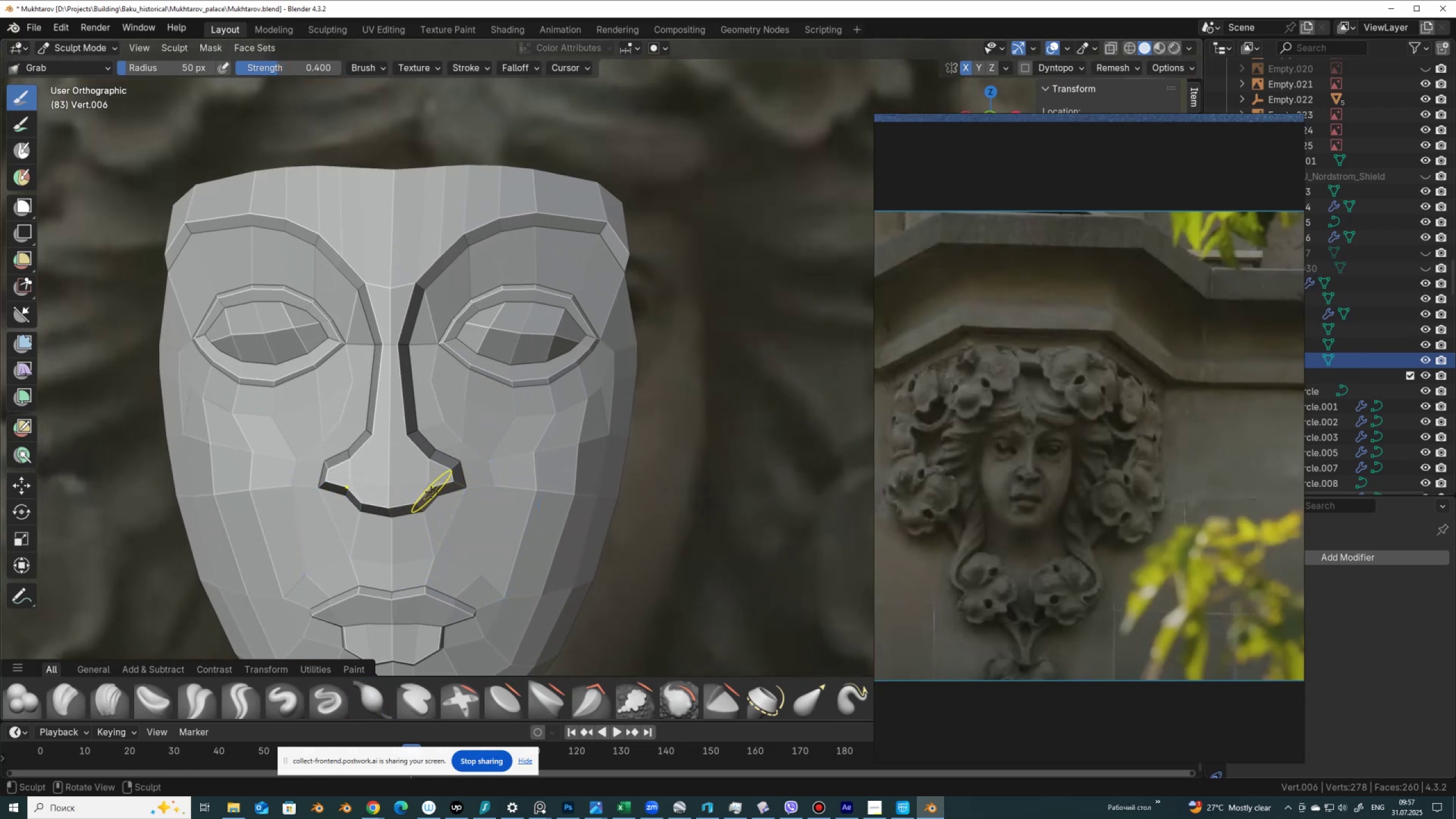 
left_click_drag(start_coordinate=[431, 492], to_coordinate=[349, 479])
 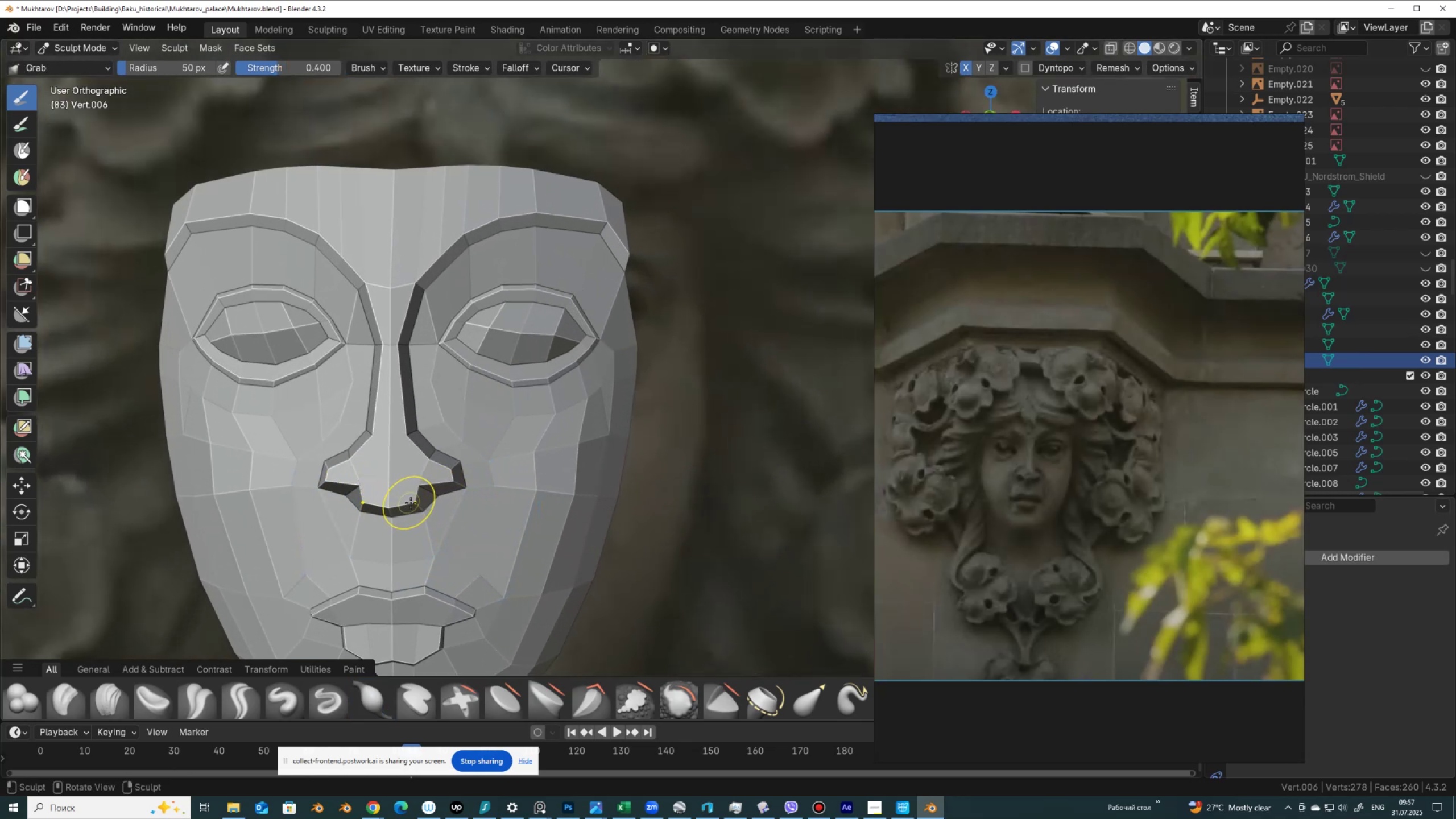 
left_click_drag(start_coordinate=[415, 503], to_coordinate=[383, 495])
 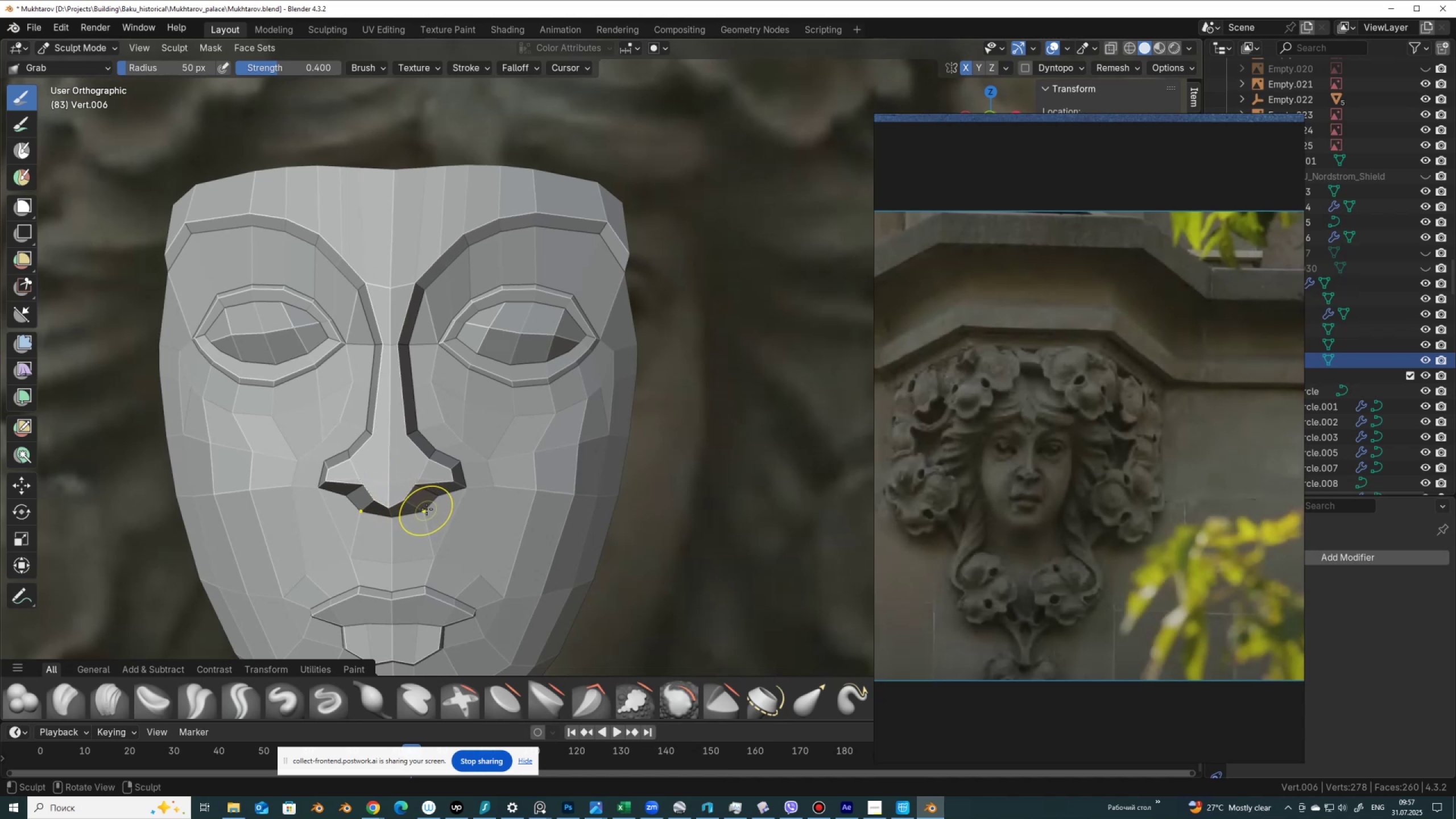 
left_click_drag(start_coordinate=[429, 507], to_coordinate=[408, 509])
 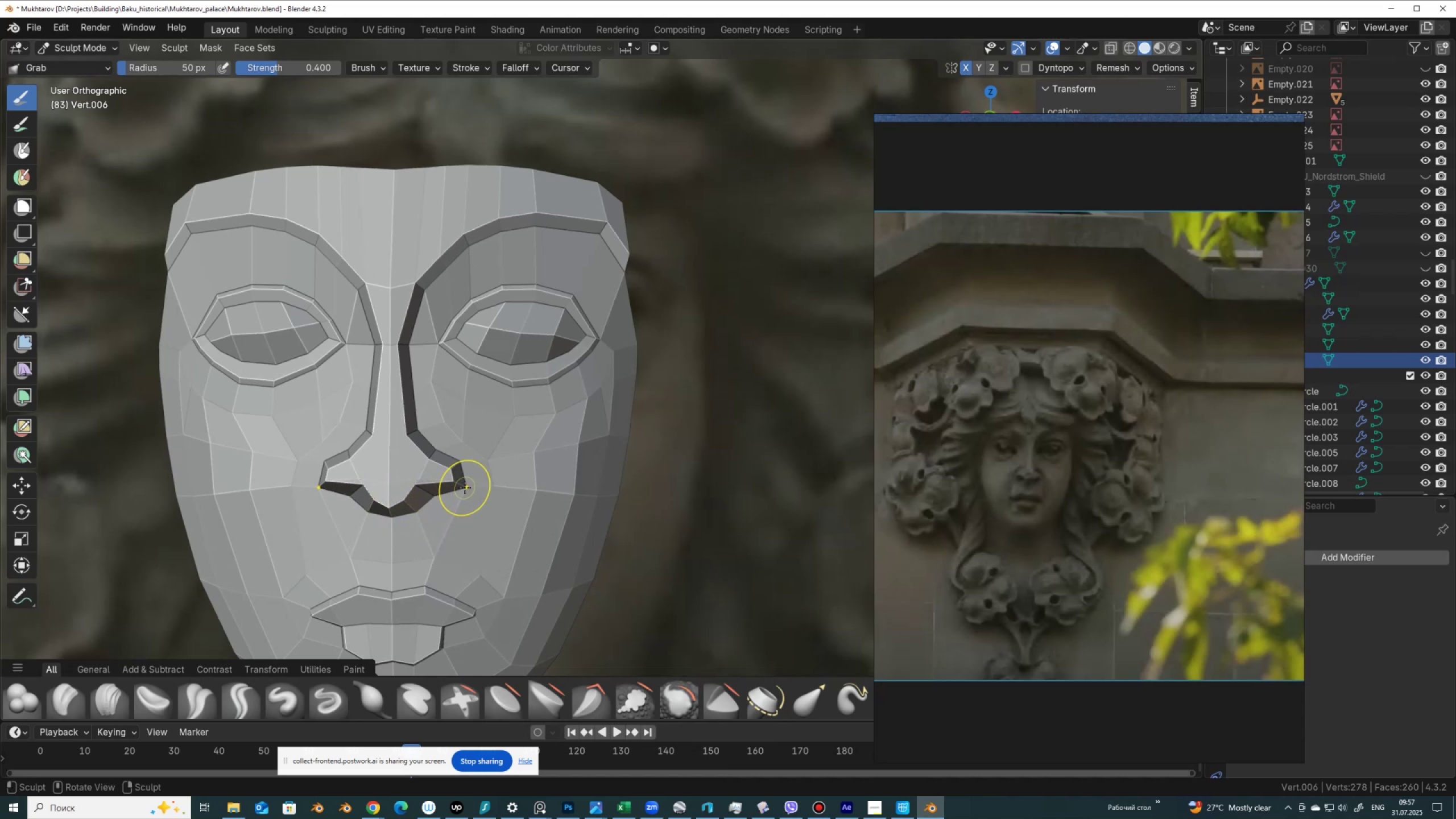 
left_click_drag(start_coordinate=[464, 489], to_coordinate=[454, 504])
 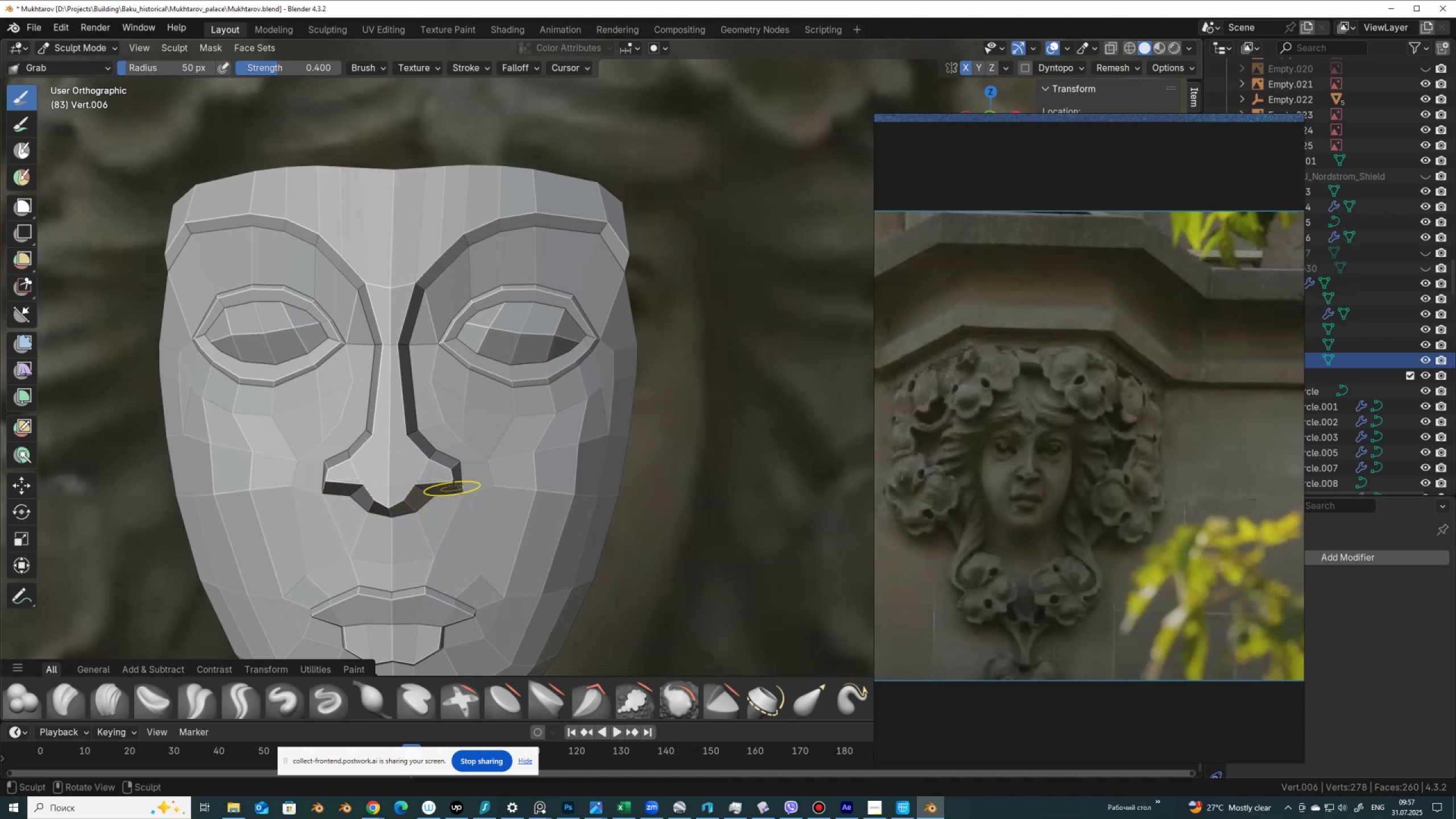 
scroll: coordinate [468, 466], scroll_direction: down, amount: 3.0
 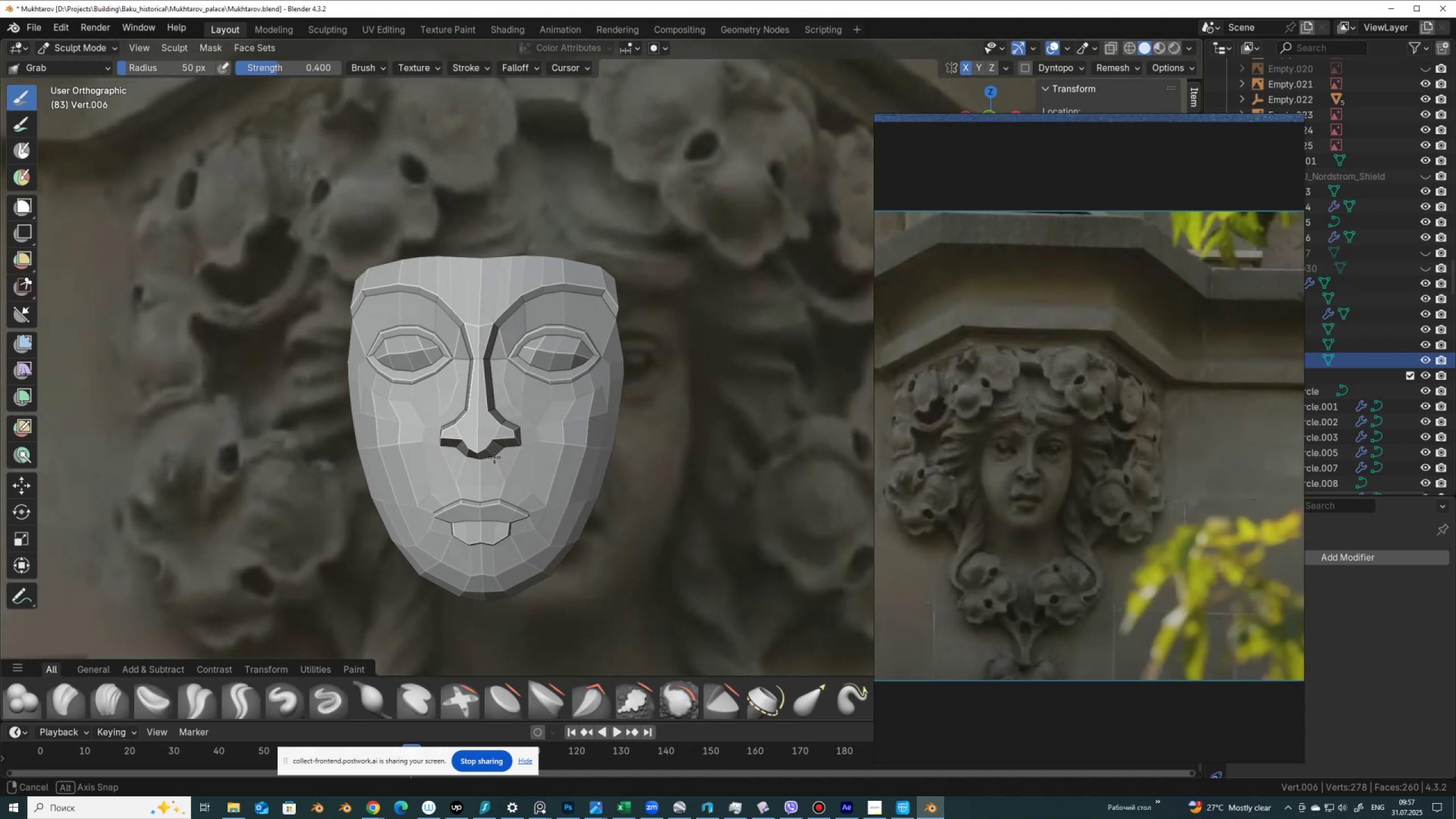 
scroll: coordinate [528, 384], scroll_direction: up, amount: 2.0
 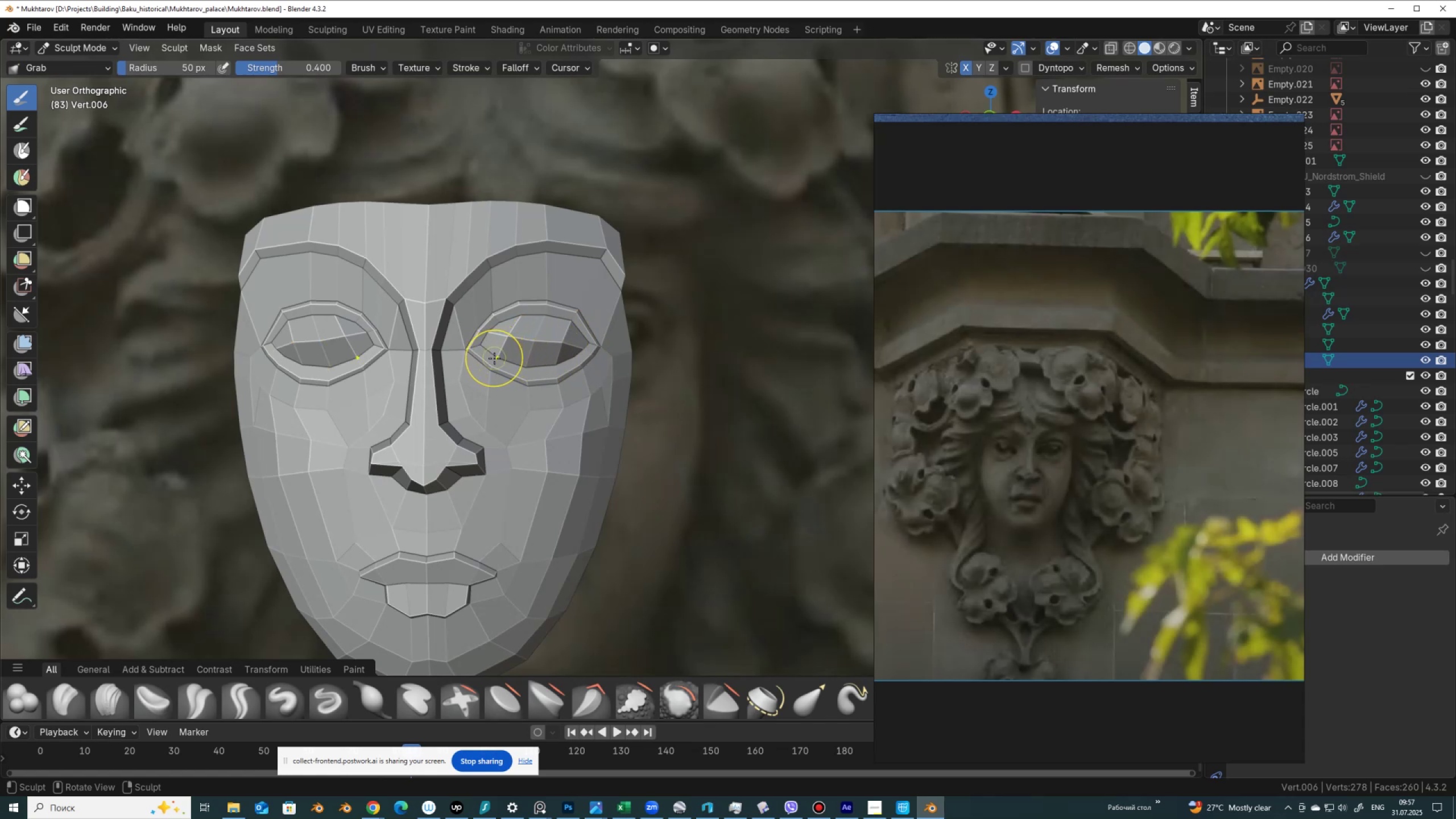 
wait(5.14)
 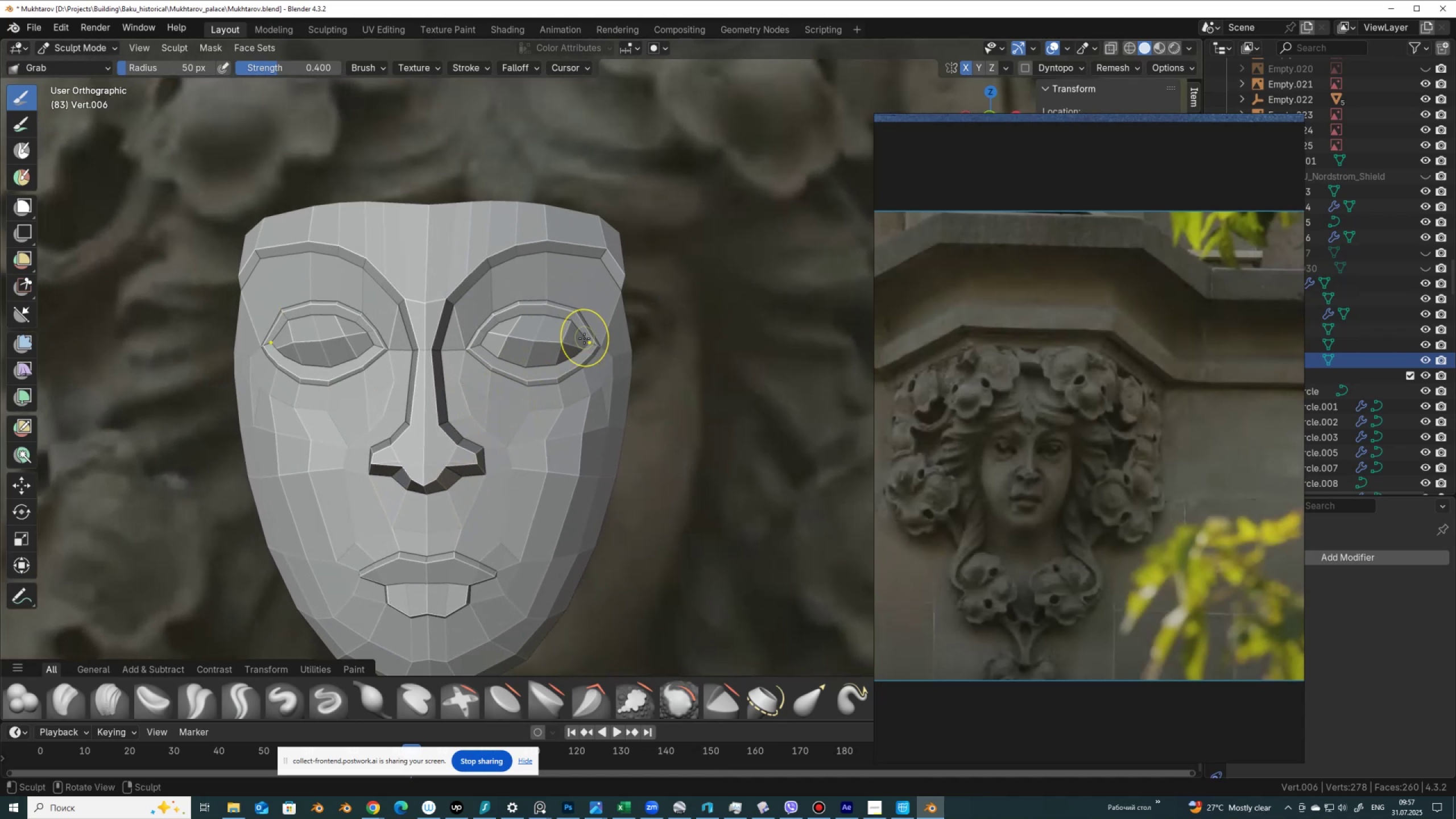 
left_click_drag(start_coordinate=[485, 348], to_coordinate=[477, 356])
 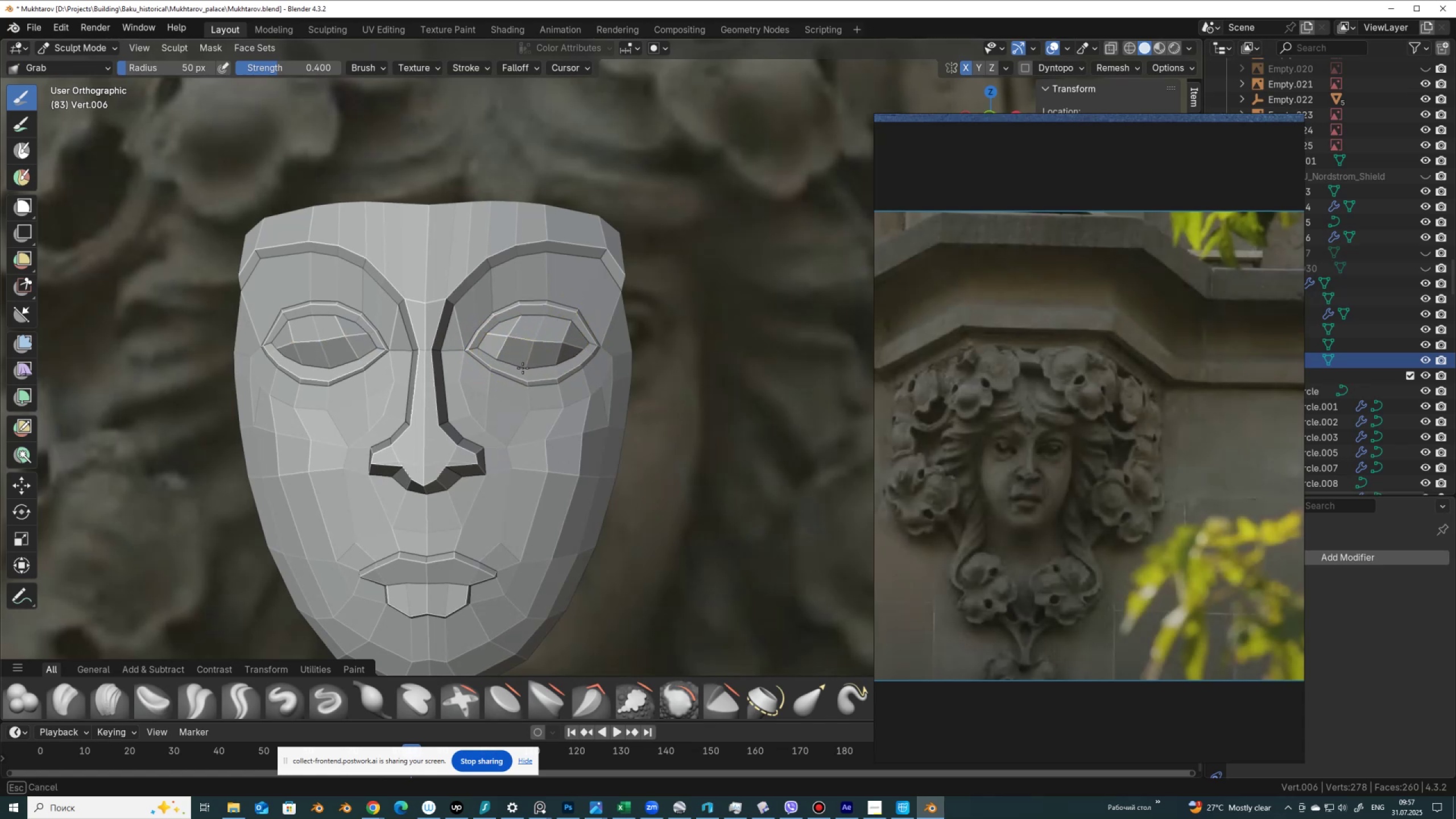 
left_click_drag(start_coordinate=[553, 320], to_coordinate=[556, 311])
 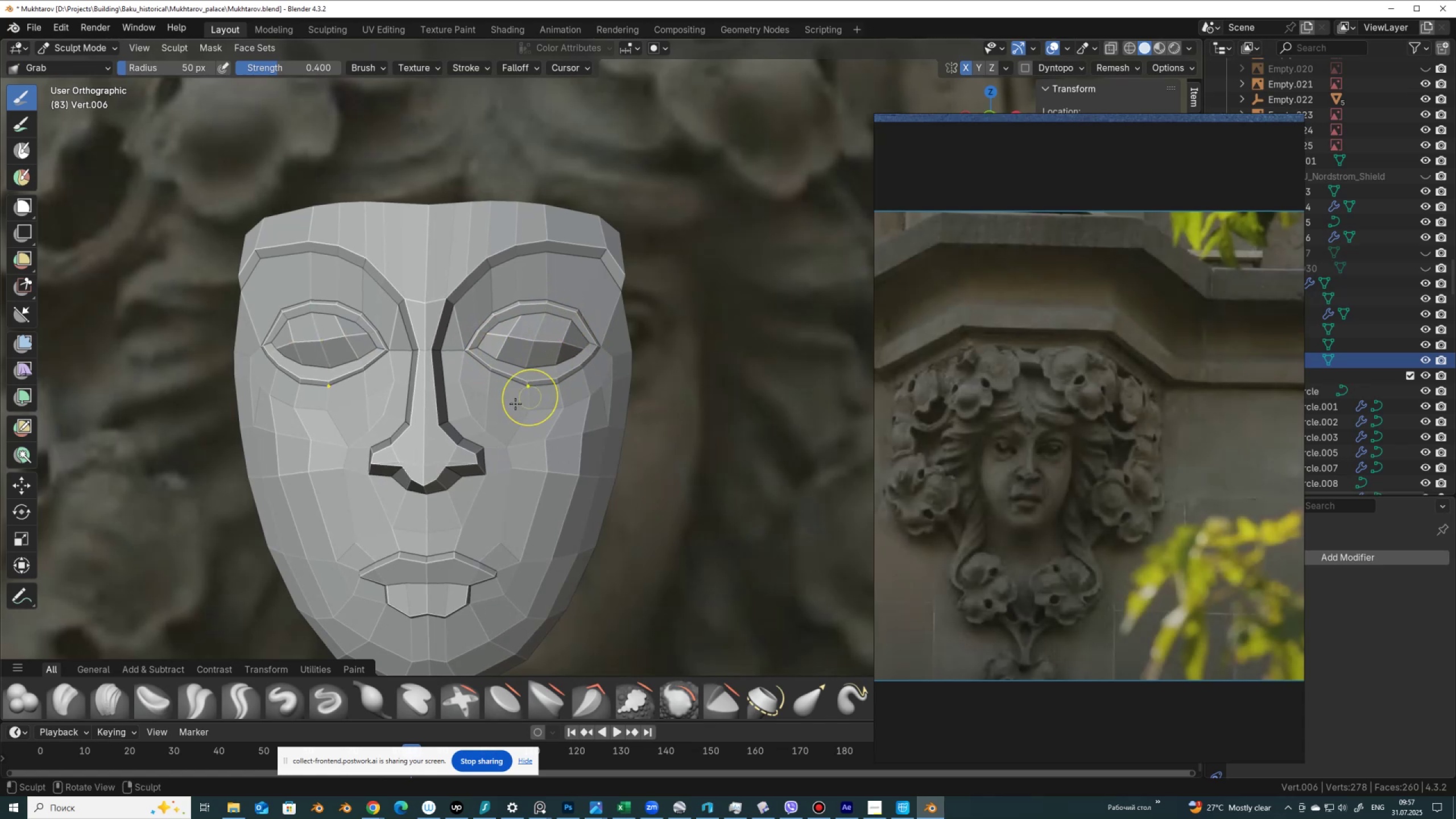 
scroll: coordinate [498, 416], scroll_direction: down, amount: 1.0
 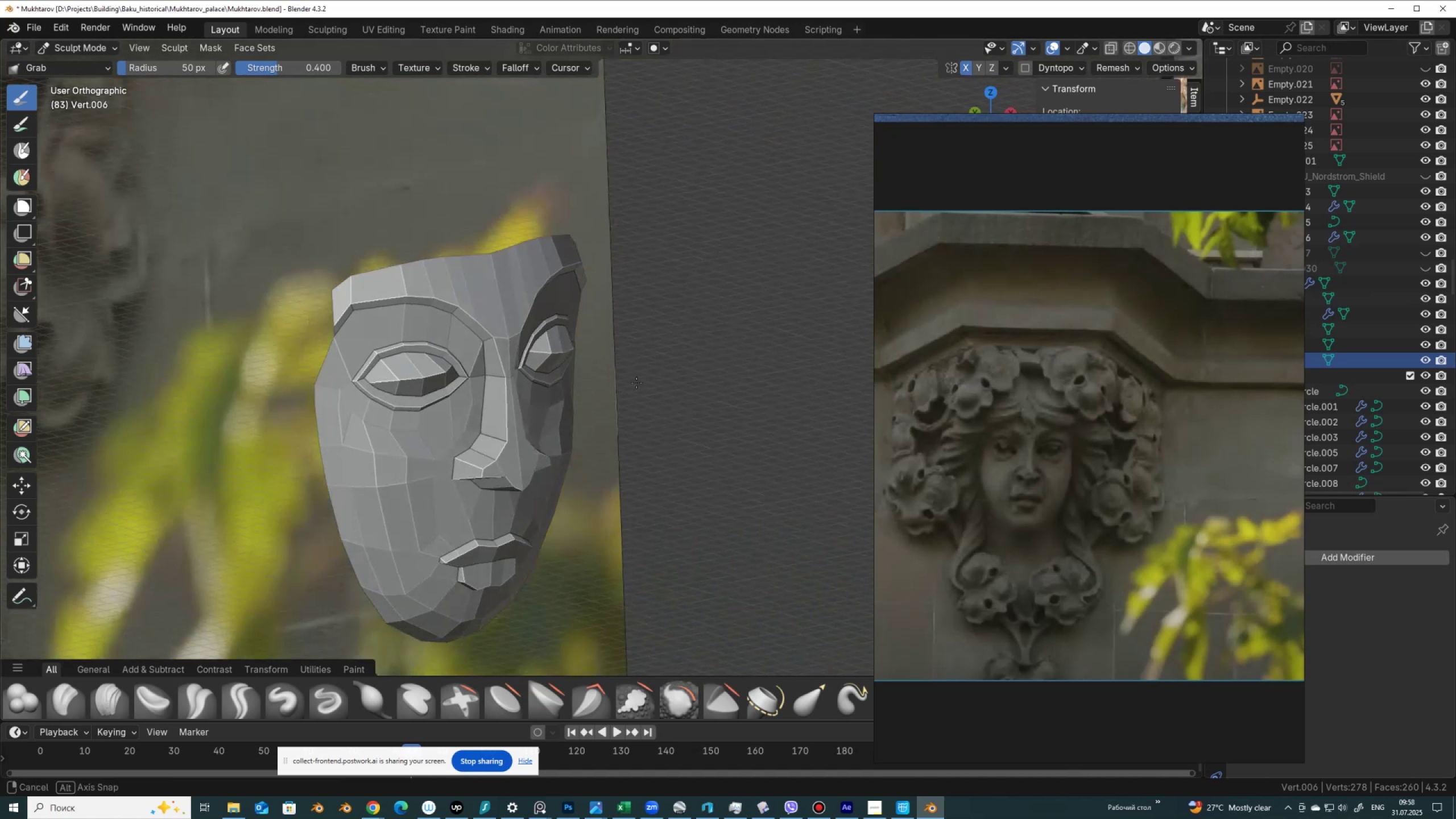 
hold_key(key=ControlLeft, duration=0.82)
 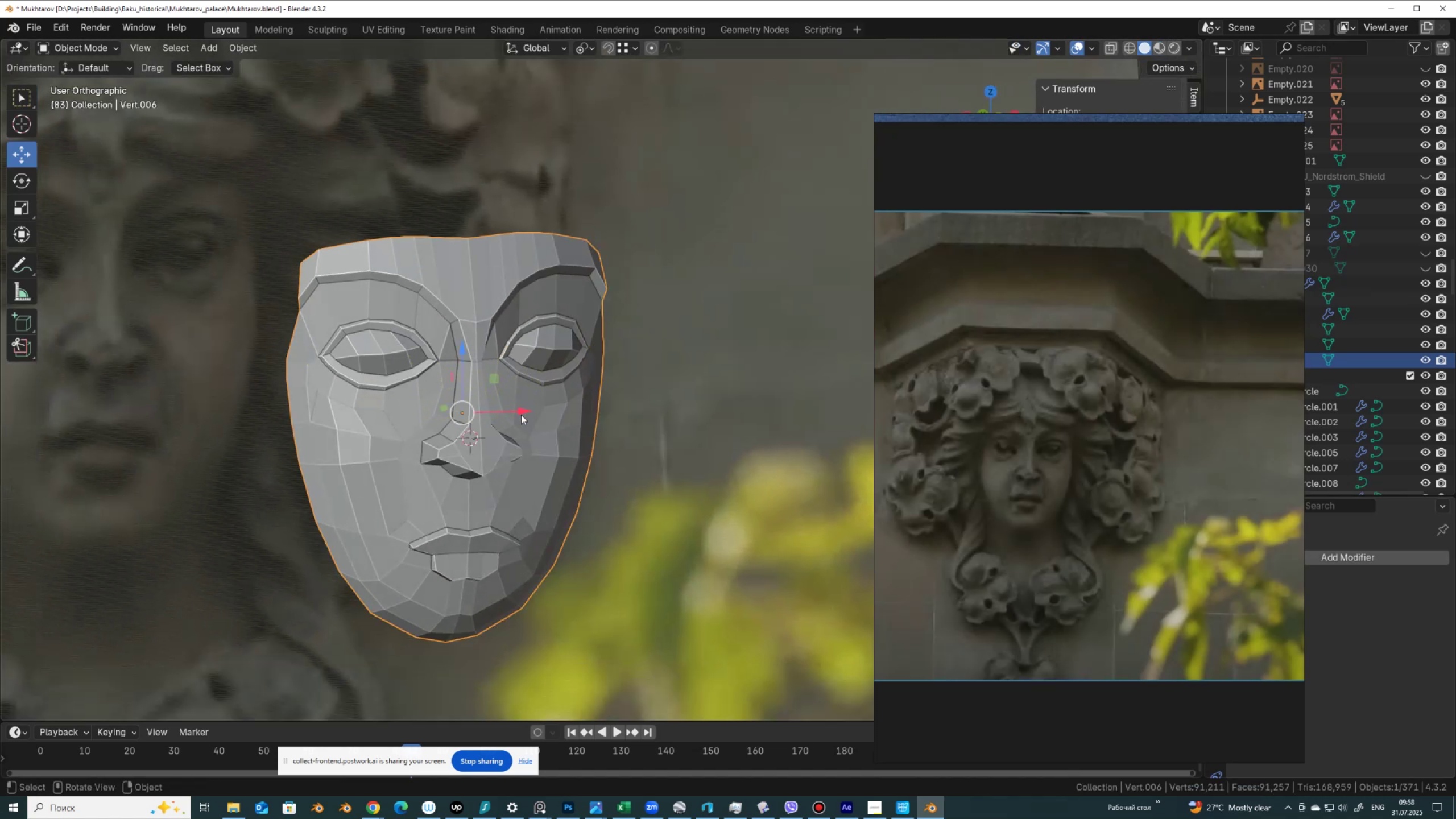 
hold_key(key=Tab, duration=0.54)
 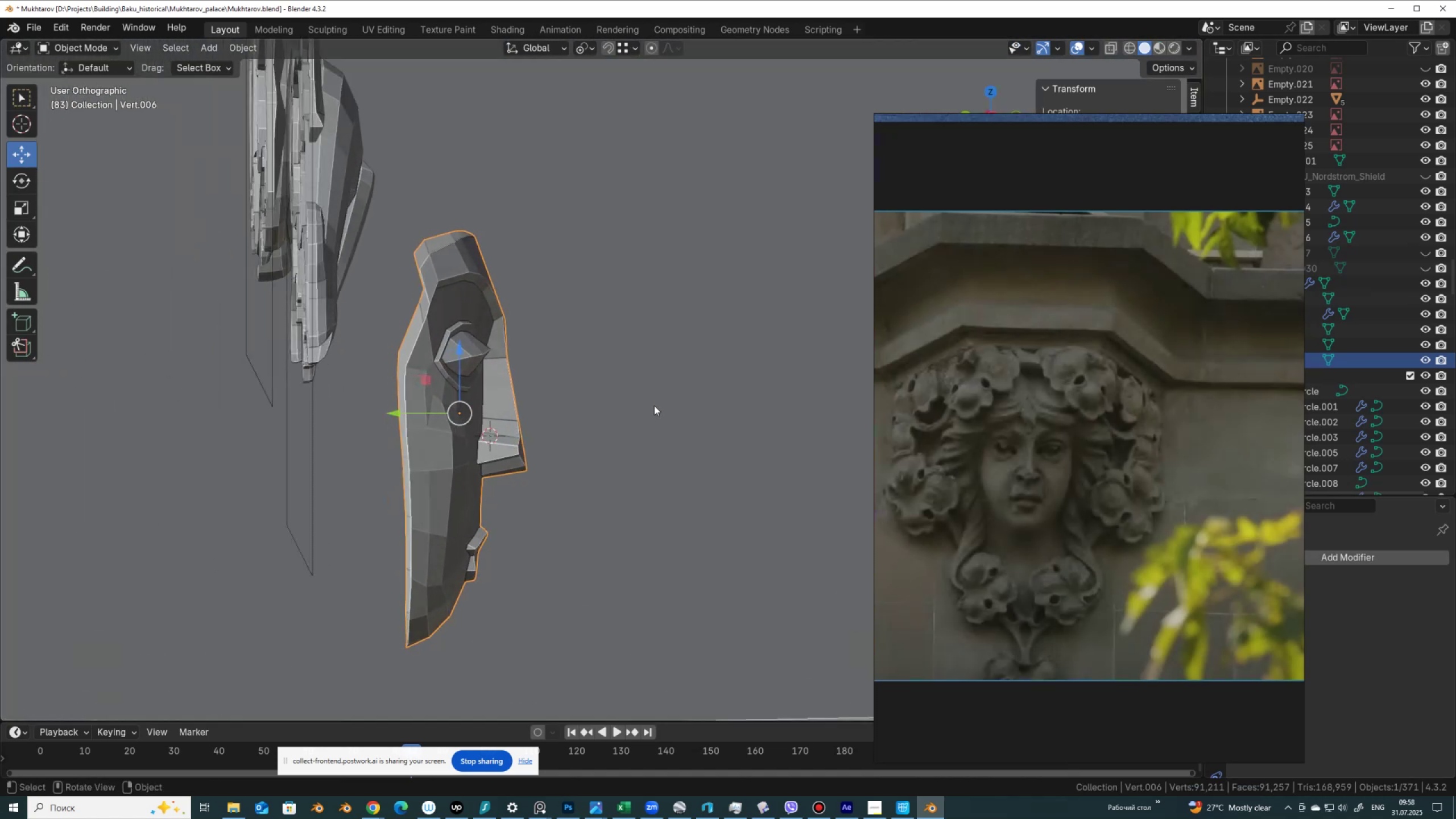 
key(CapsLock)
 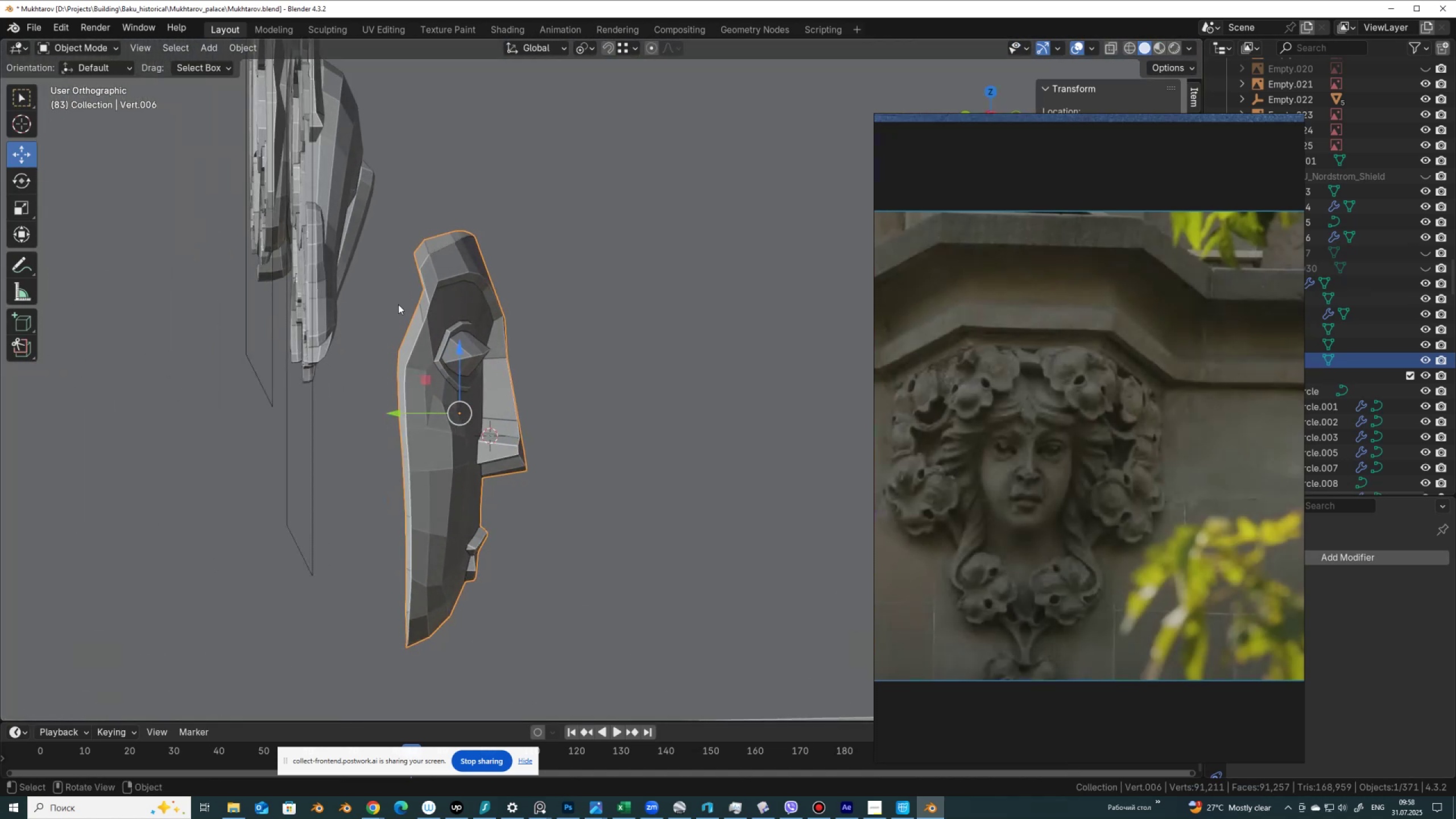 
key(Tab)
 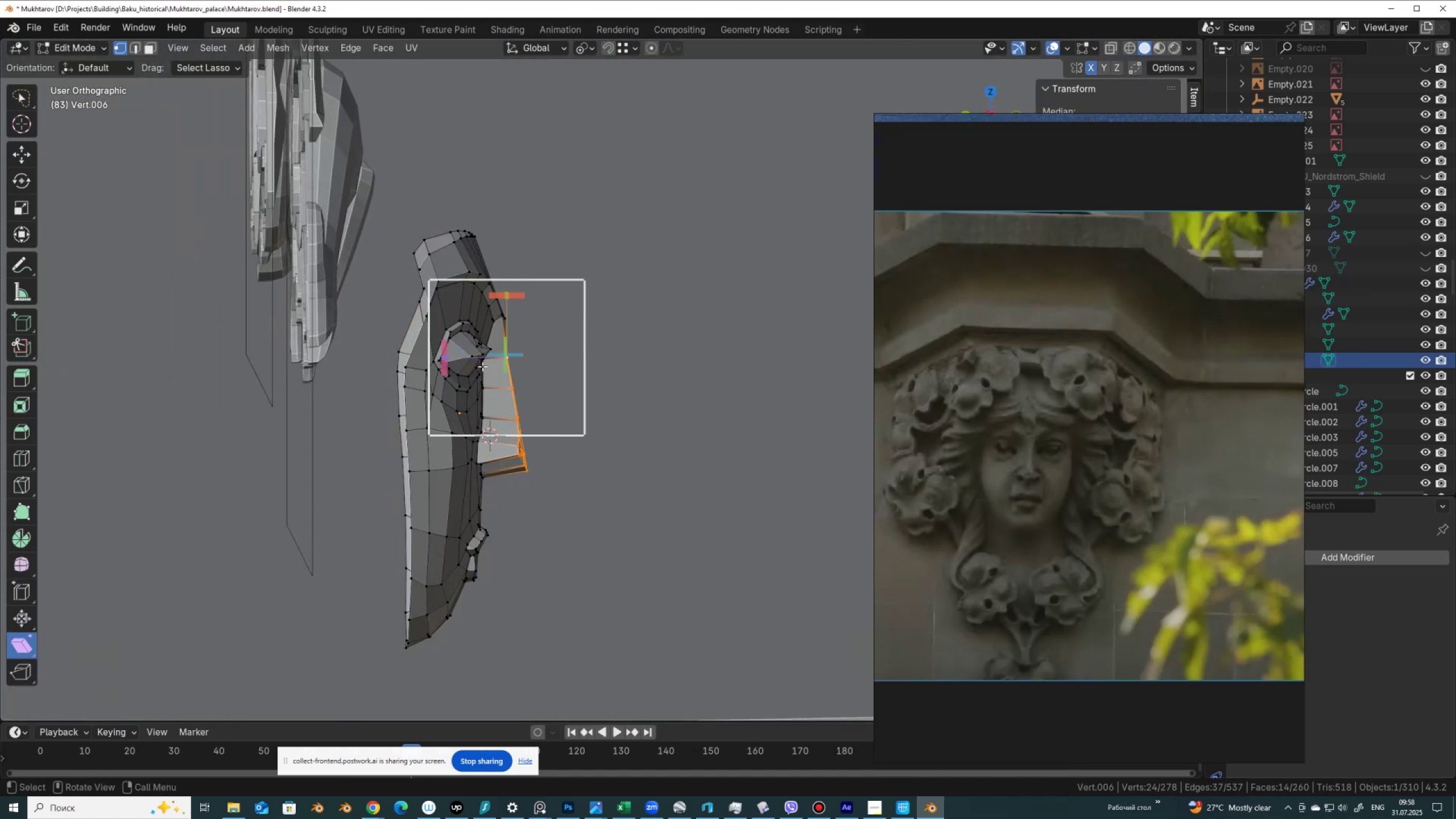 
scroll: coordinate [471, 357], scroll_direction: up, amount: 2.0
 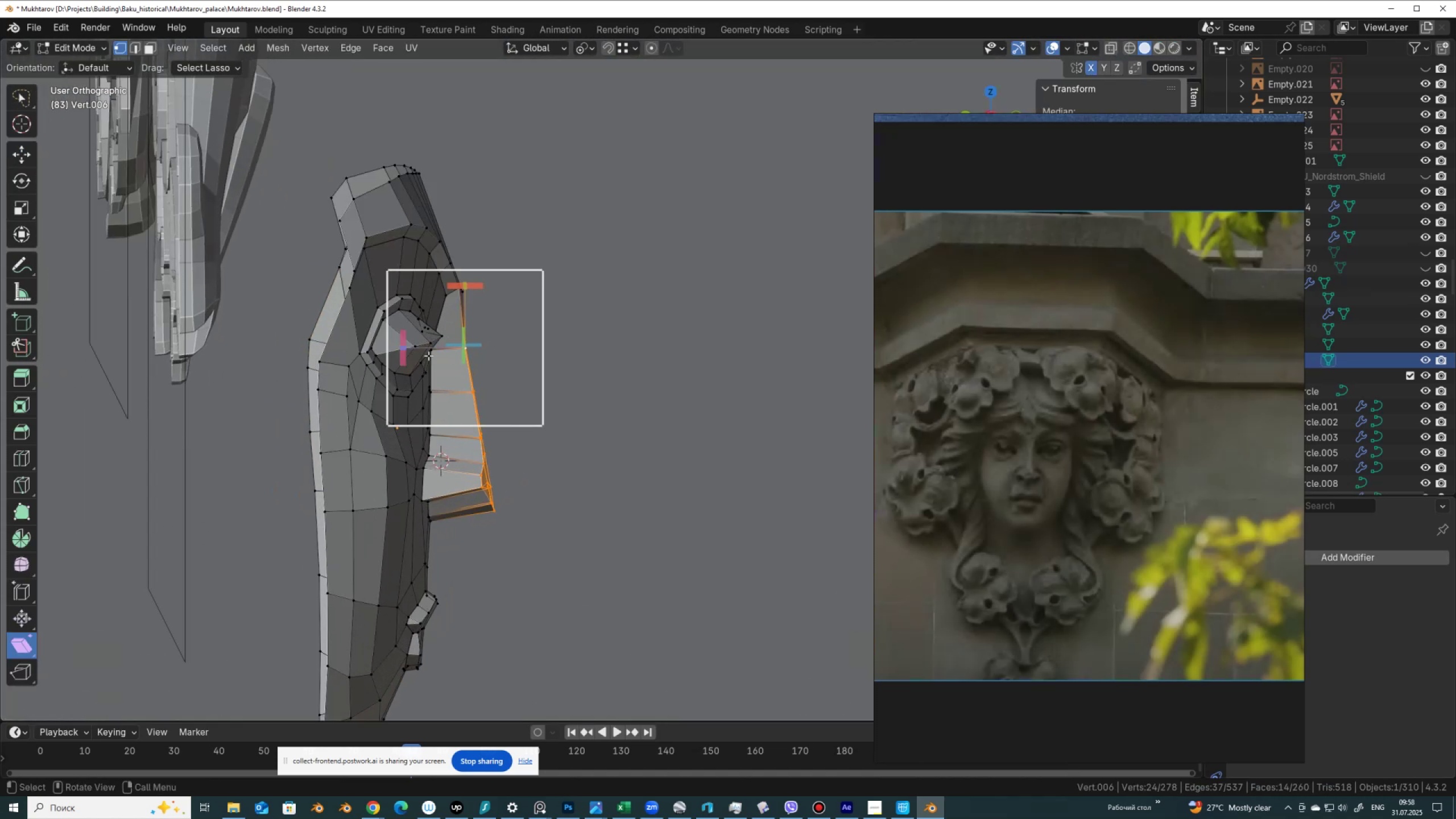 
hold_key(key=AltLeft, duration=0.57)
left_click([420, 344])
 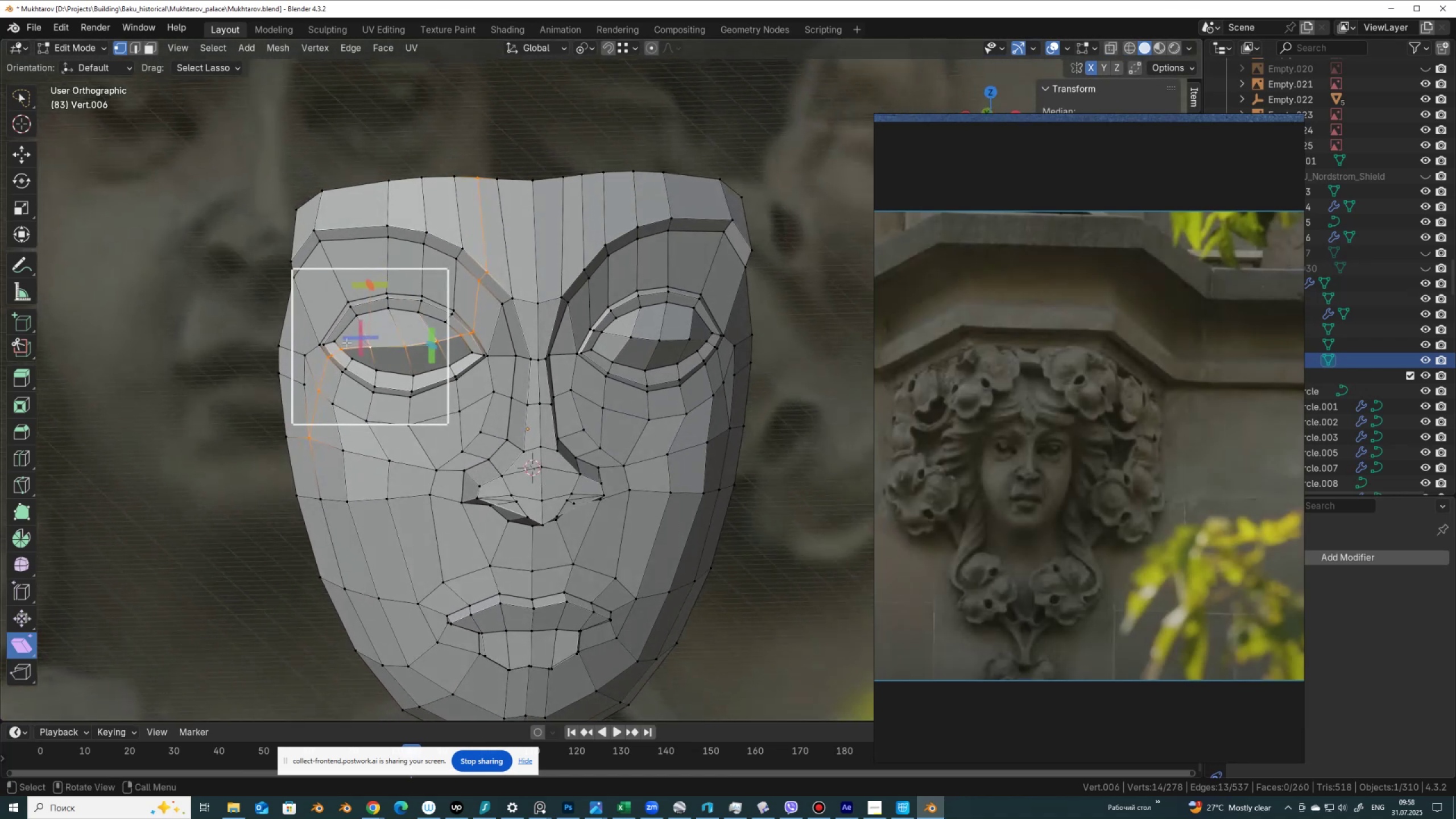 
left_click([370, 348])
 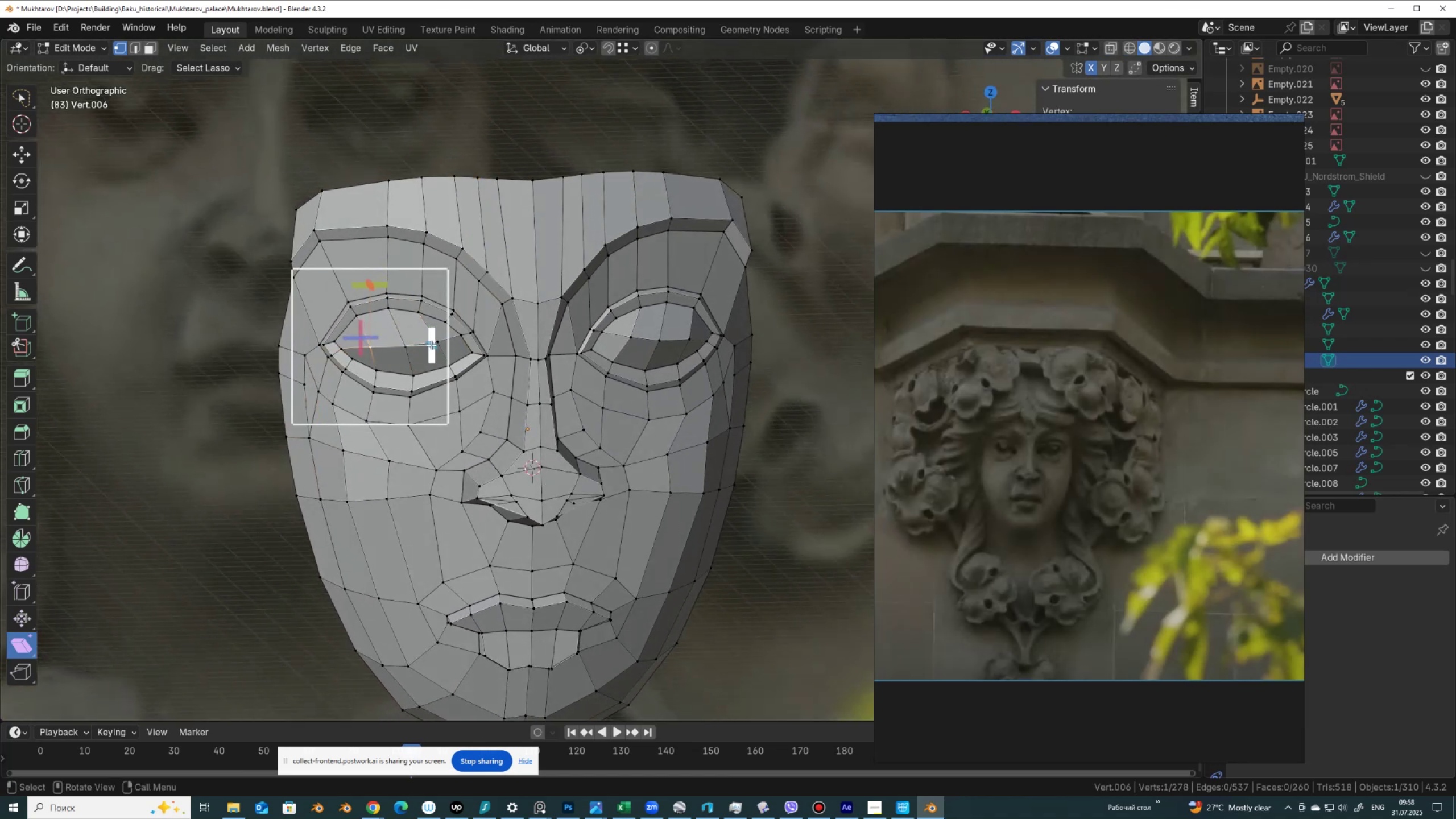 
hold_key(key=ControlLeft, duration=0.61)
left_click([437, 342])
 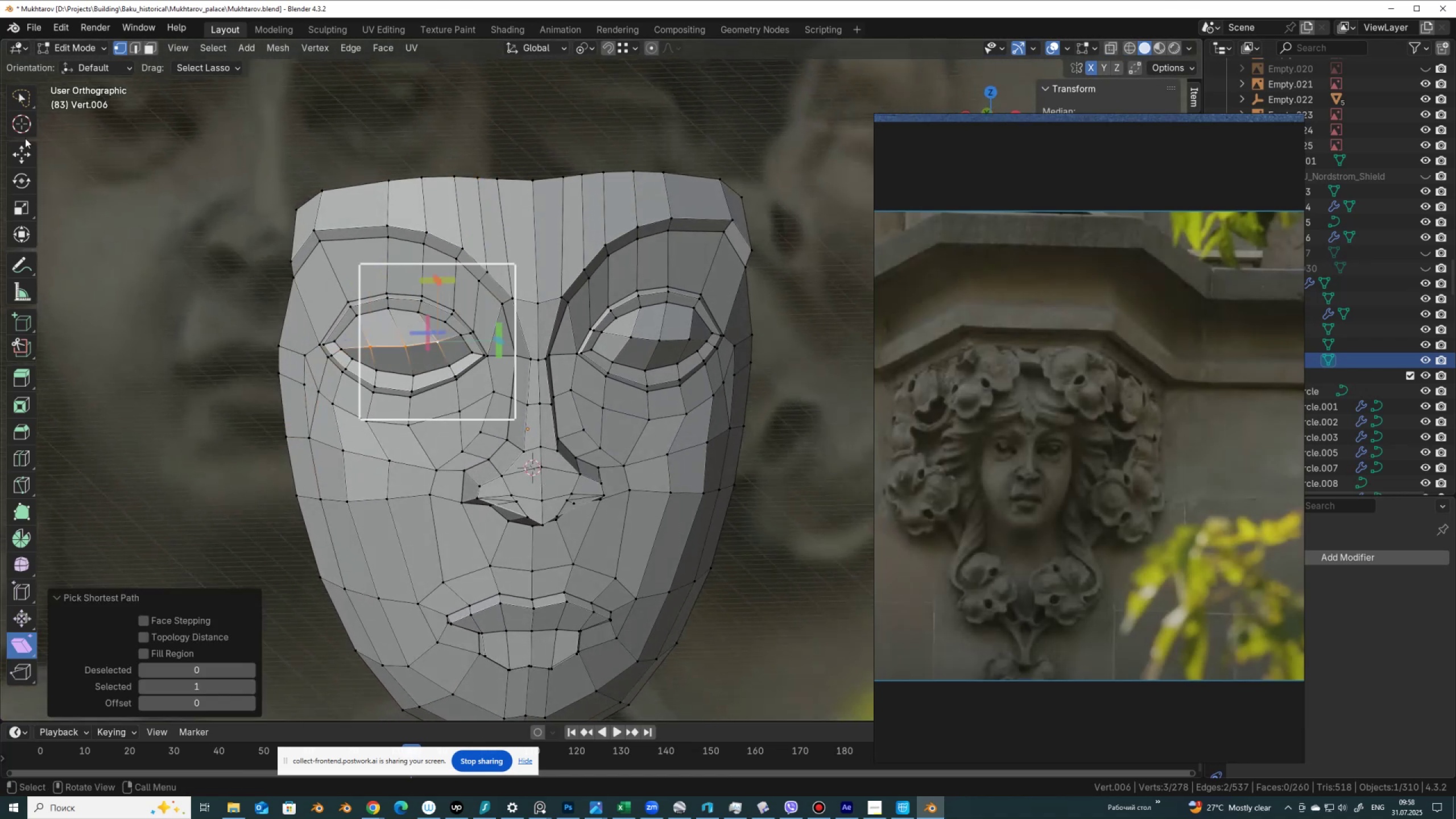 
left_click([24, 155])
 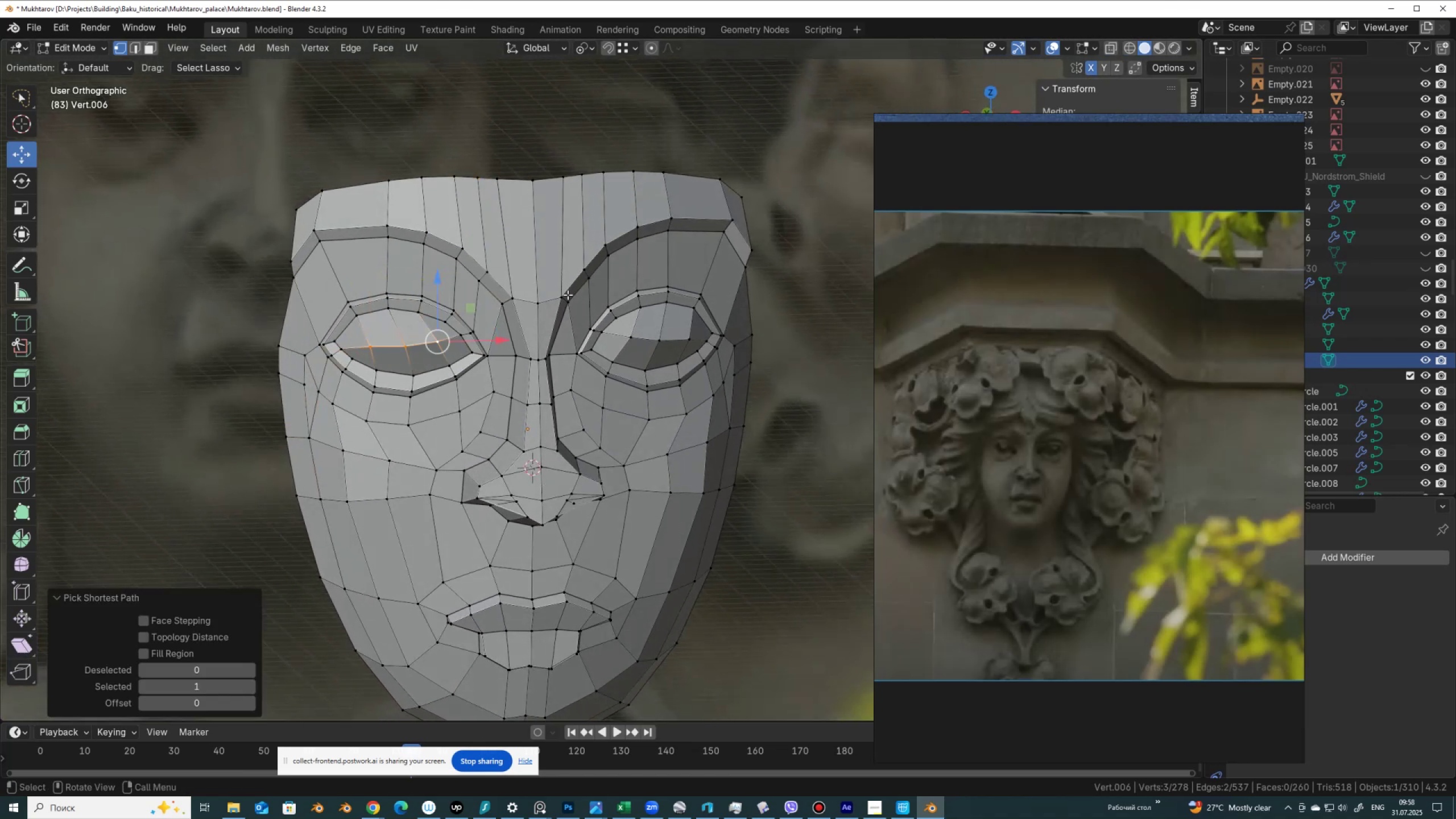 
hold_key(key=ShiftLeft, duration=0.75)
left_click([626, 337])
 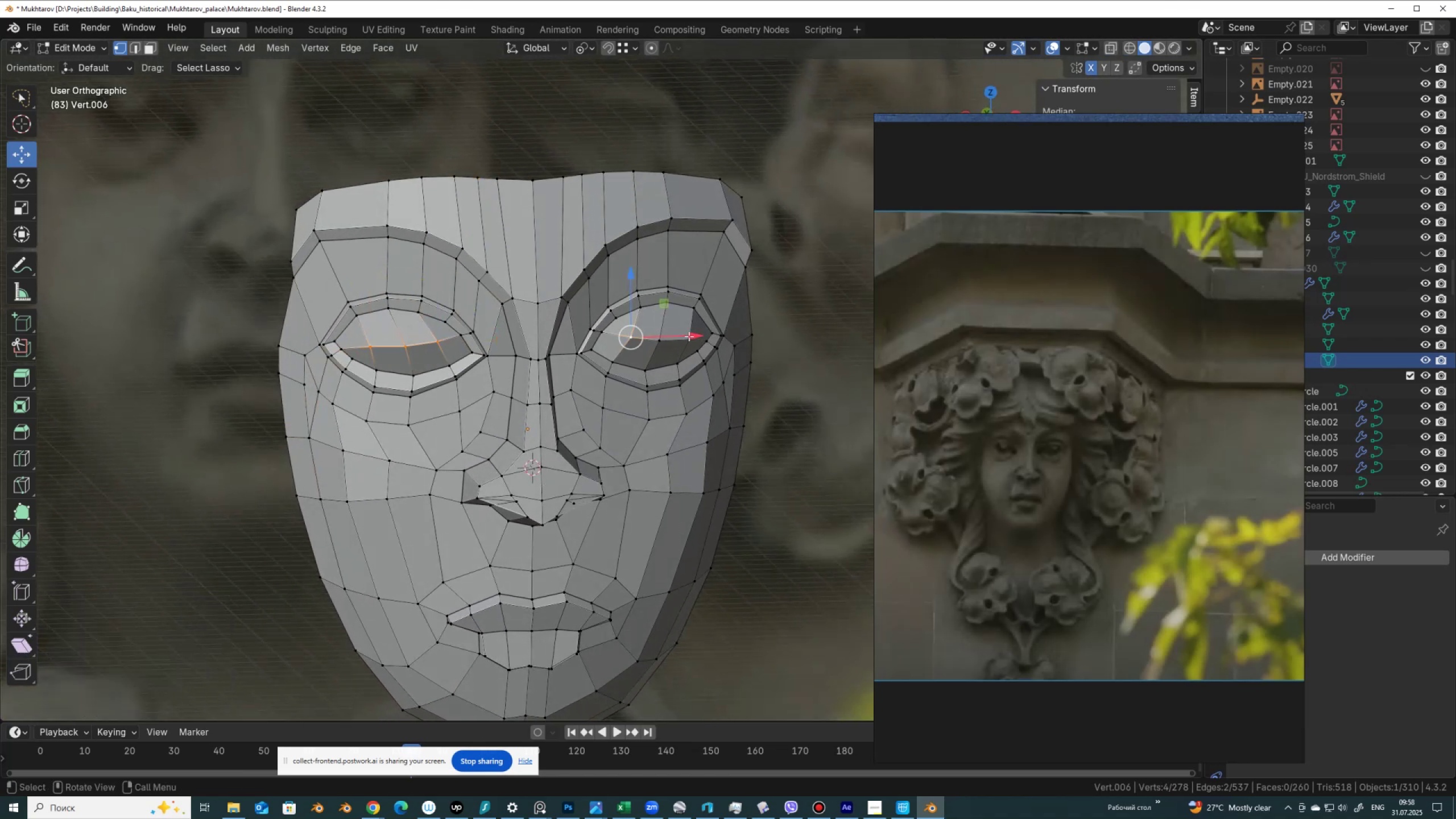 
hold_key(key=ControlLeft, duration=0.41)
left_click([694, 337])
 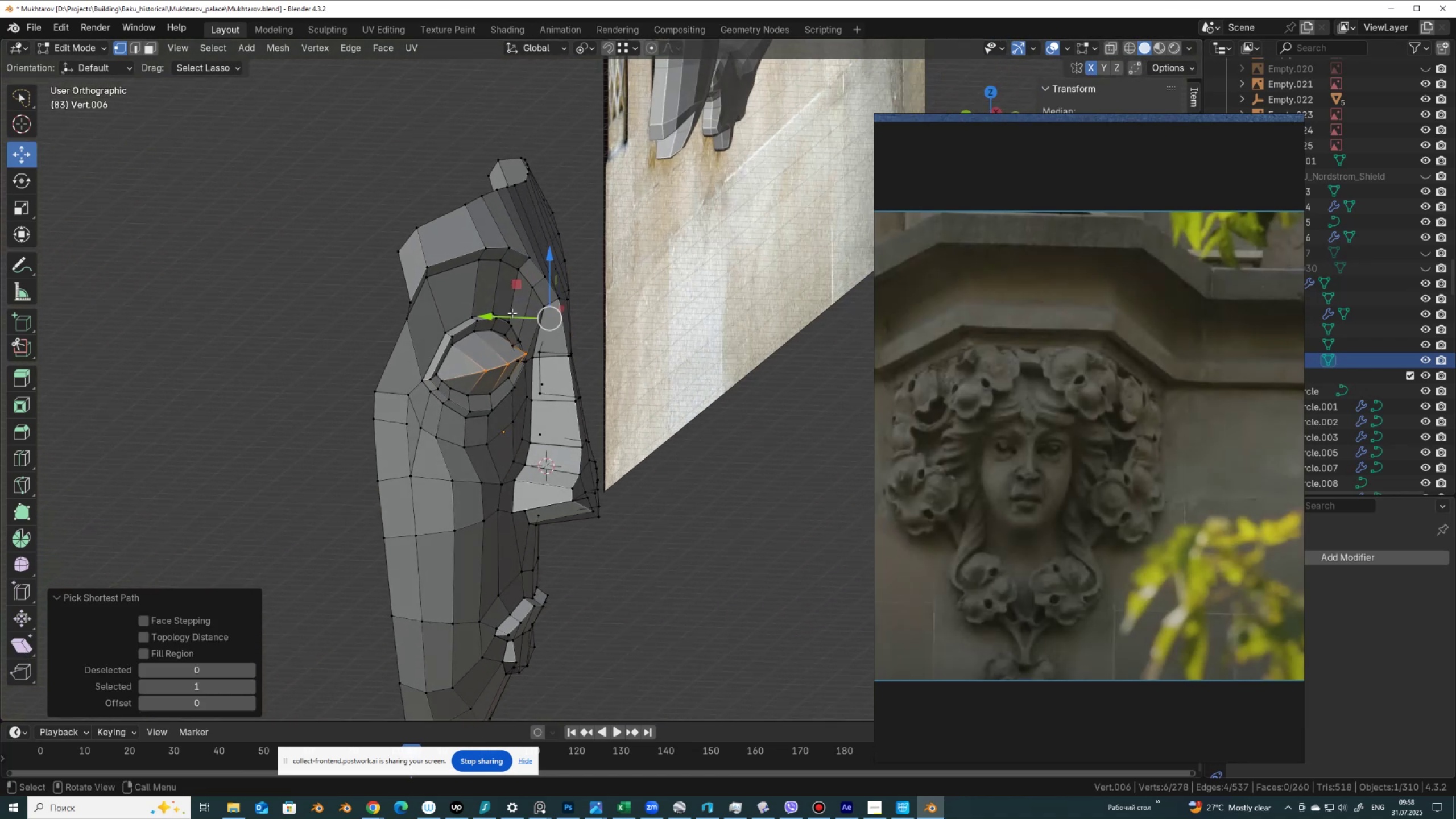 
left_click_drag(start_coordinate=[495, 317], to_coordinate=[481, 316])
 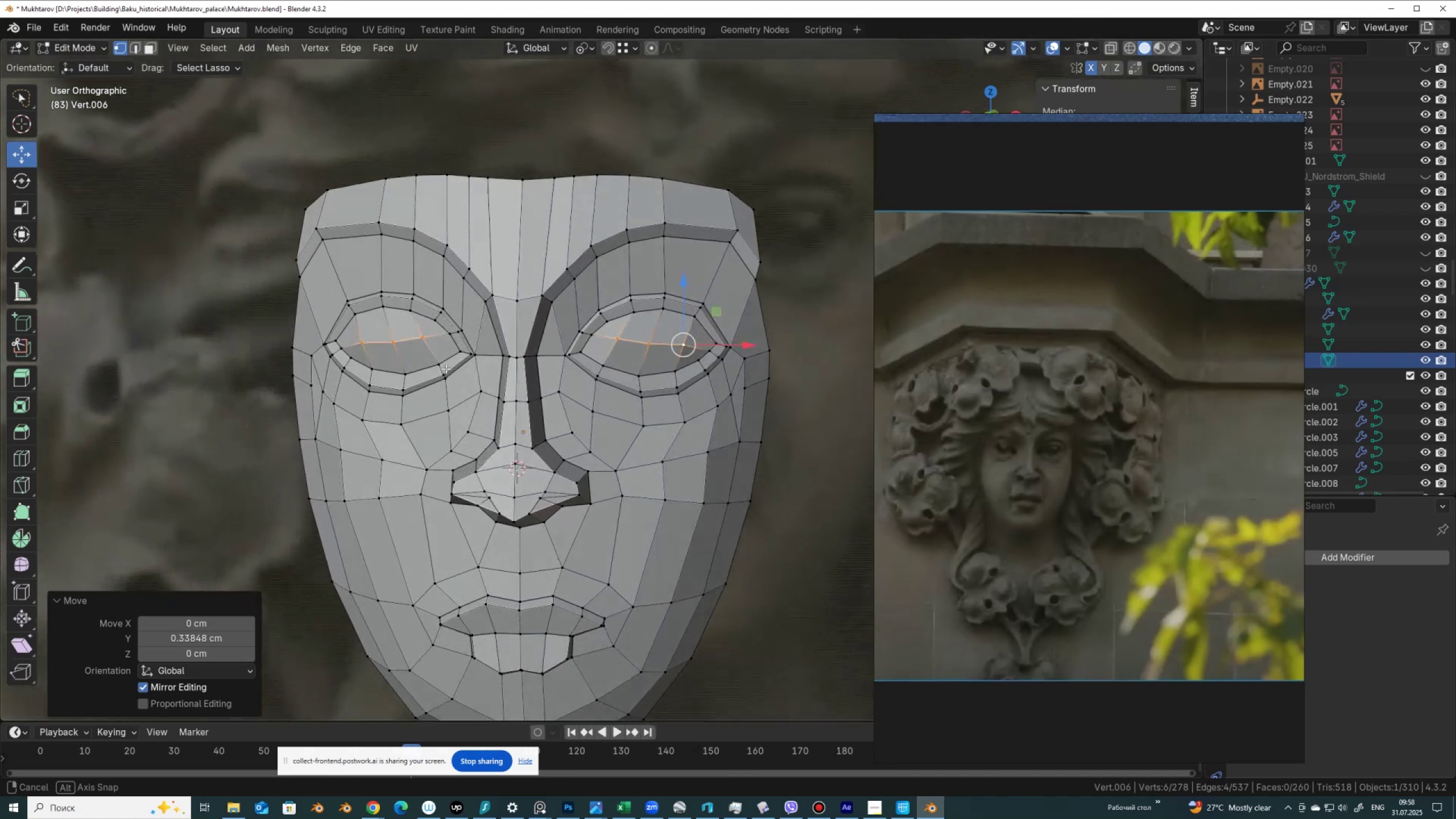 
left_click([493, 500])
 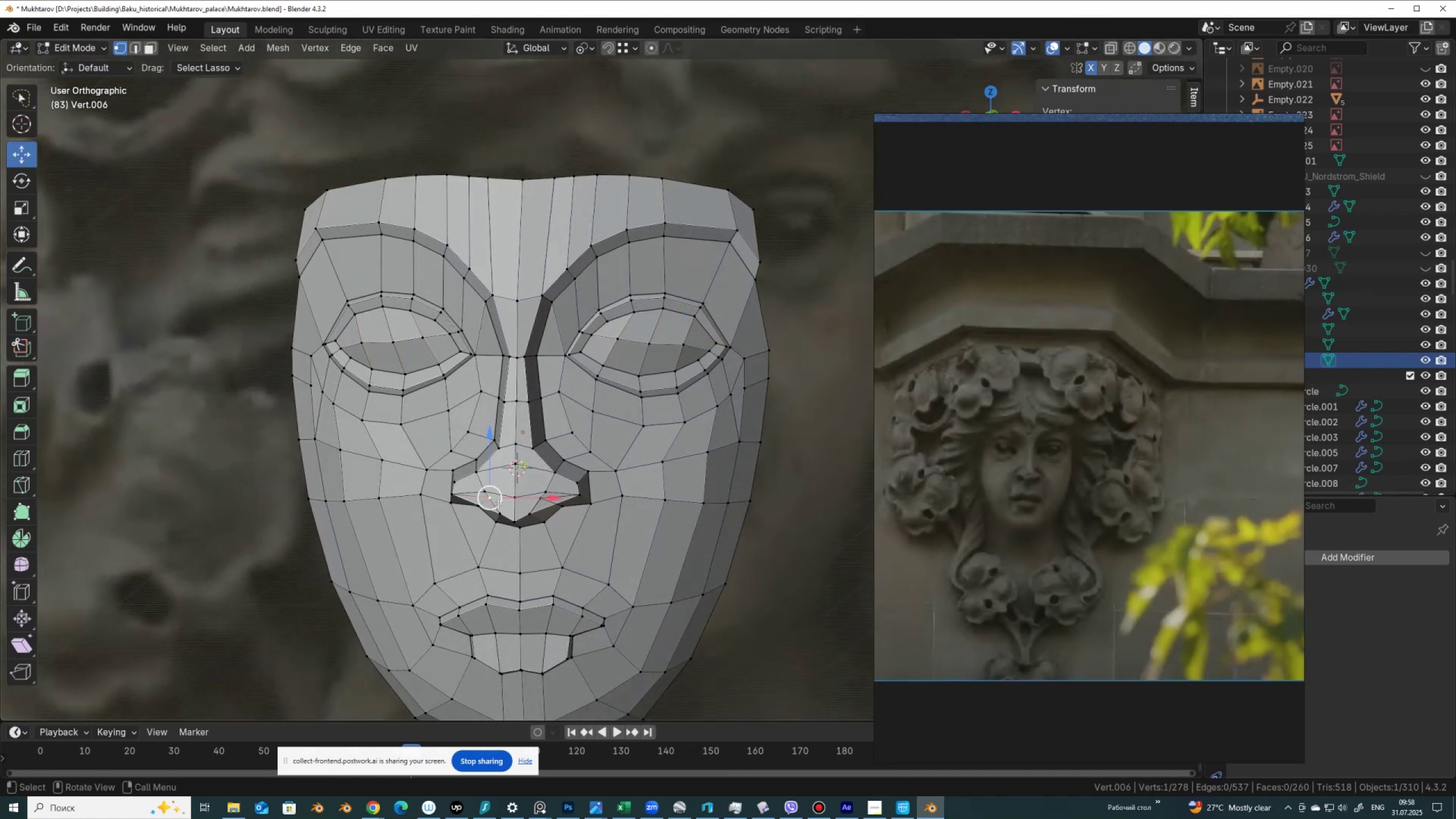 
scroll: coordinate [498, 503], scroll_direction: up, amount: 2.0
 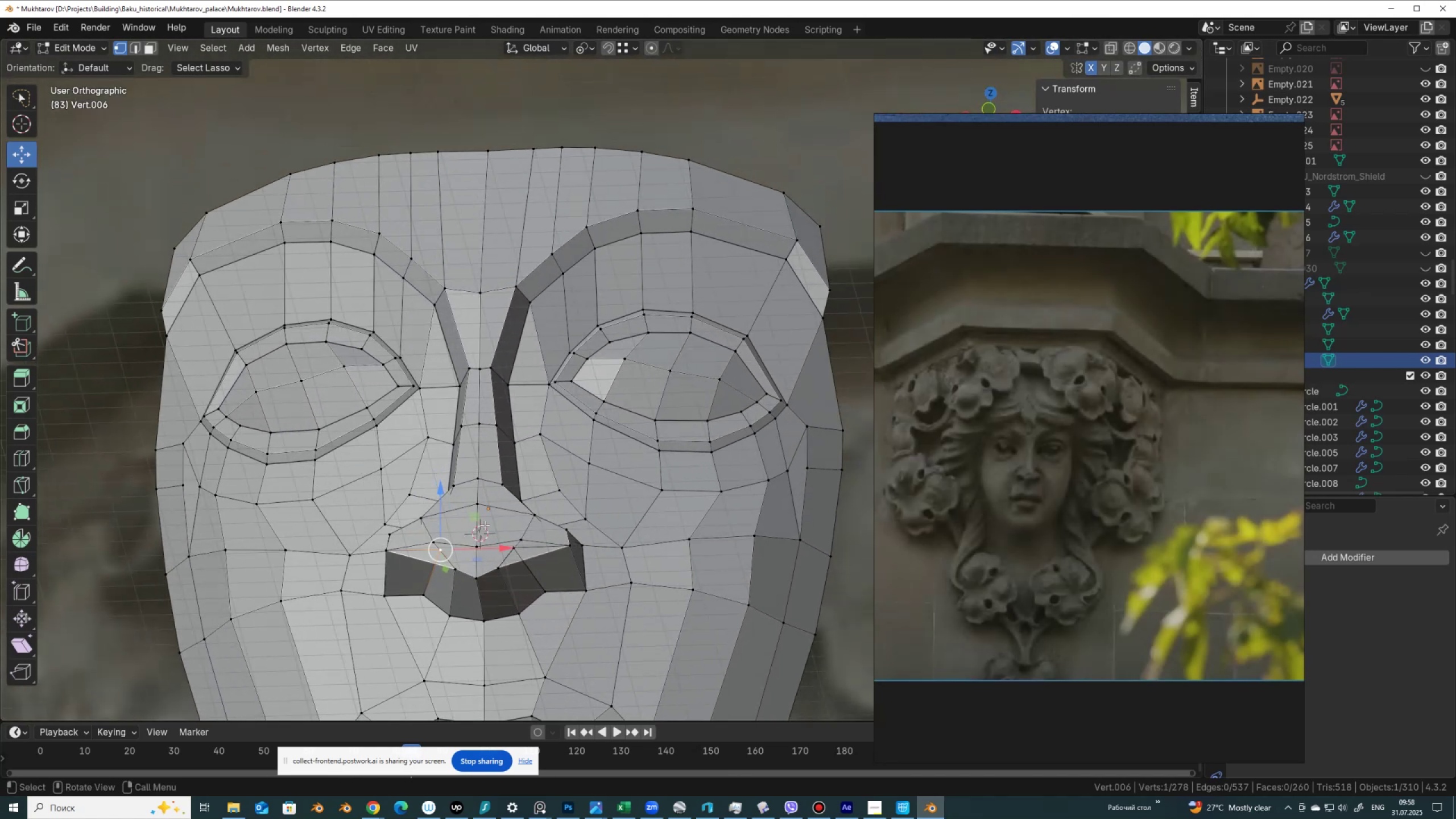 
hold_key(key=AltLeft, duration=0.43)
 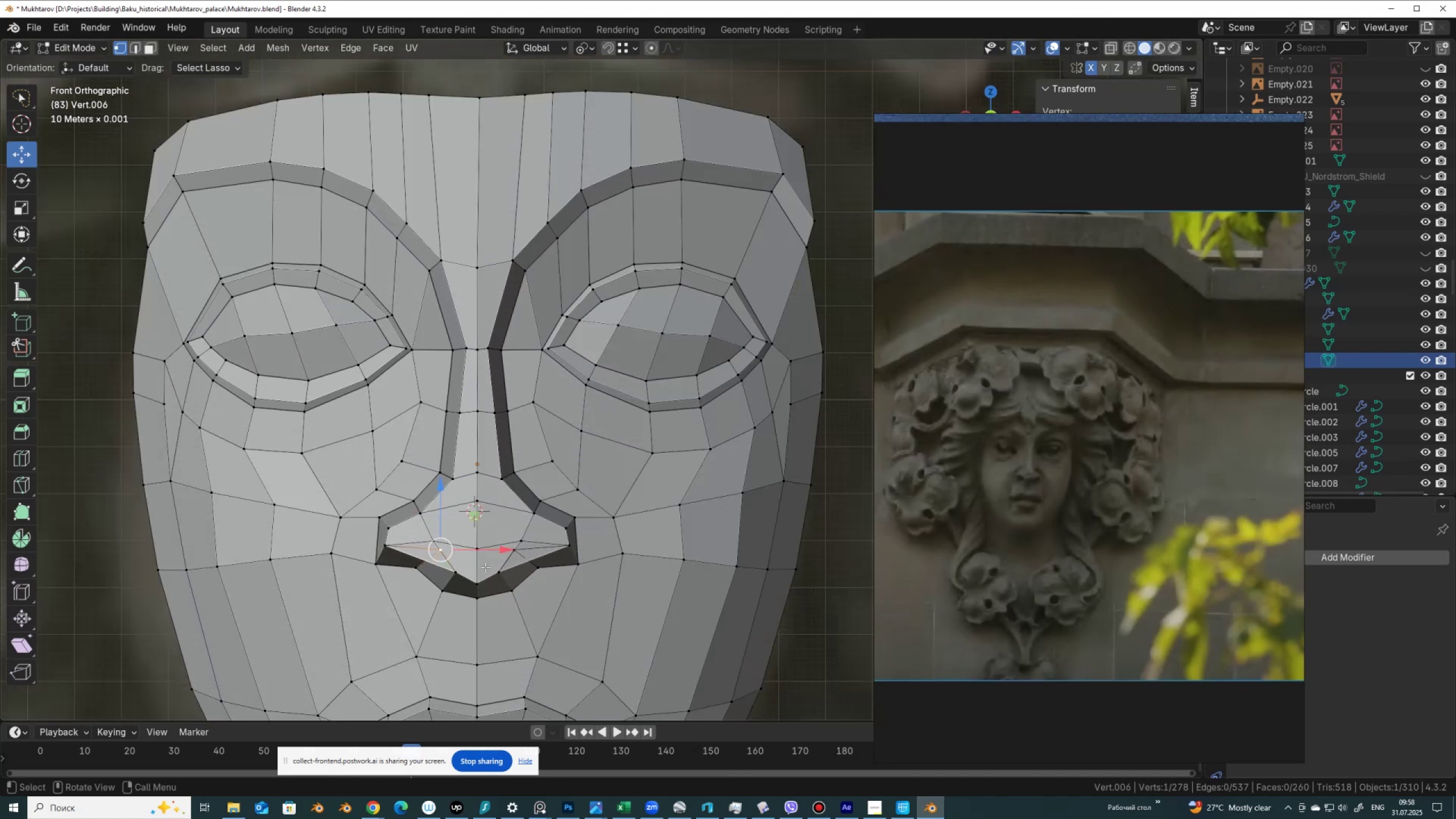 
key(G)
 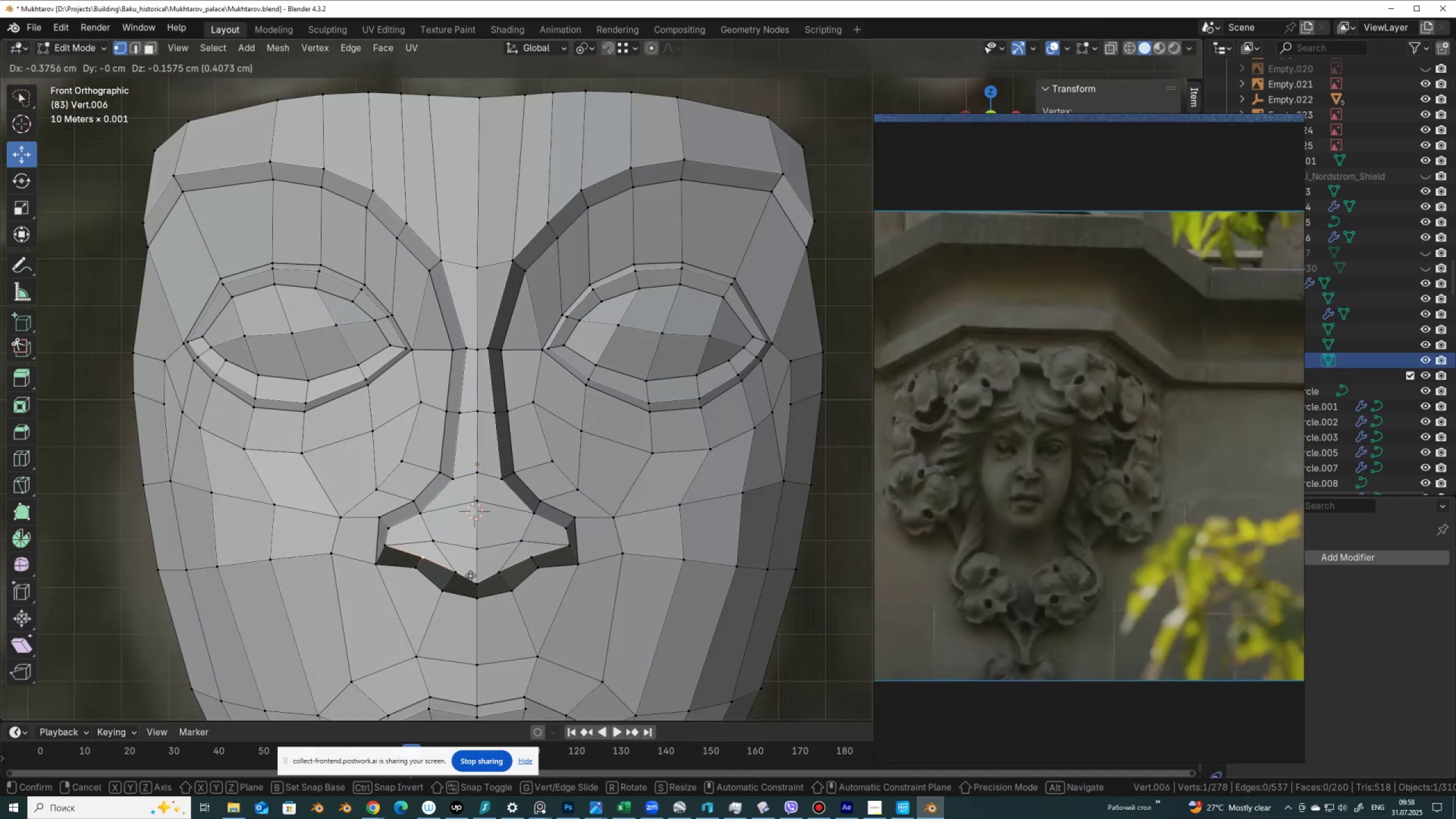 
left_click([470, 576])
 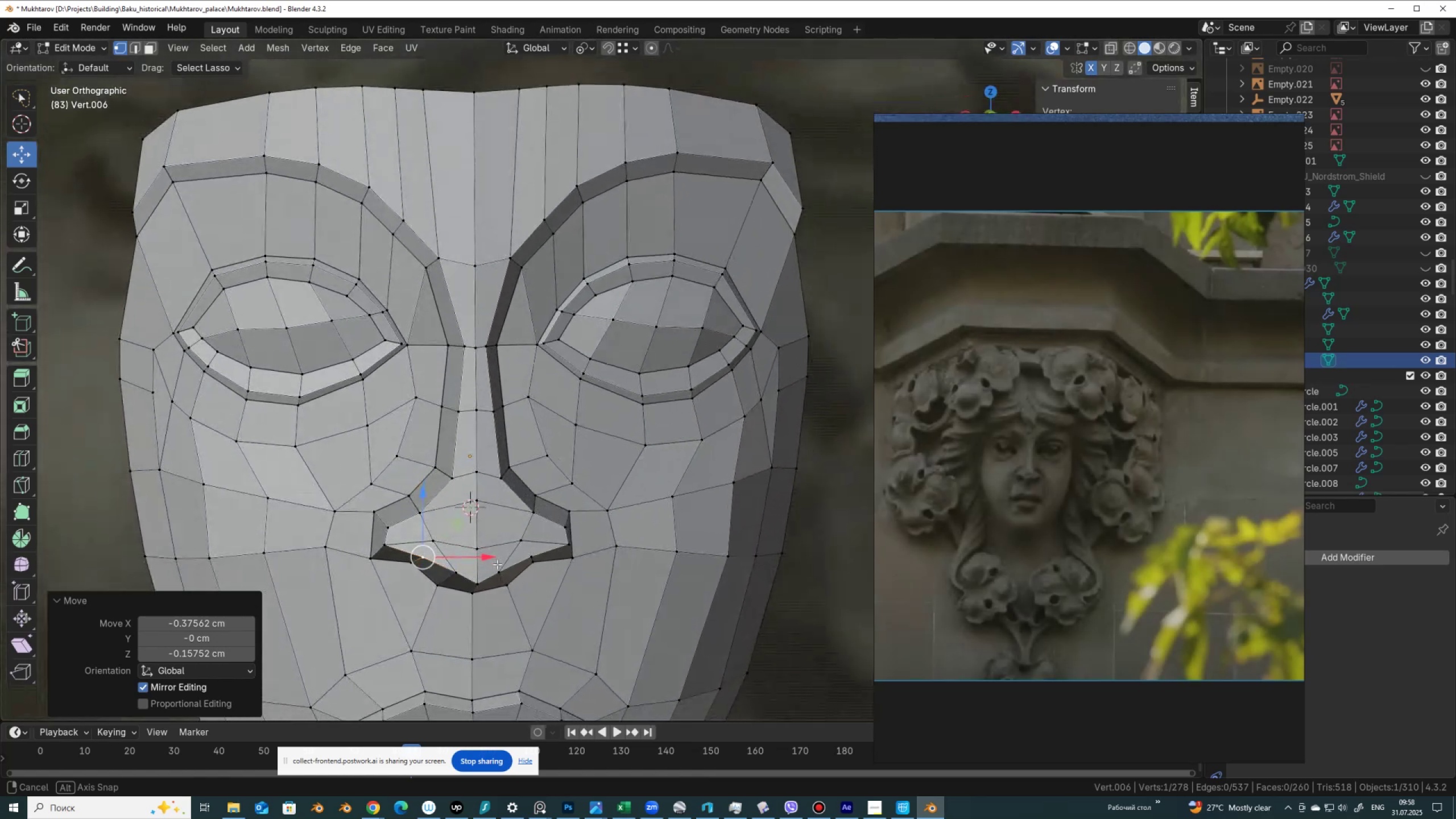 
scroll: coordinate [614, 412], scroll_direction: down, amount: 4.0
 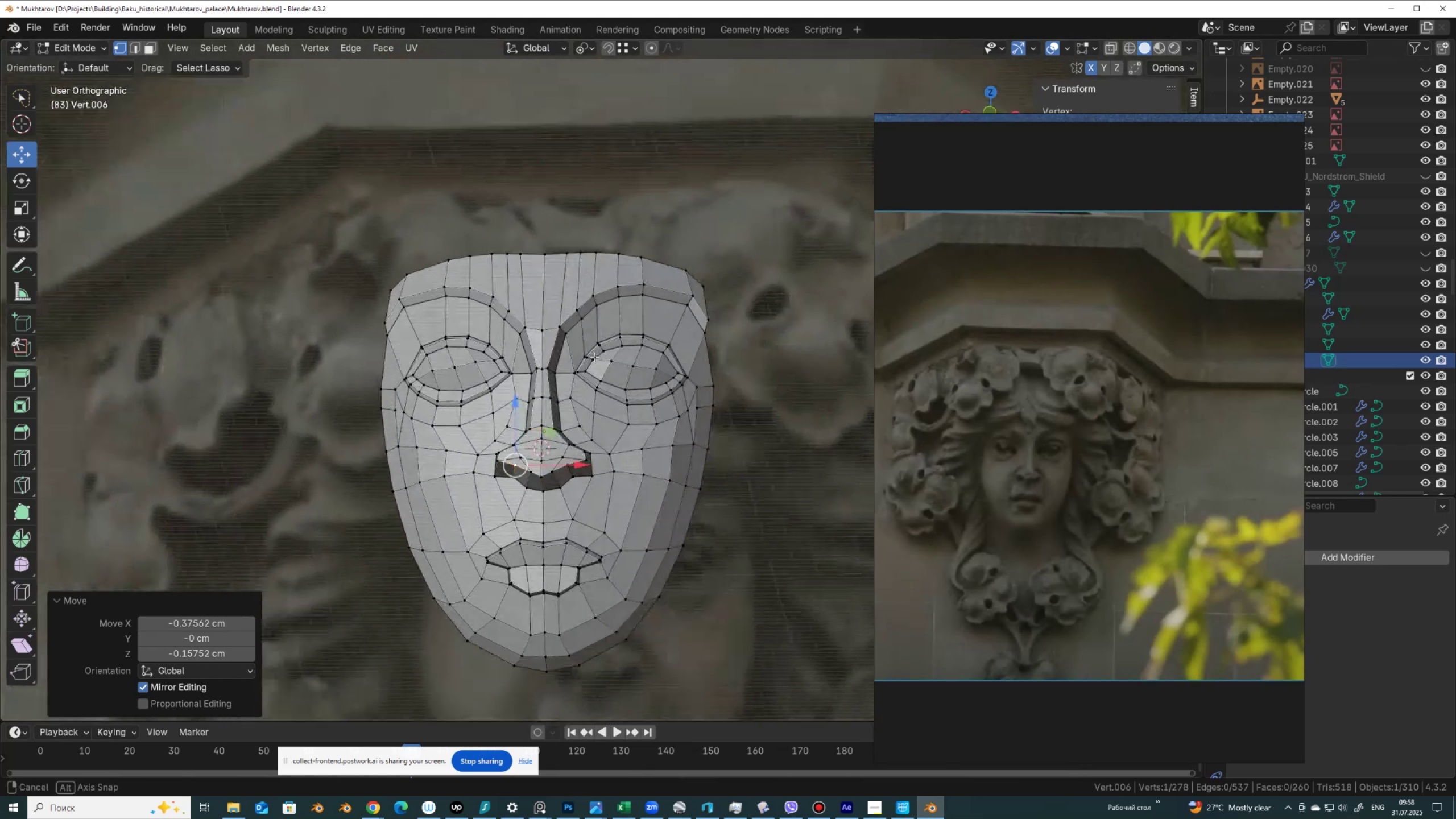 
key(Tab)
 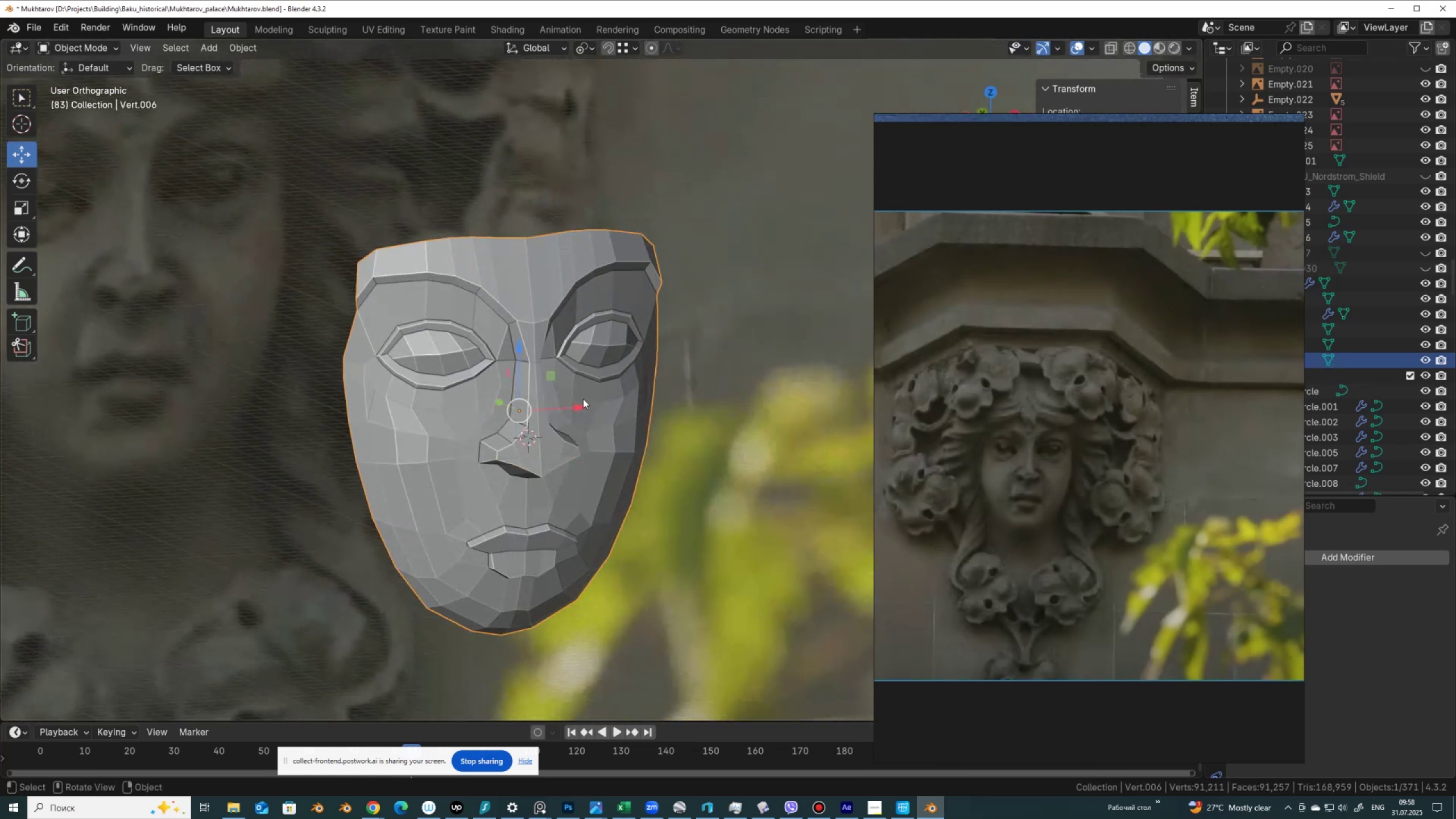 
right_click([582, 399])
 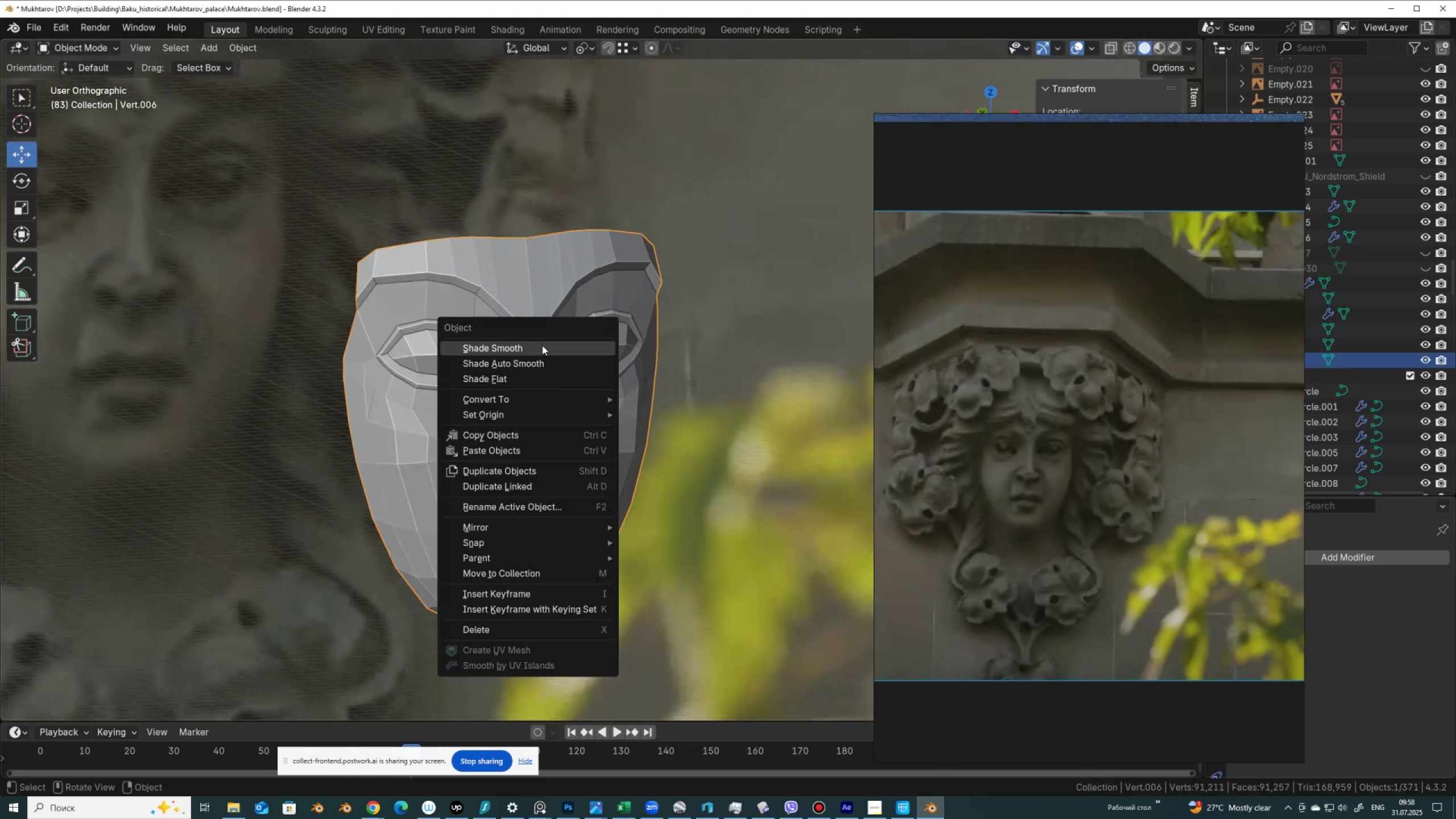 
left_click([541, 345])
 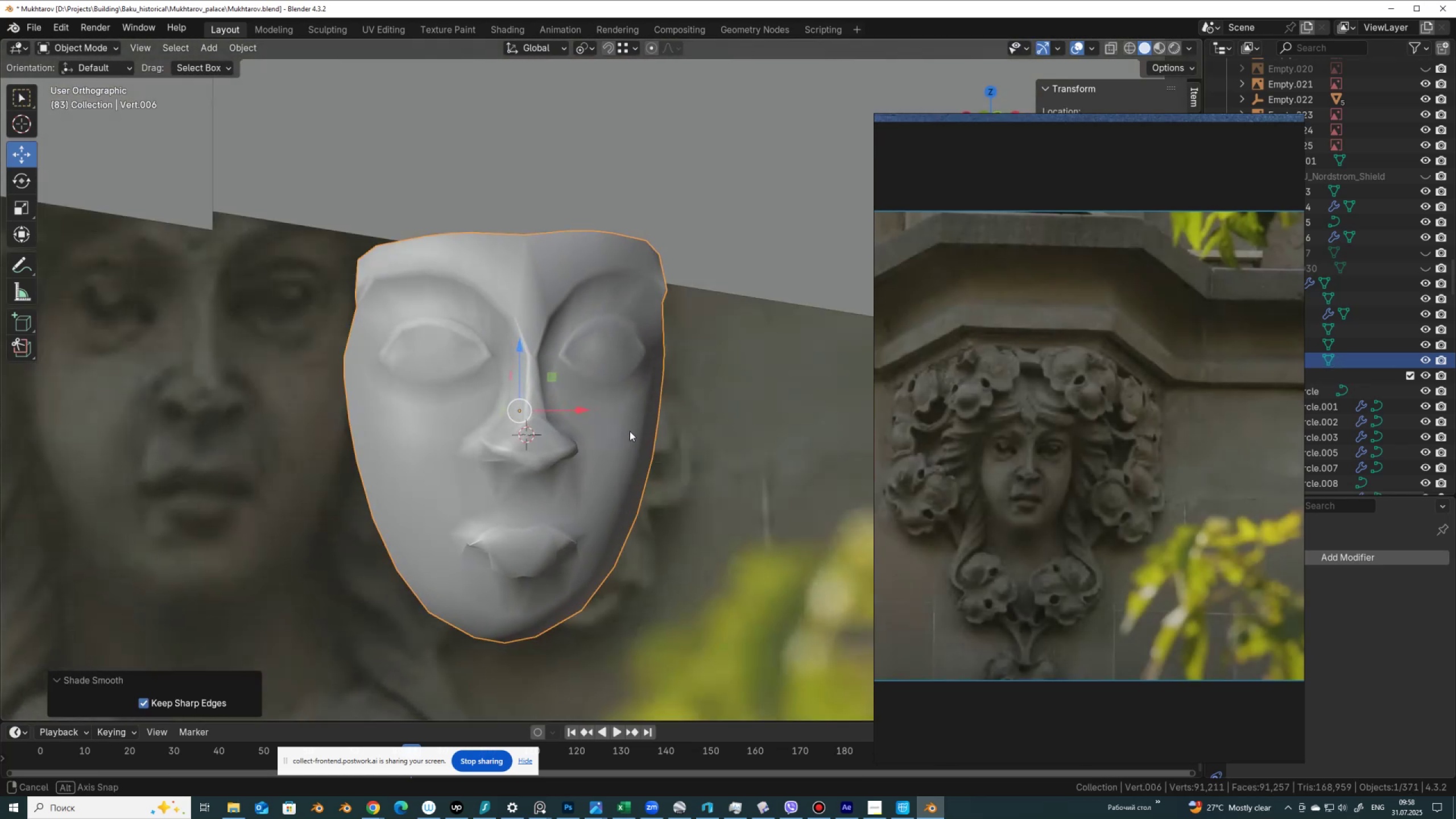 
right_click([551, 427])
 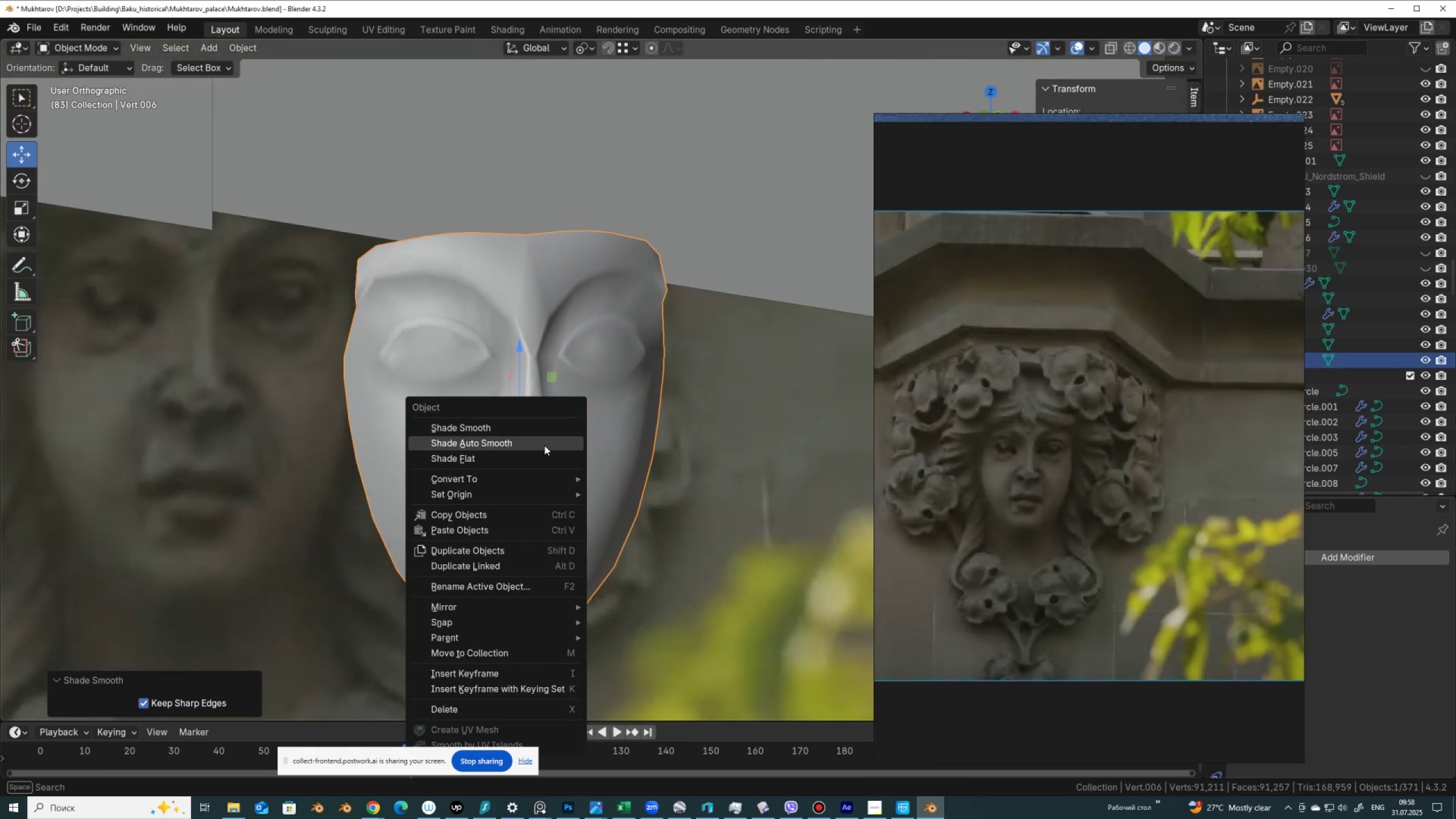 
left_click([544, 445])
 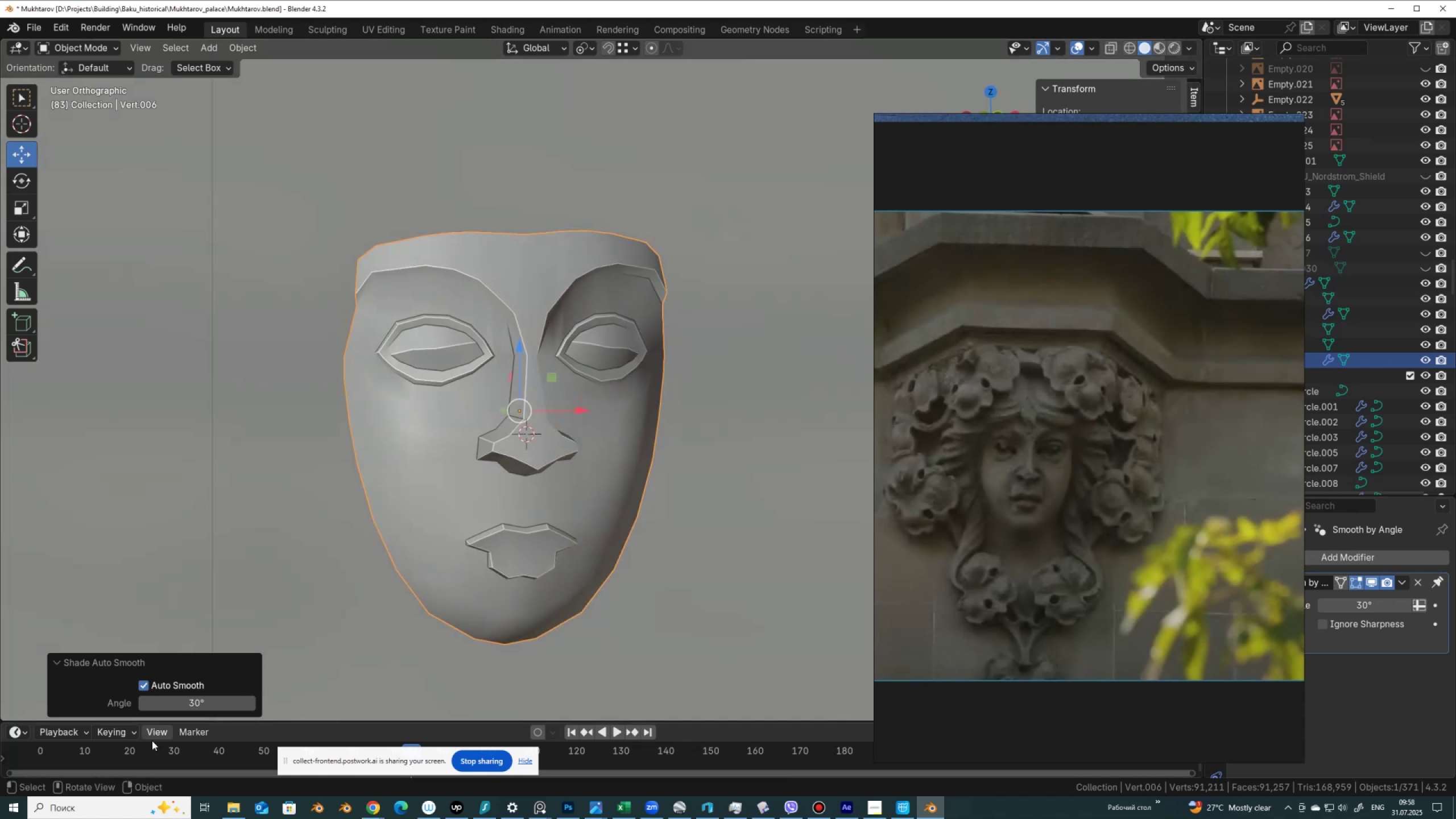 
left_click_drag(start_coordinate=[207, 708], to_coordinate=[203, 223])
 